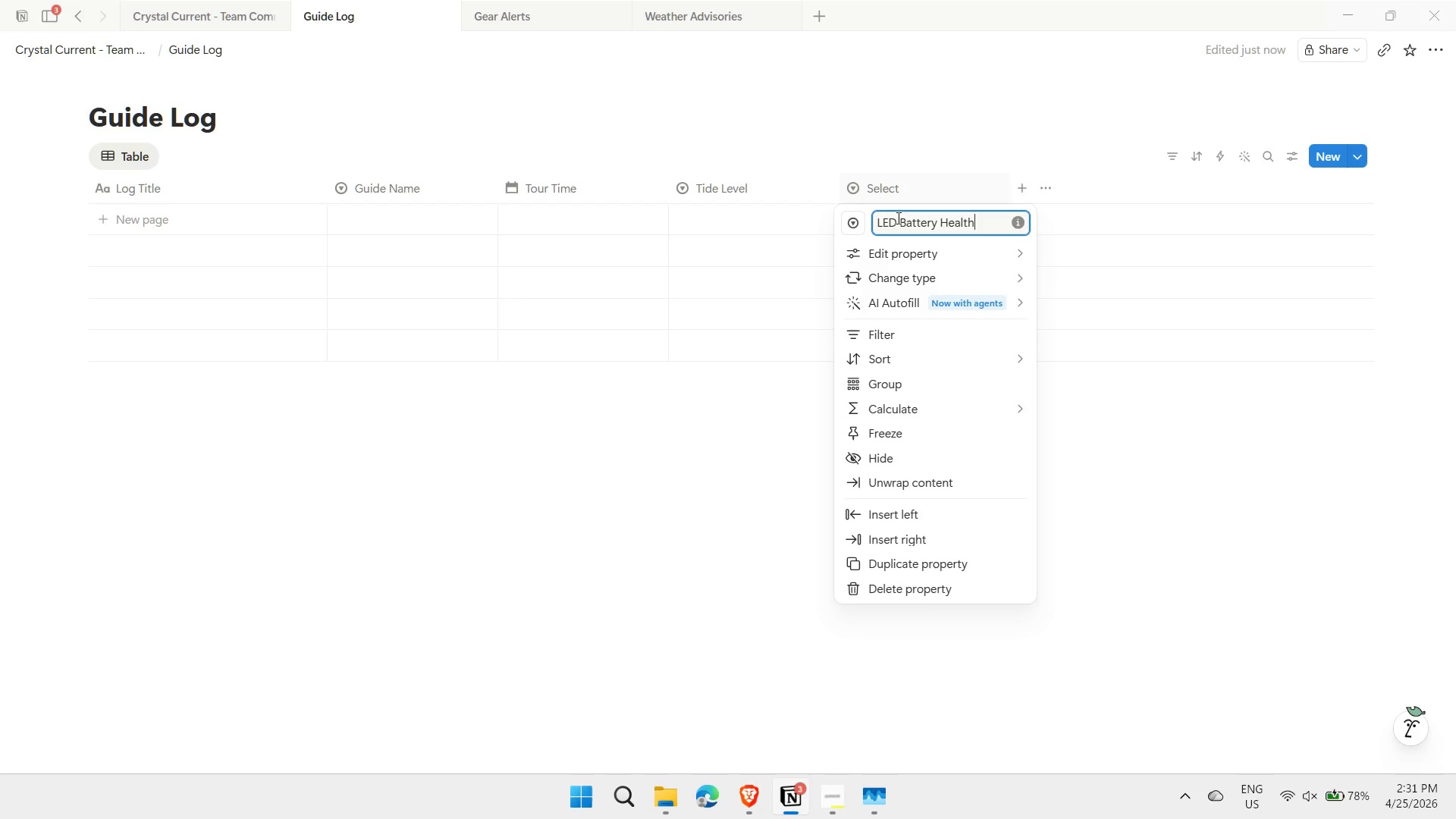 
key(Enter)
 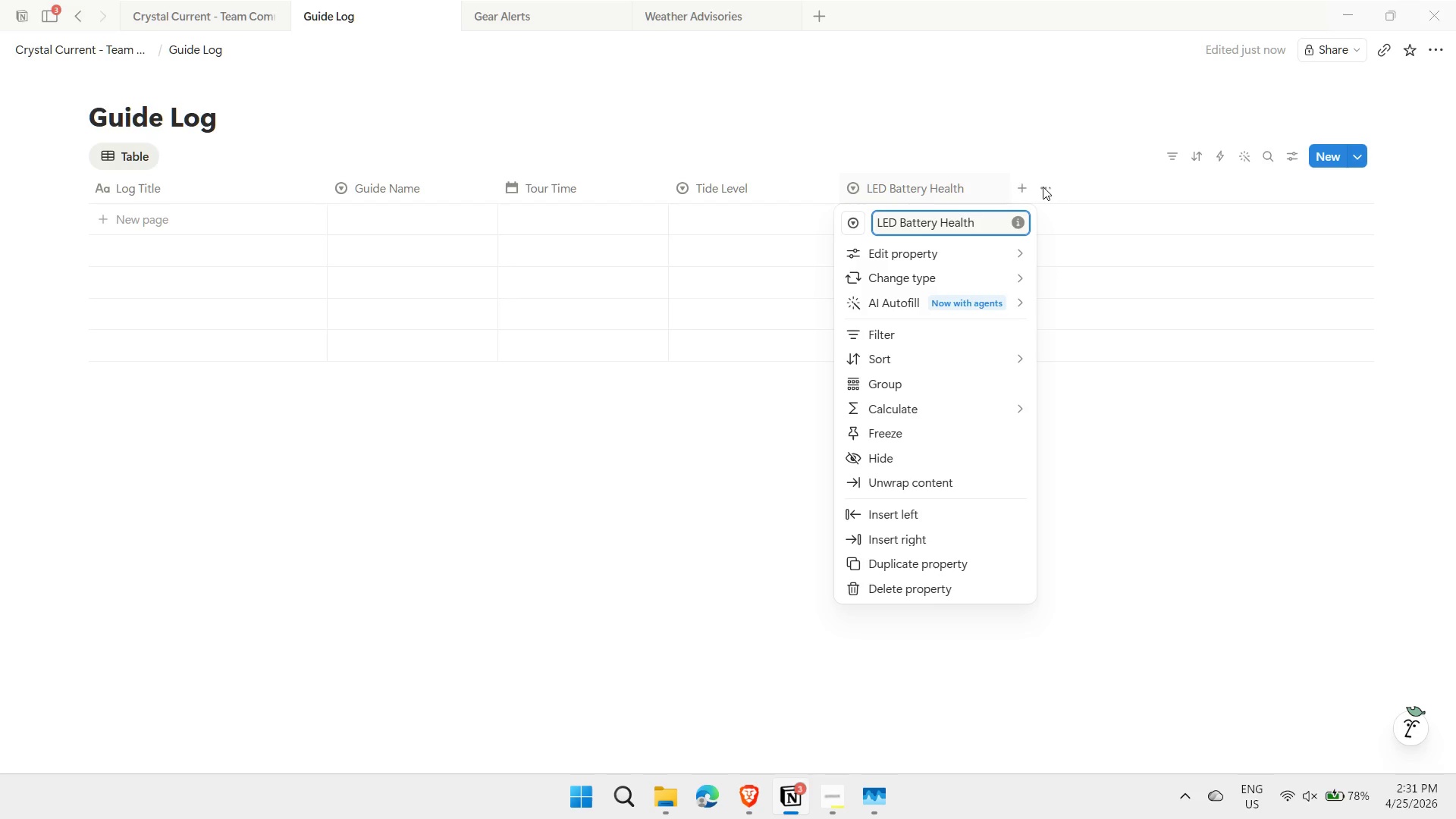 
double_click([1020, 187])
 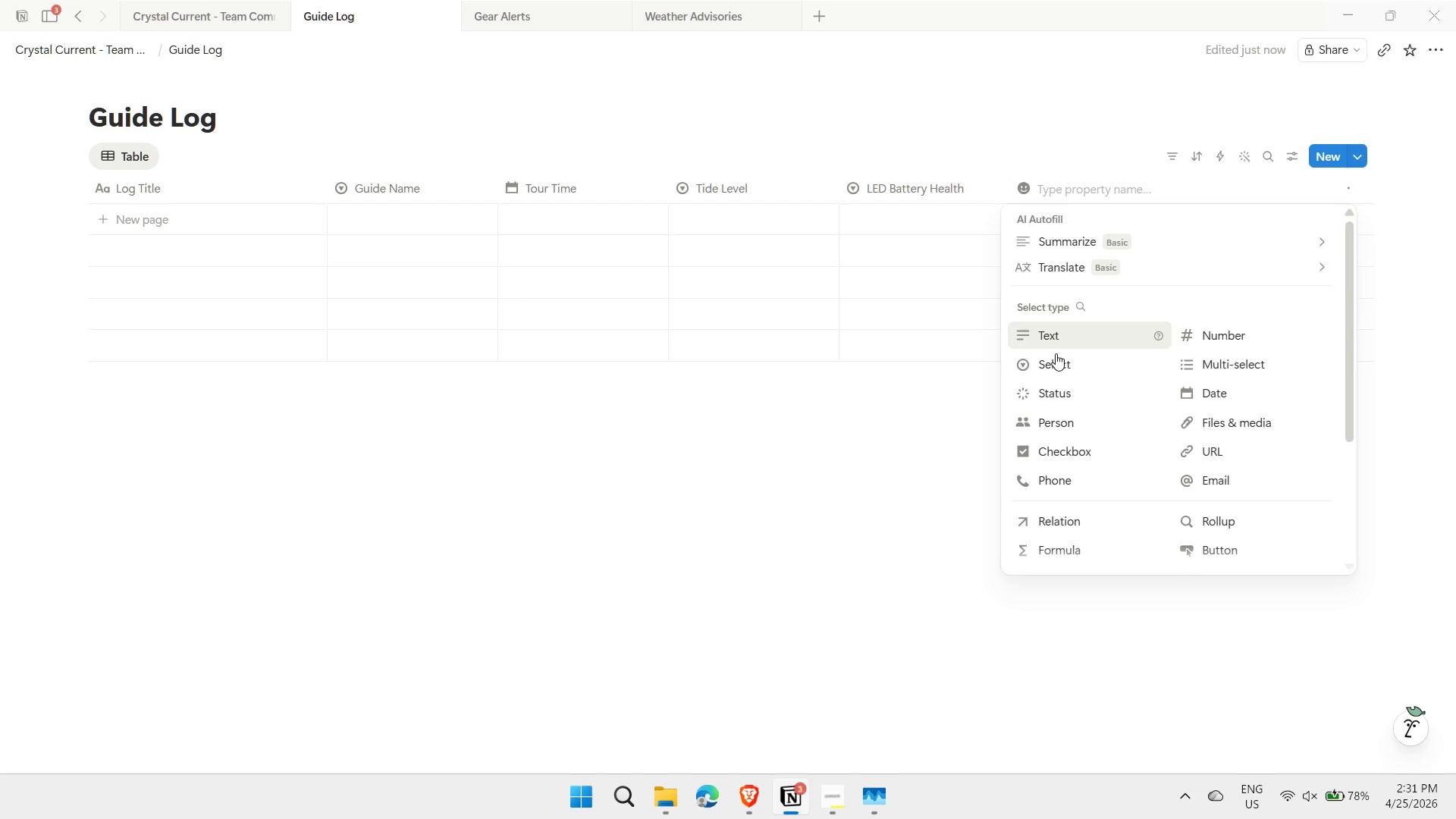 
left_click([1056, 359])
 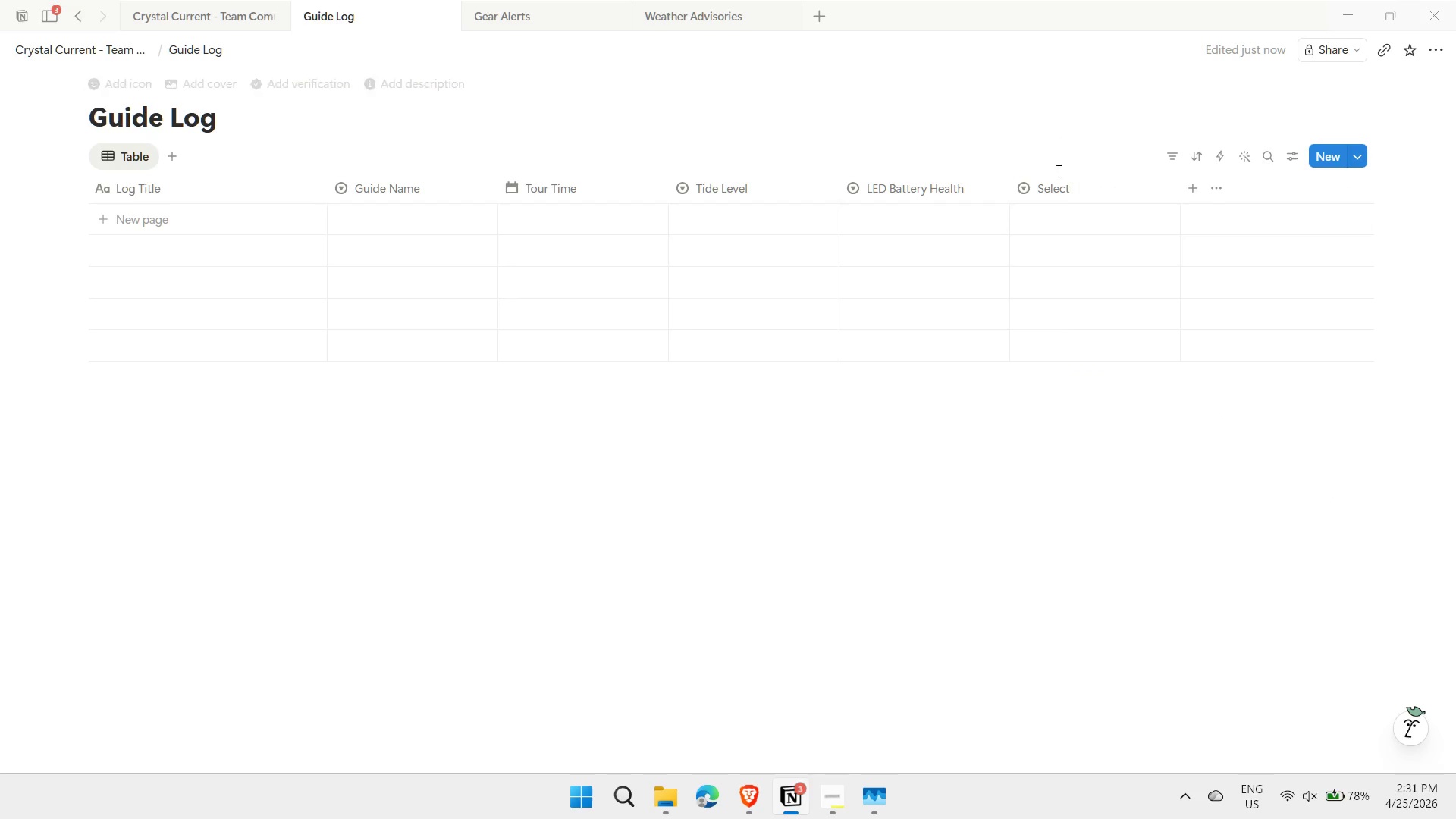 
left_click([1065, 191])
 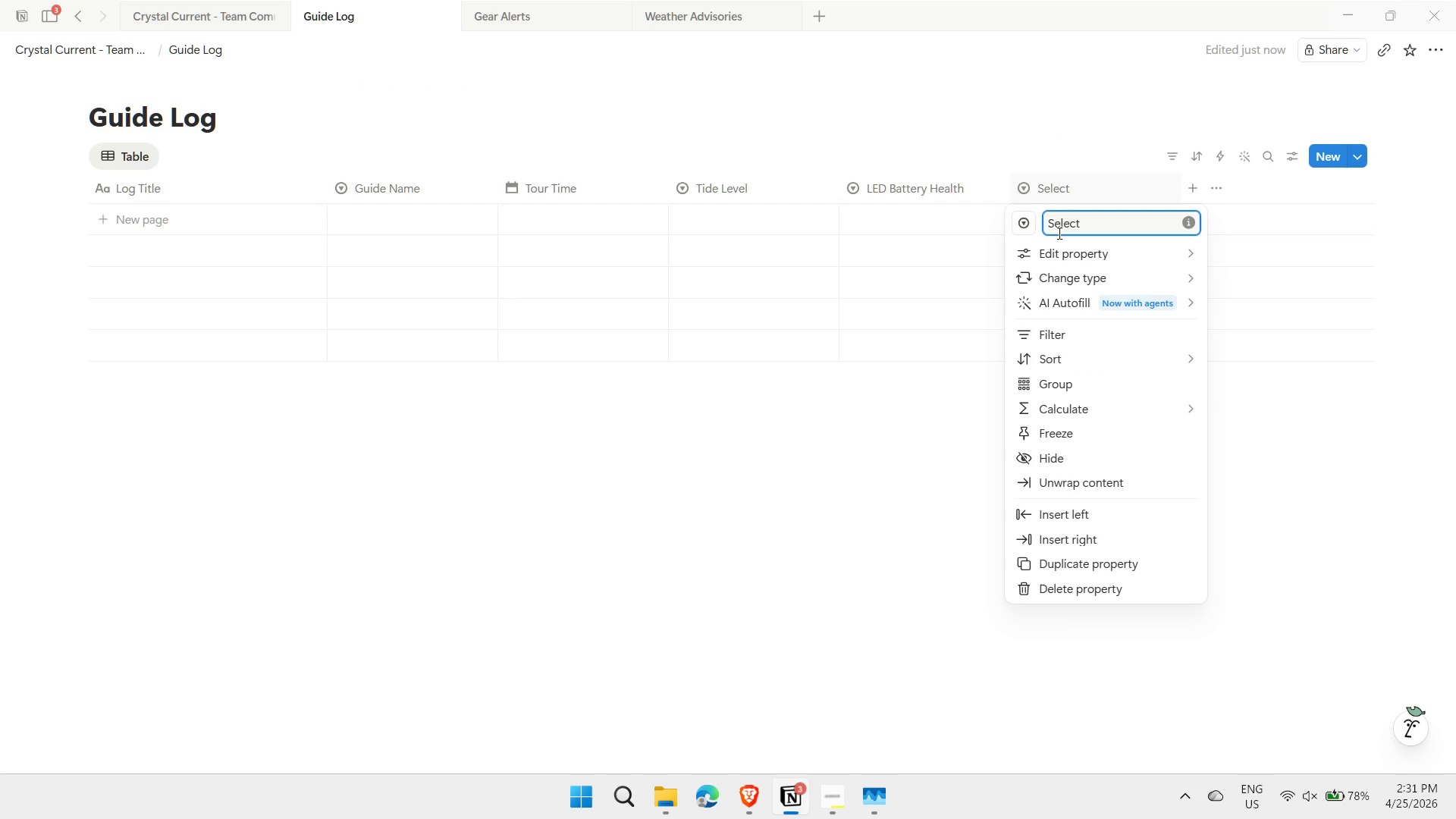 
double_click([1058, 233])
 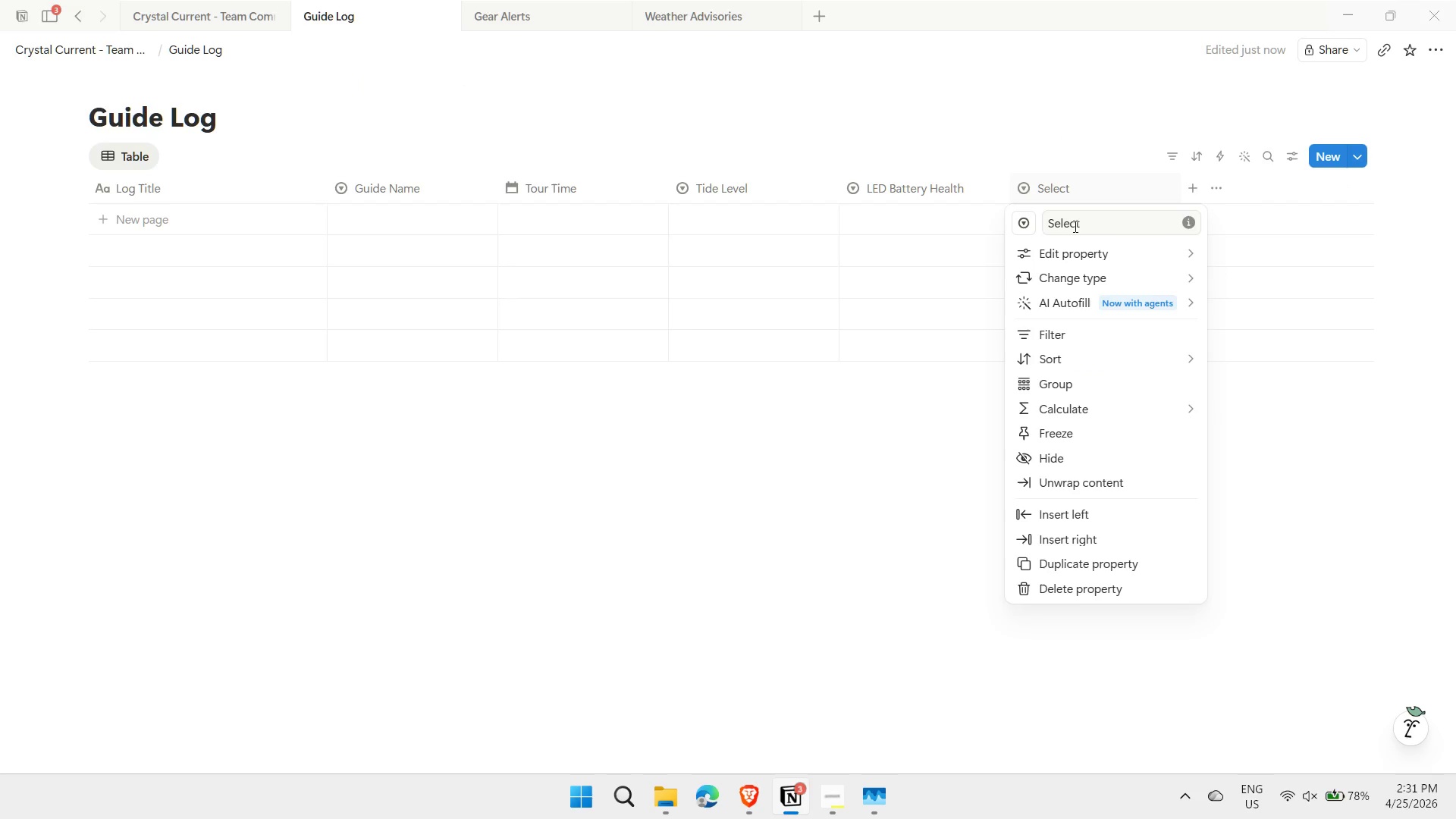 
double_click([1074, 226])
 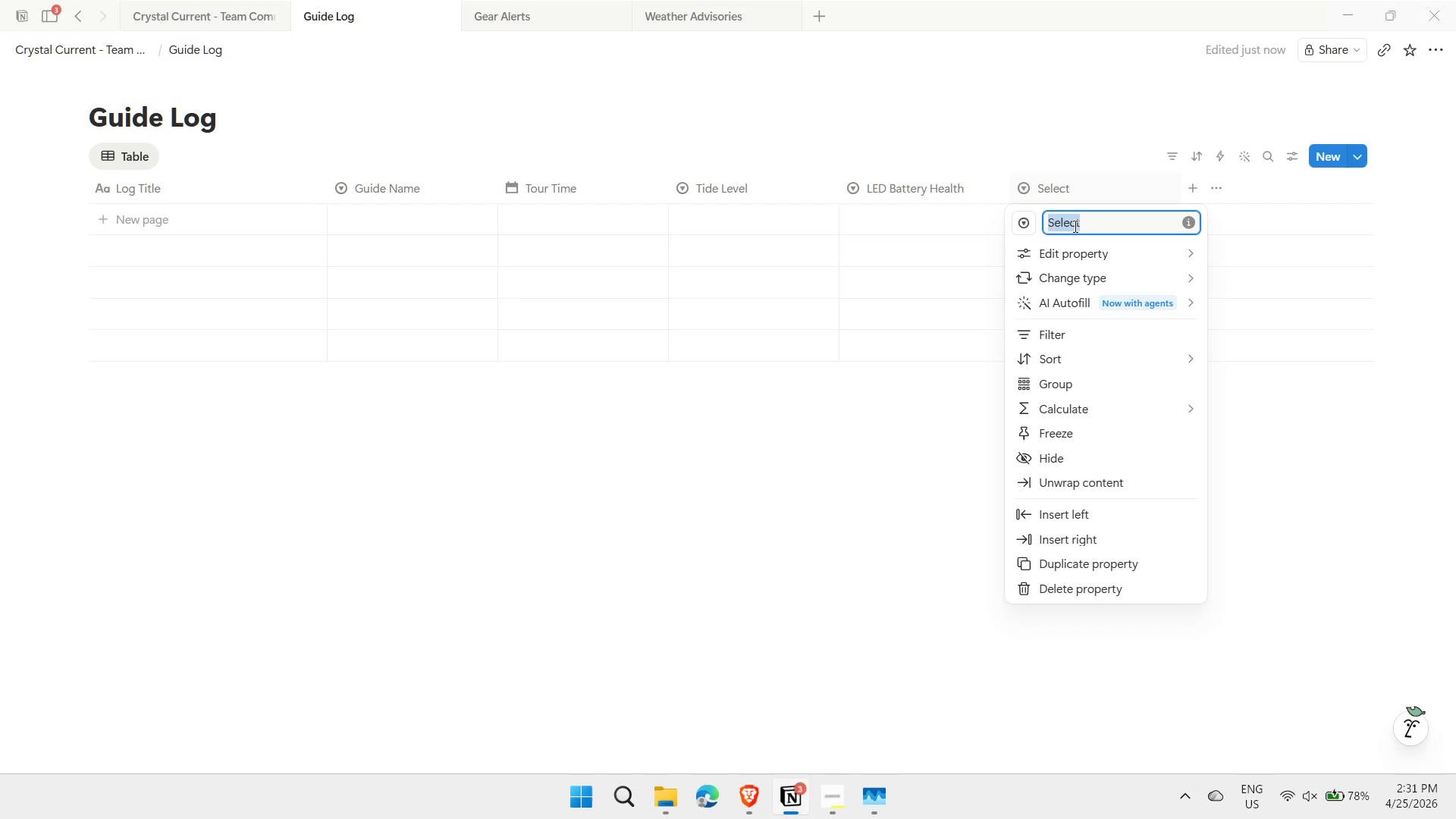 
type(Group Vibe)
 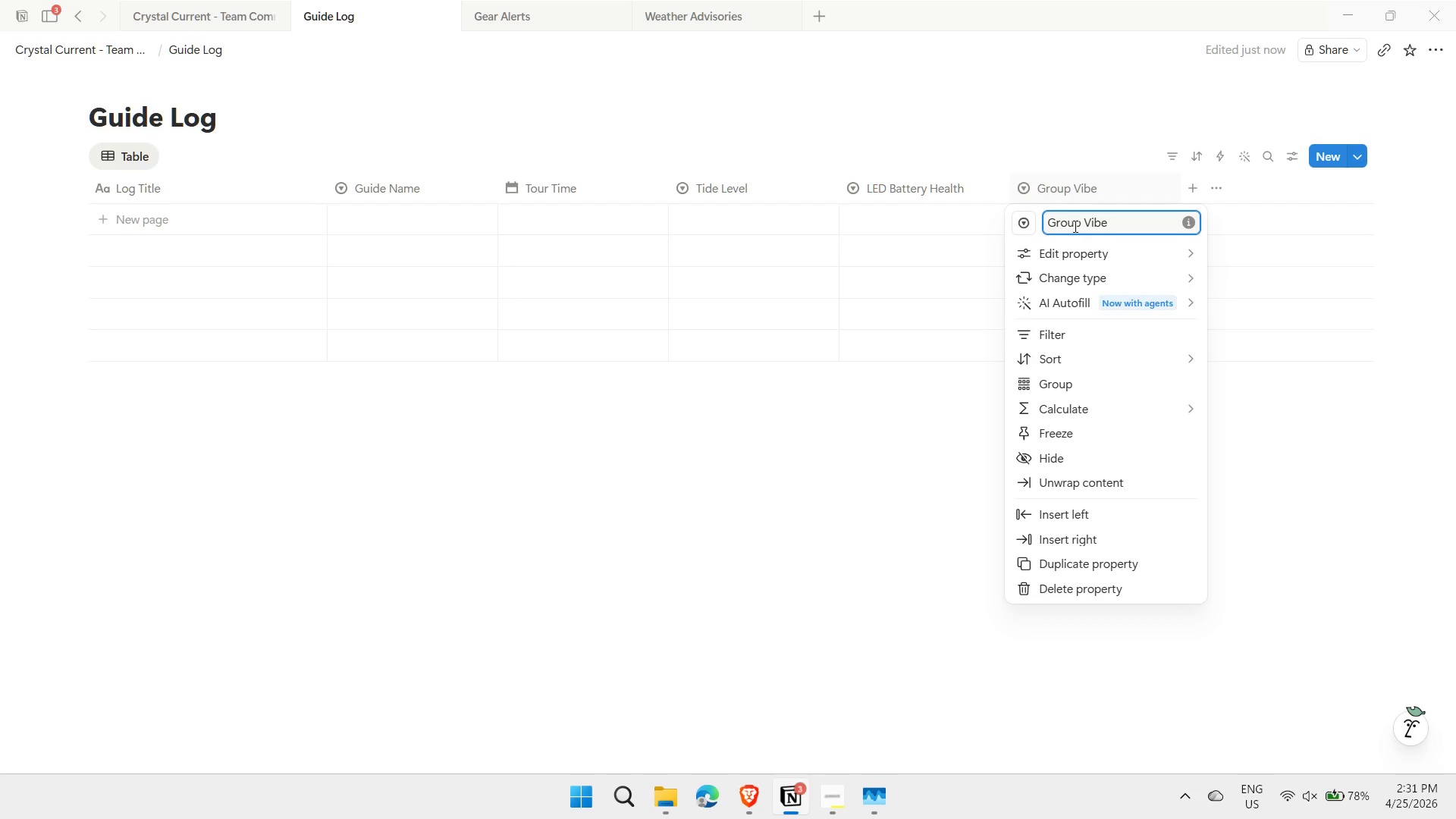 
 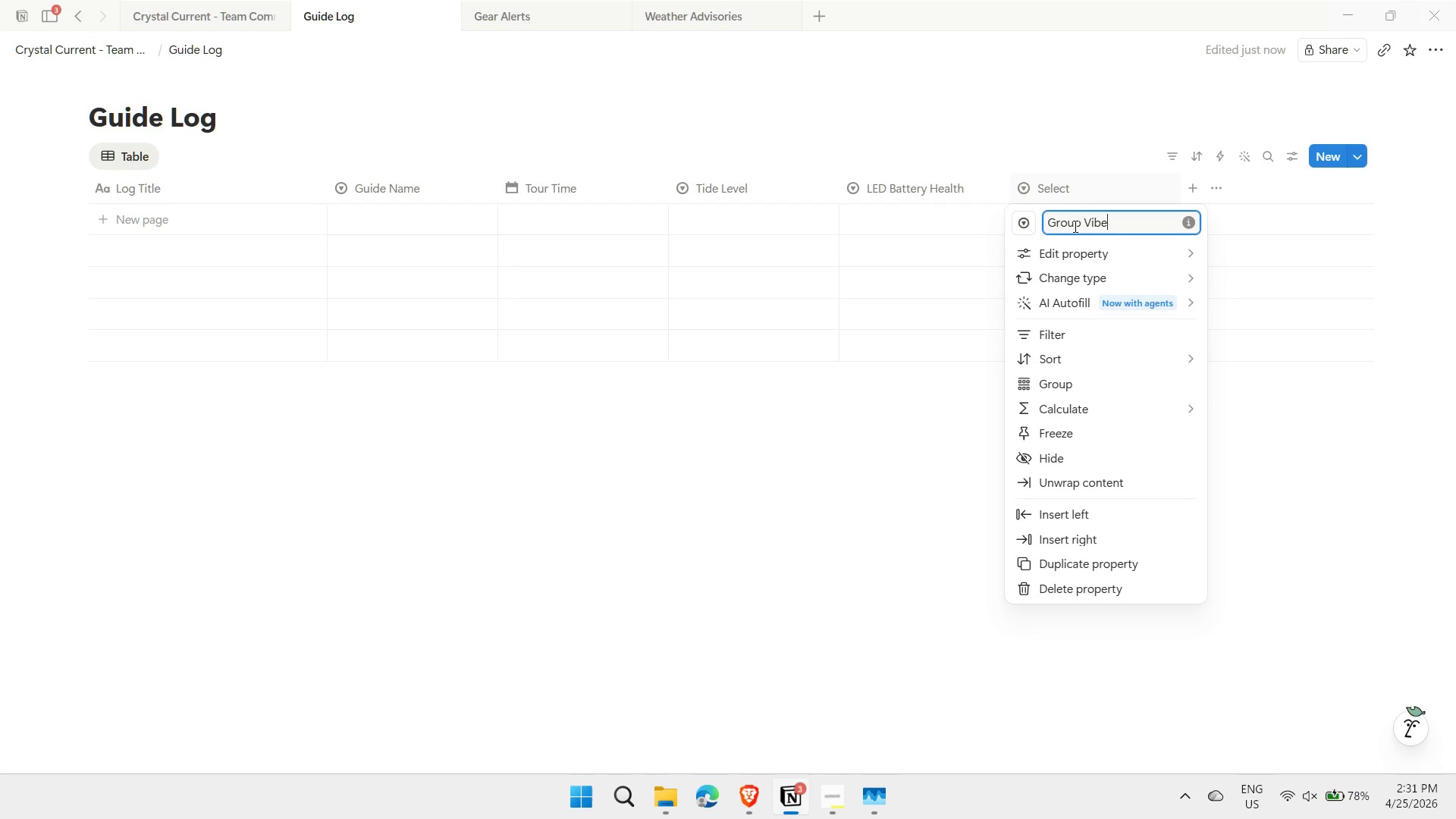 
key(Enter)
 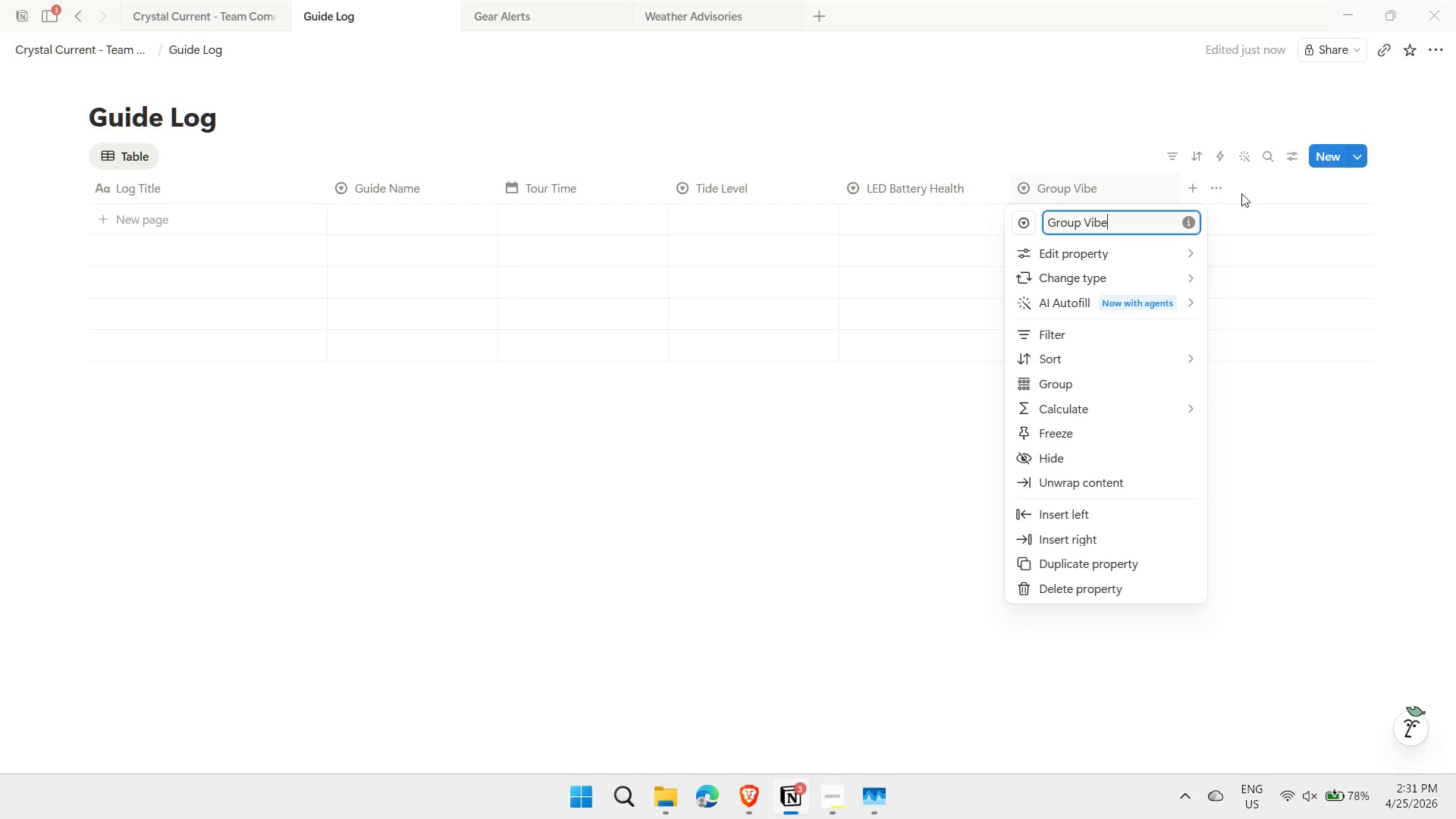 
left_click([1194, 181])
 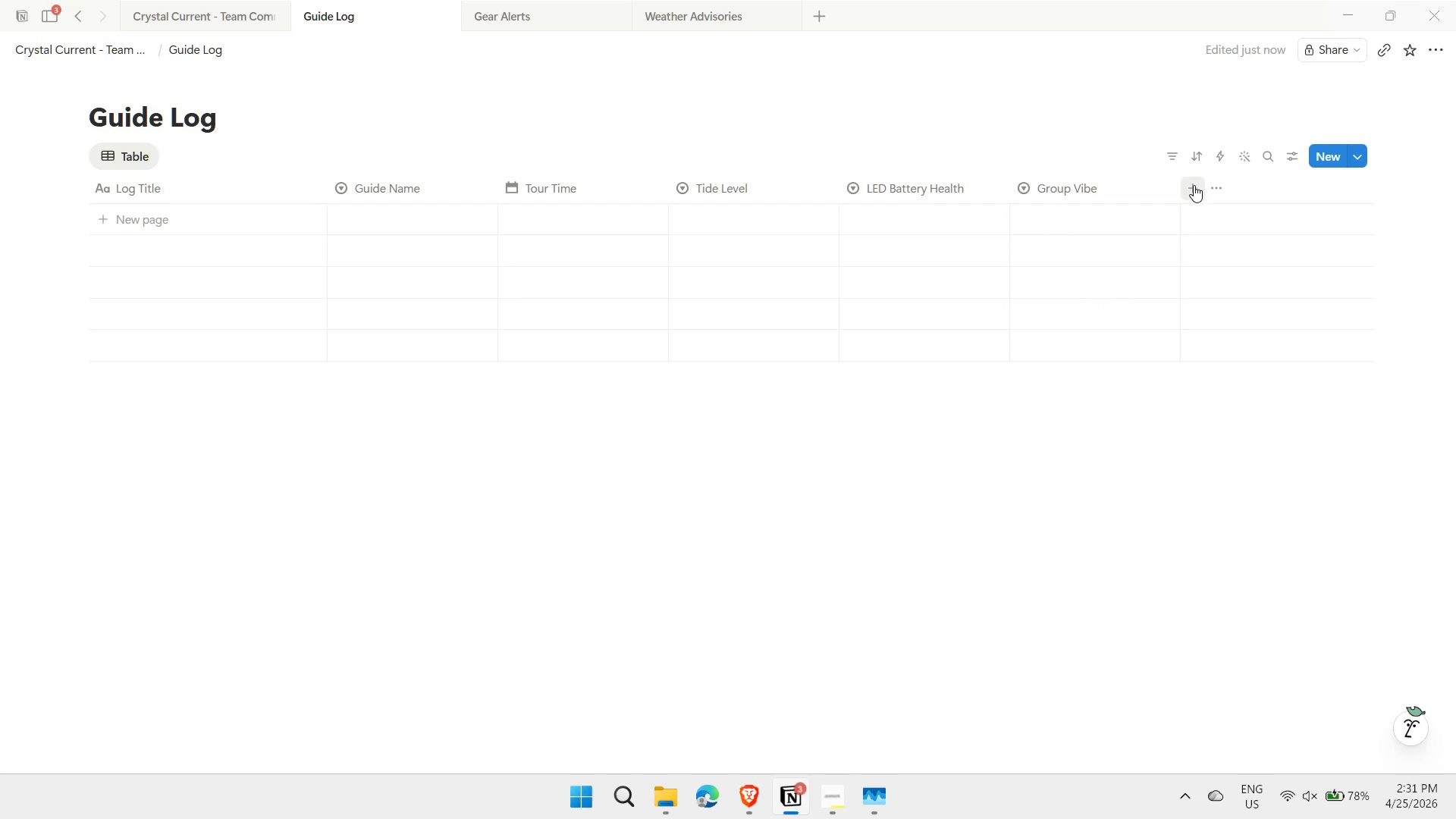 
left_click([1194, 185])
 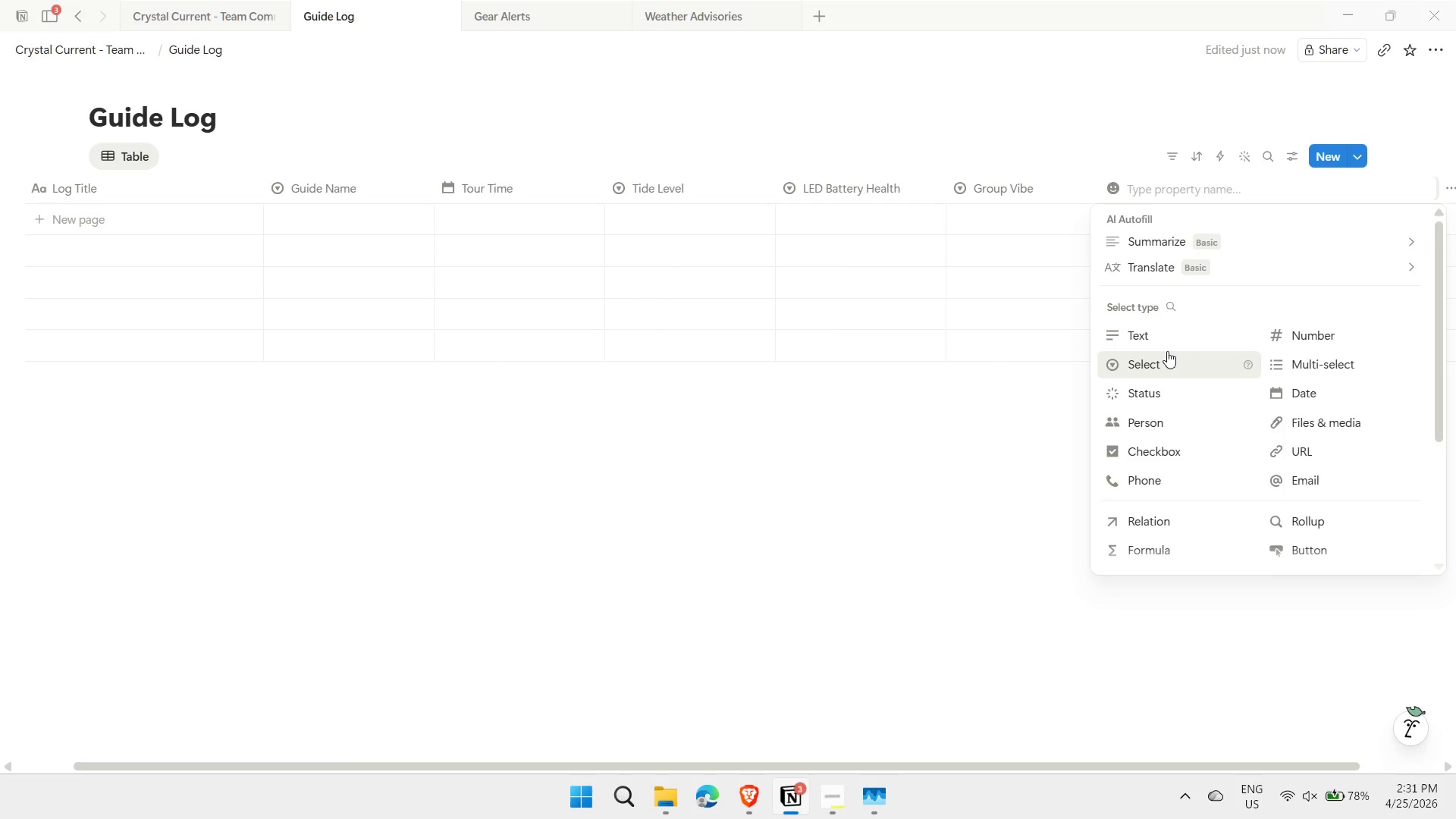 
left_click([1156, 339])
 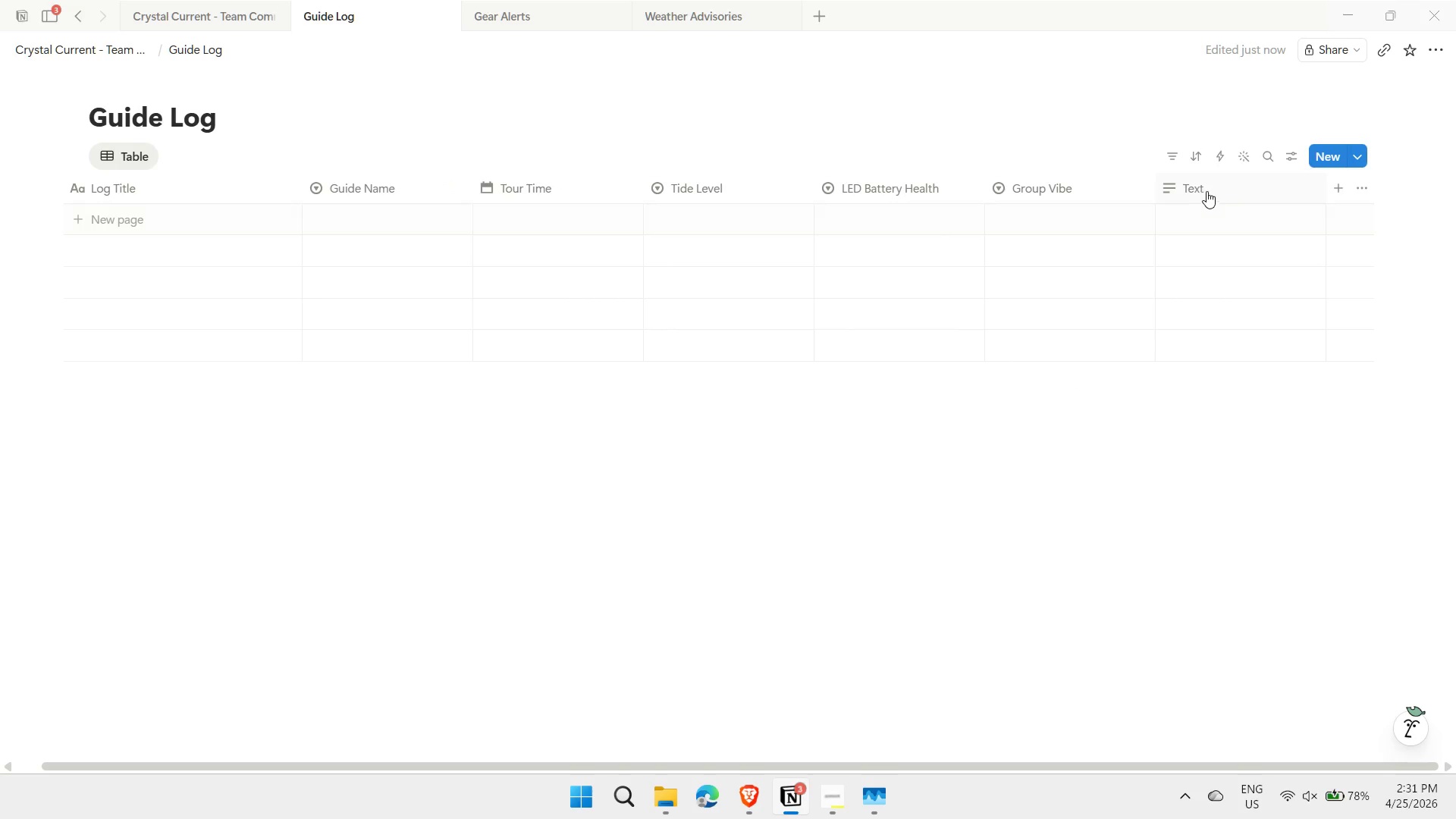 
left_click([1203, 184])
 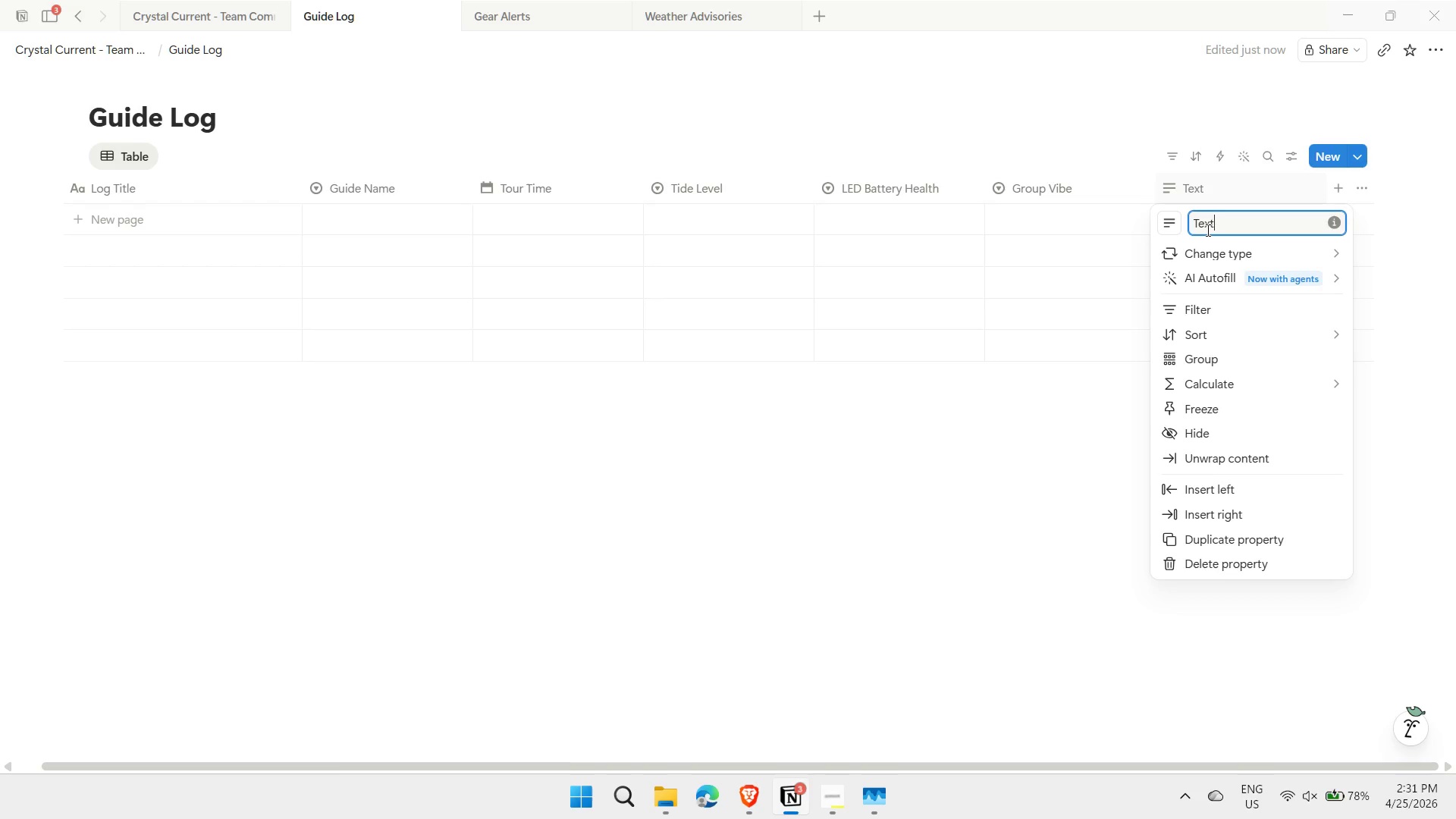 
double_click([1204, 224])
 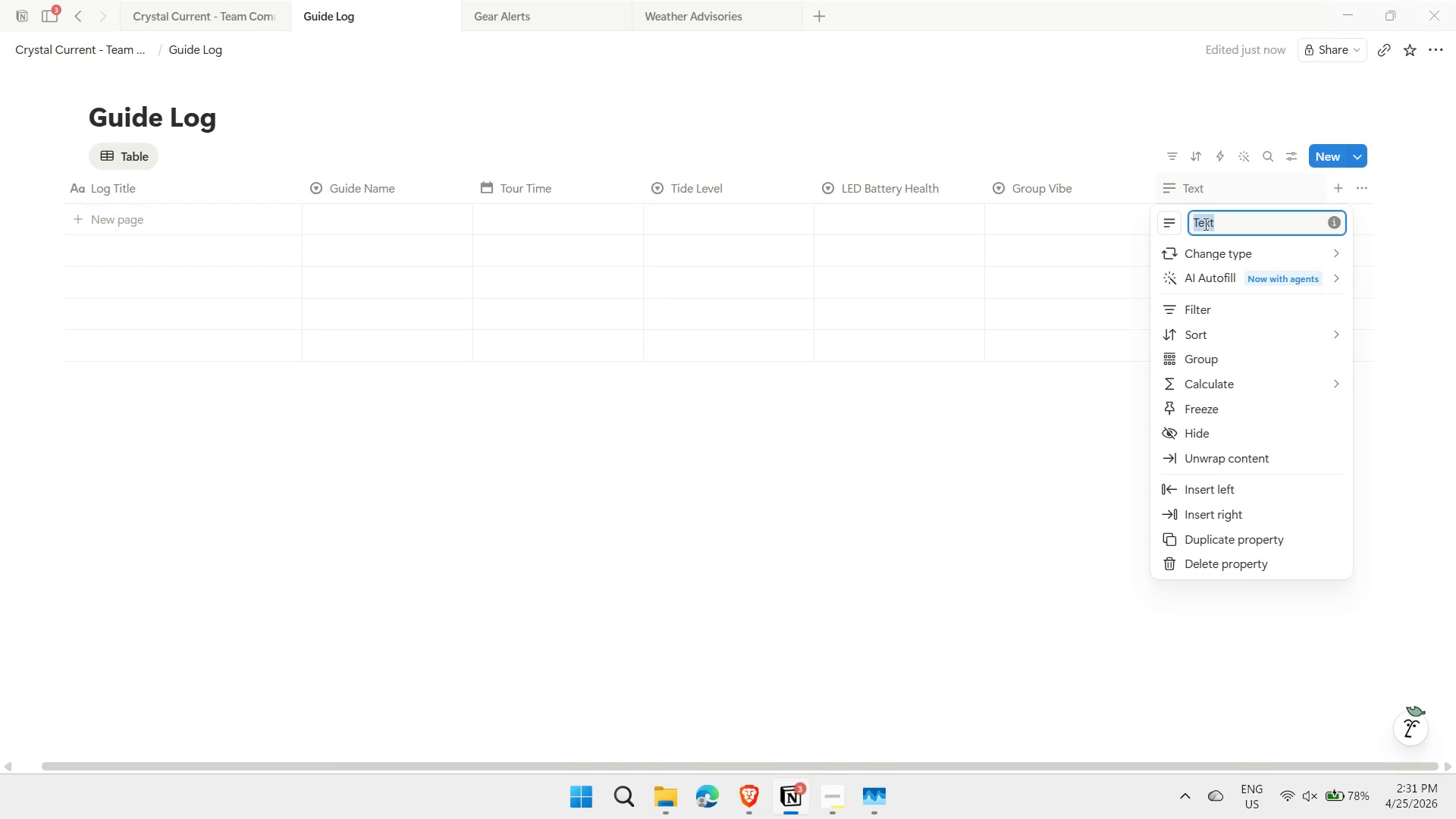 
type(Route Deviations)
 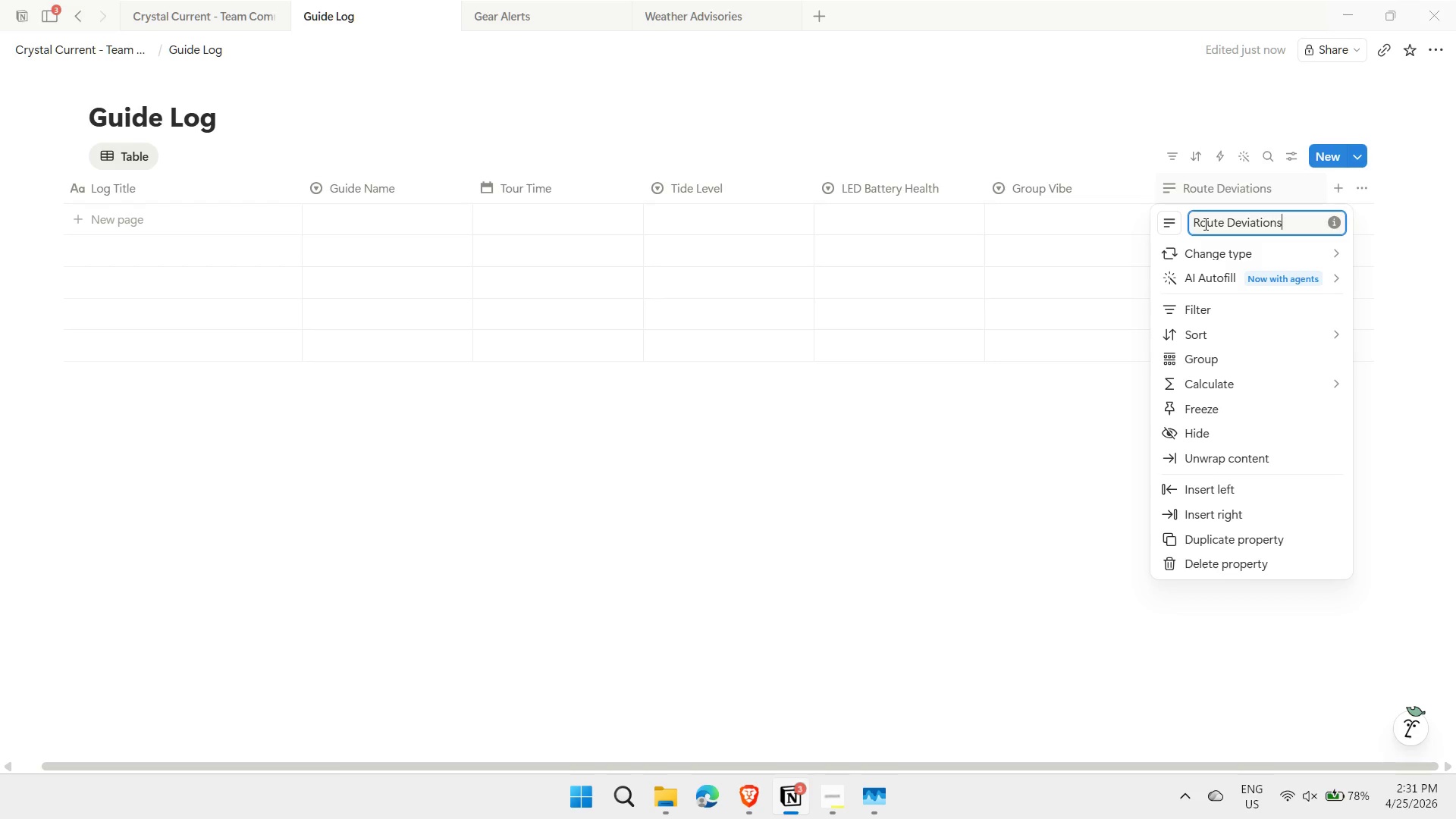 
 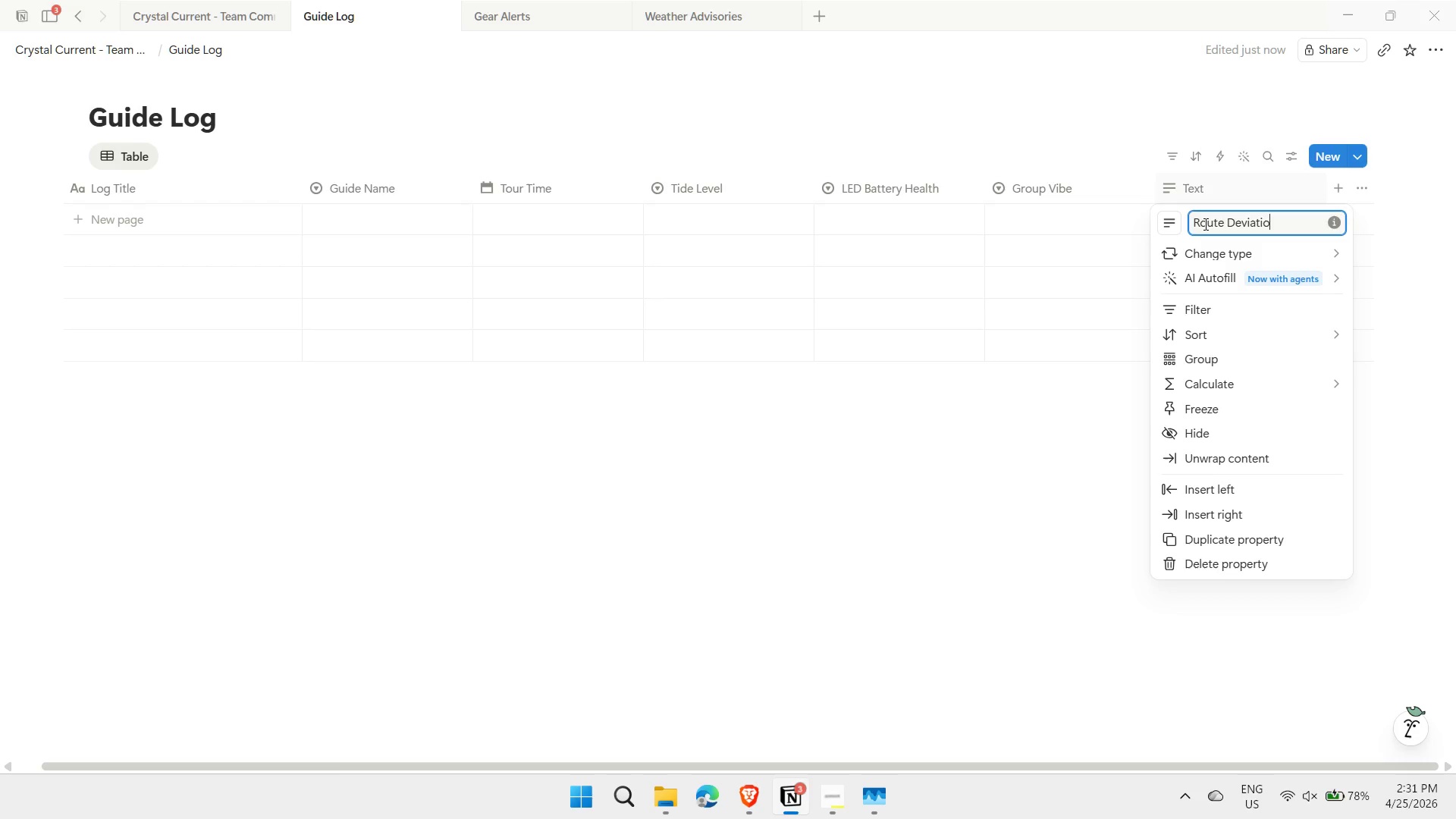 
key(Enter)
 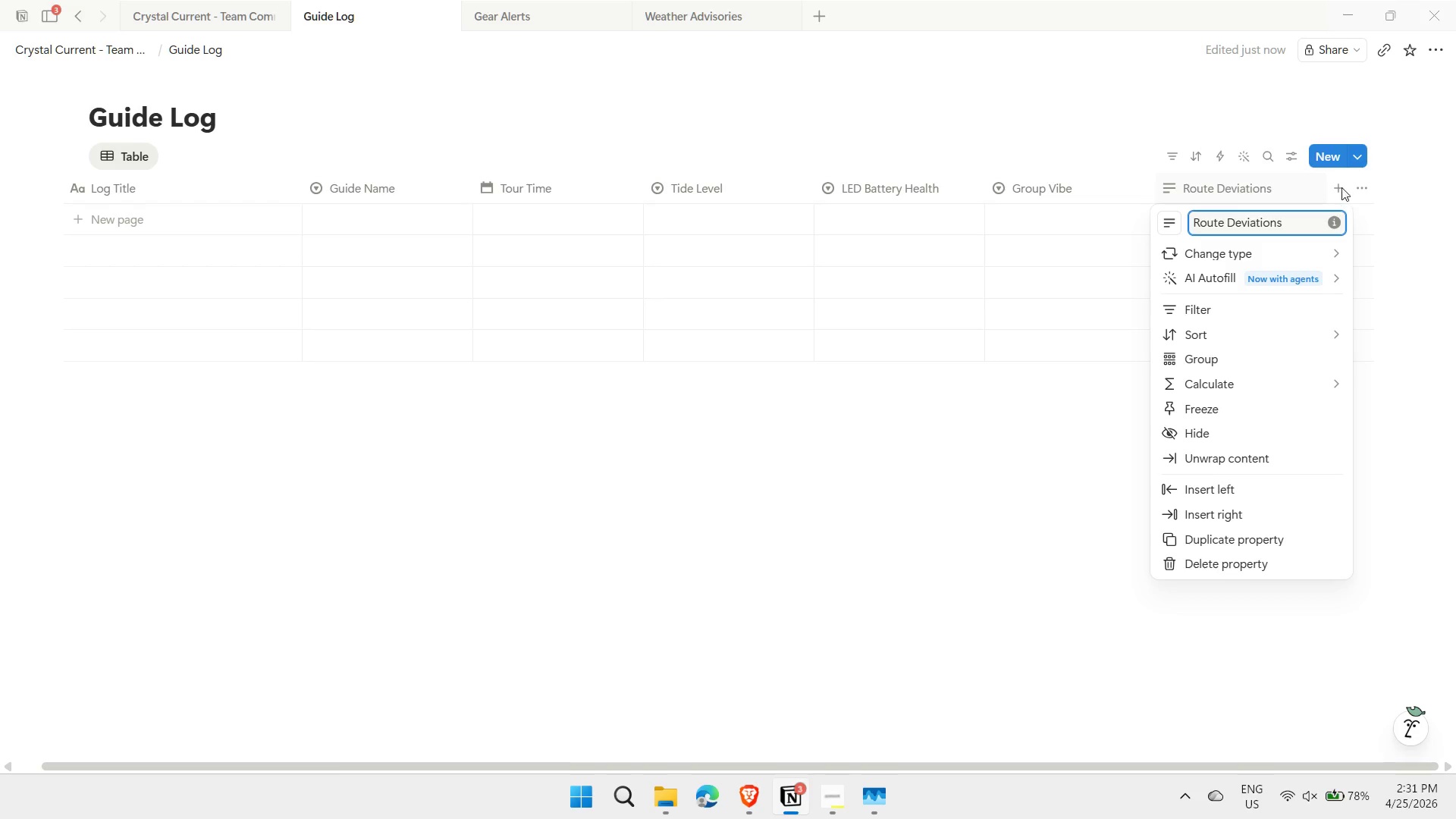 
double_click([1341, 186])
 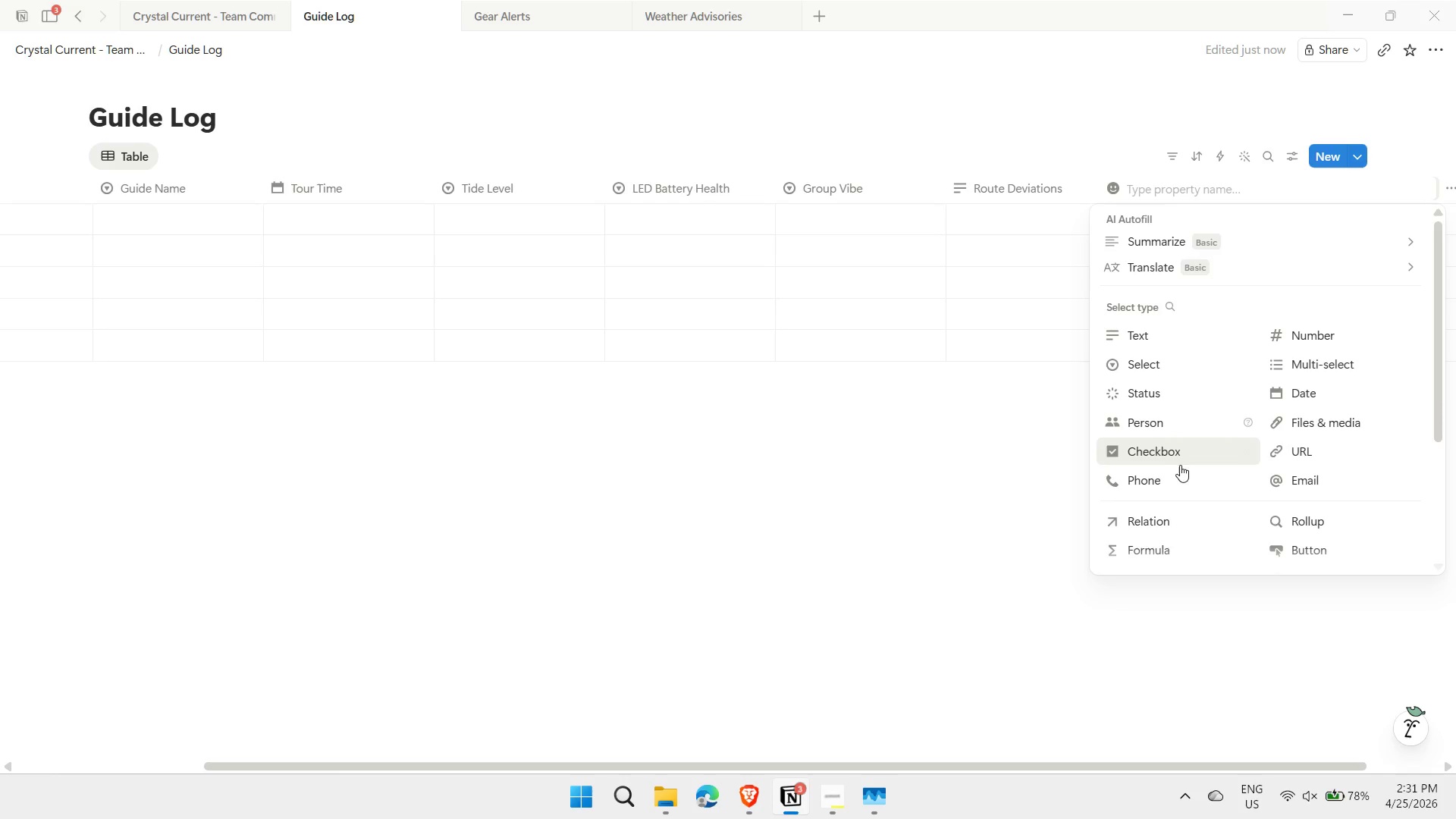 
left_click([1175, 447])
 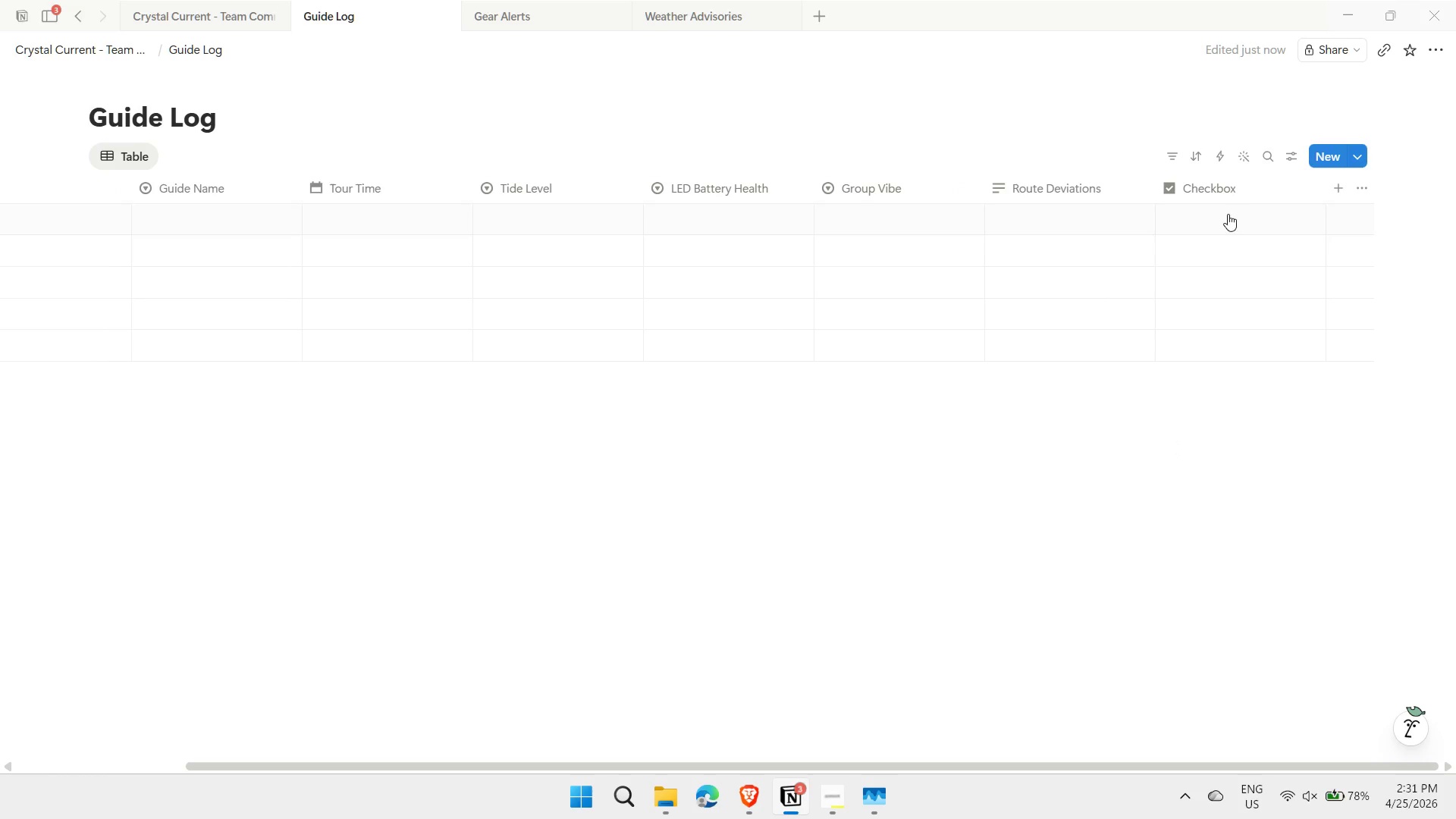 
left_click([1207, 196])
 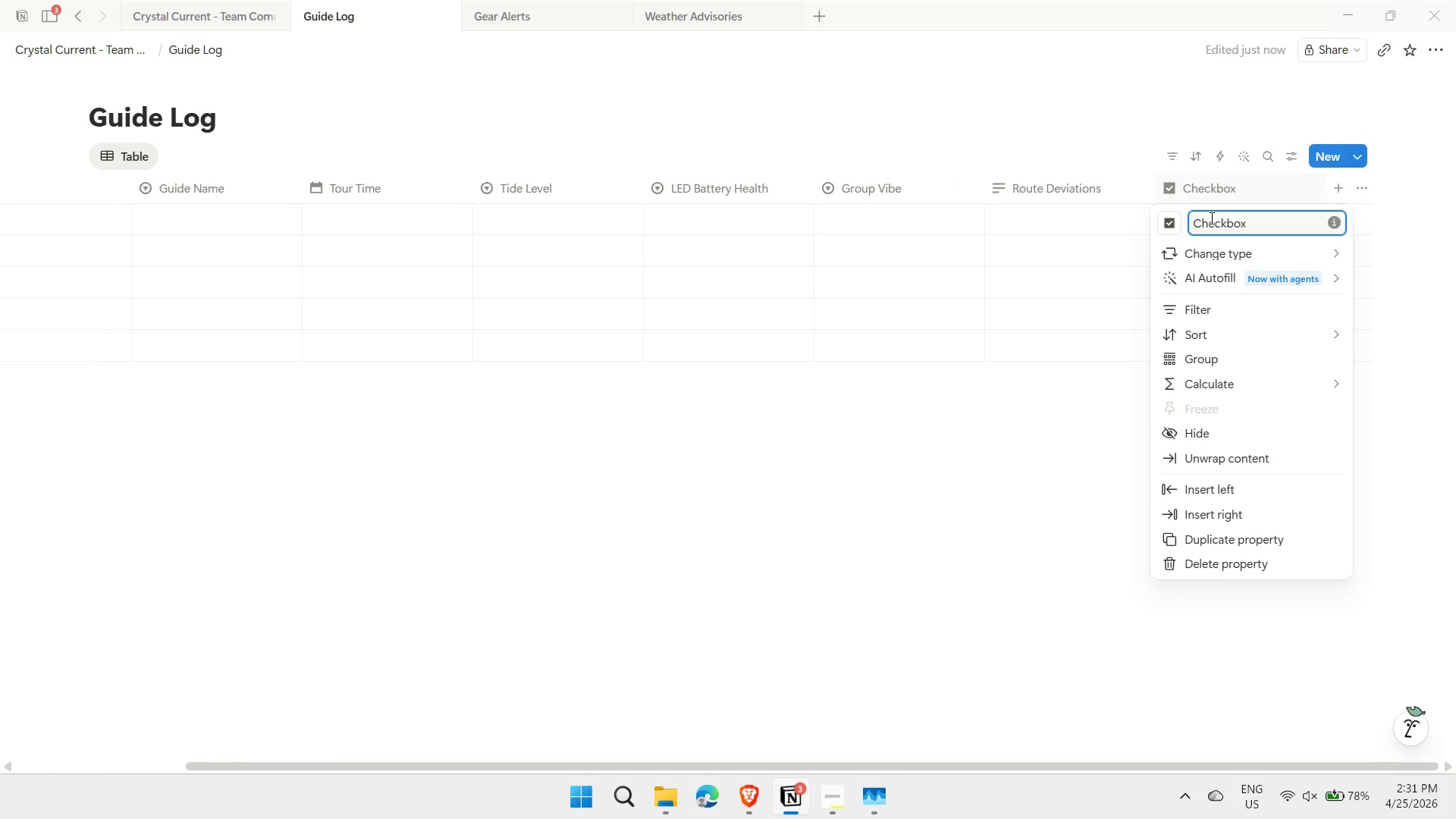 
double_click([1210, 218])
 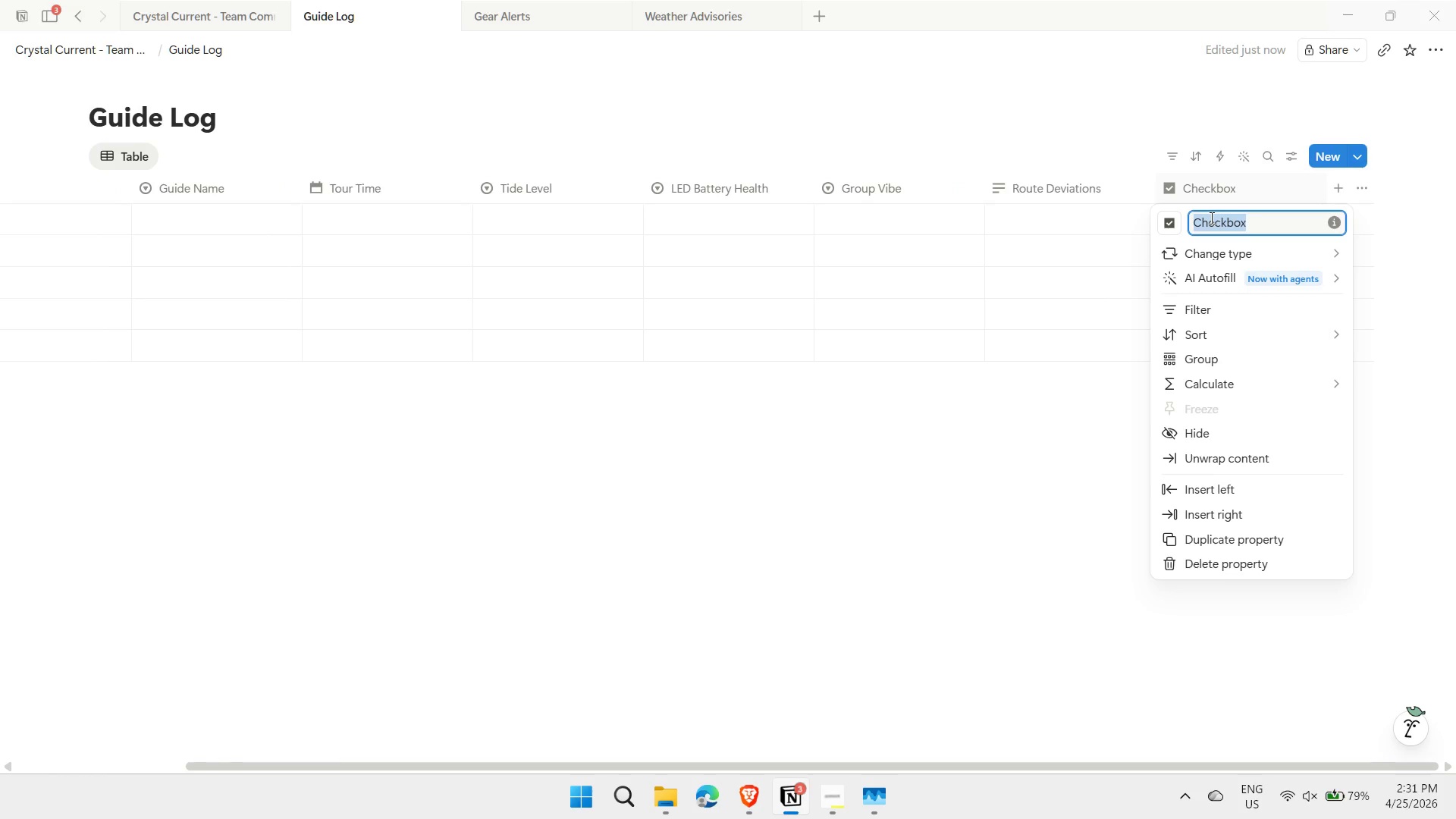 
type(Is Urgent)
 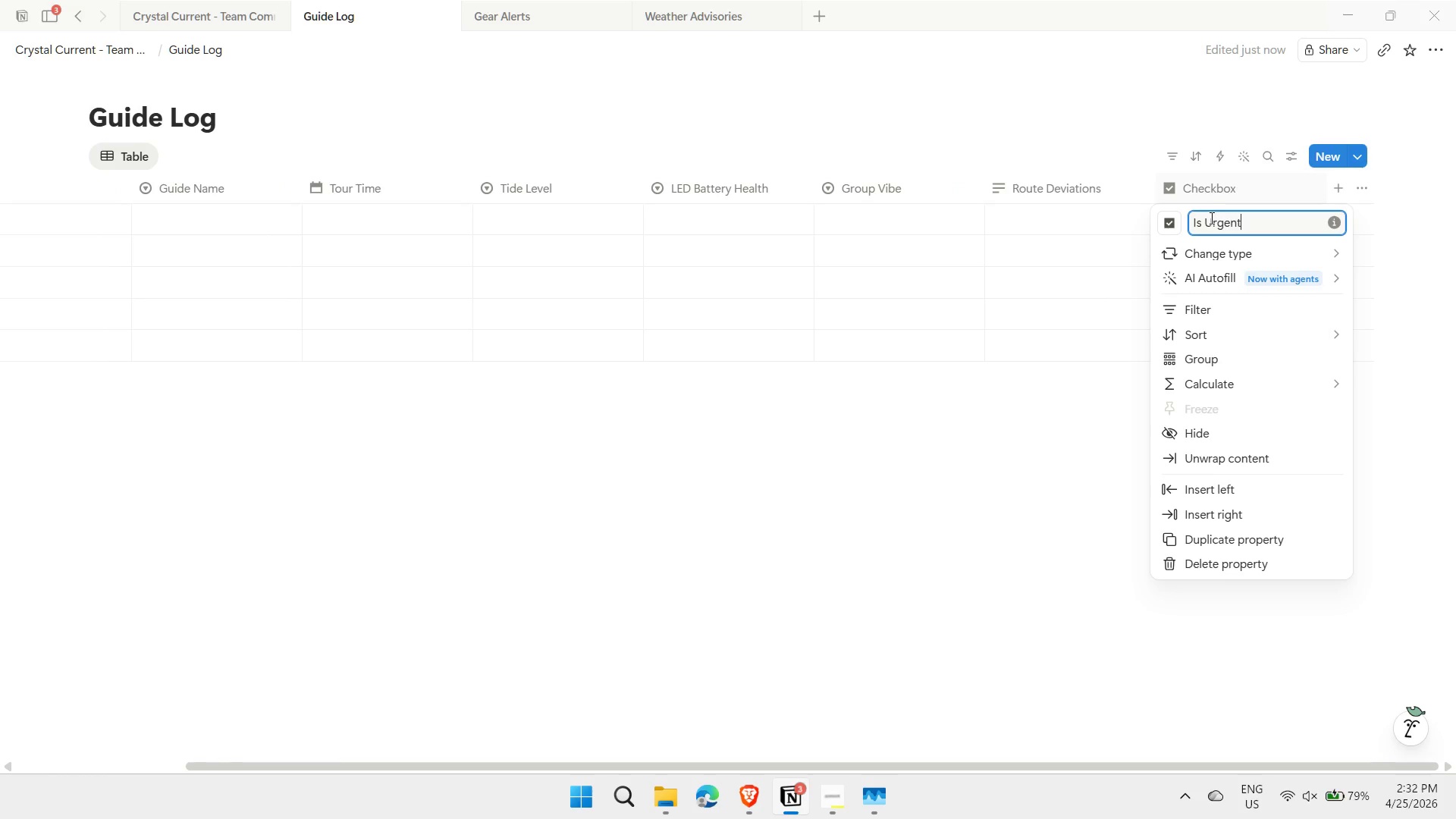 
key(Enter)
 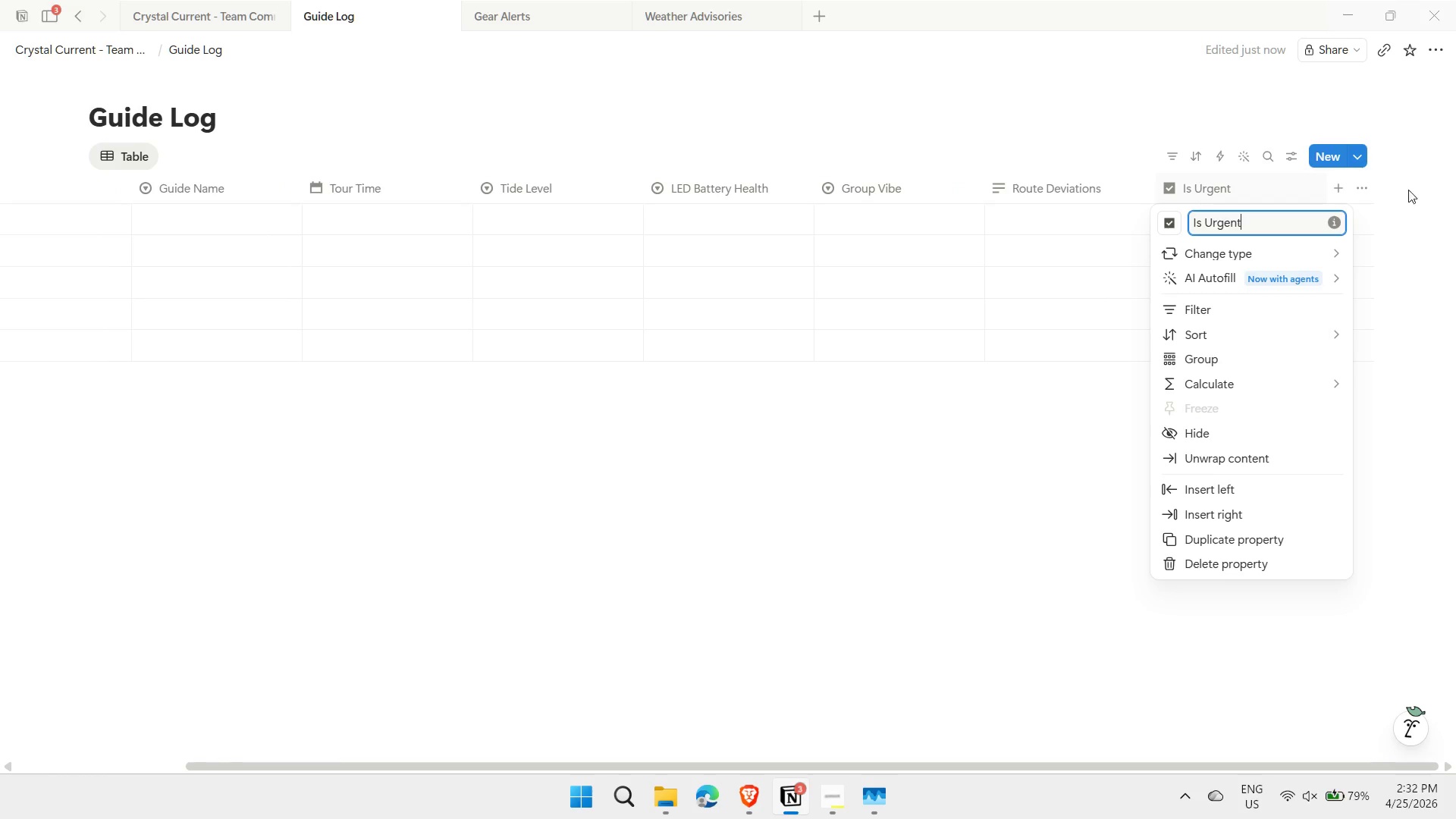 
left_click([1339, 185])
 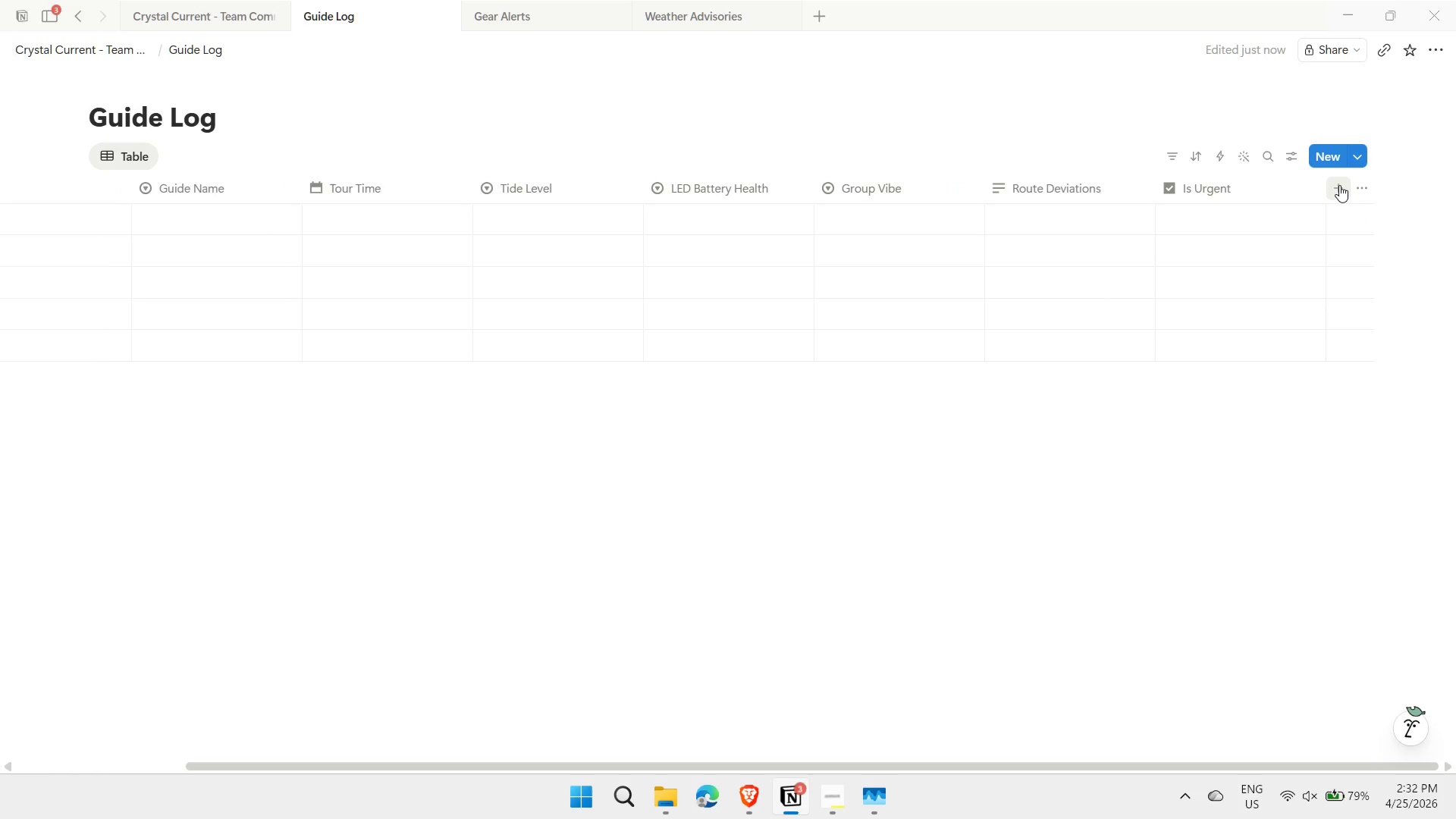 
left_click([1339, 185])
 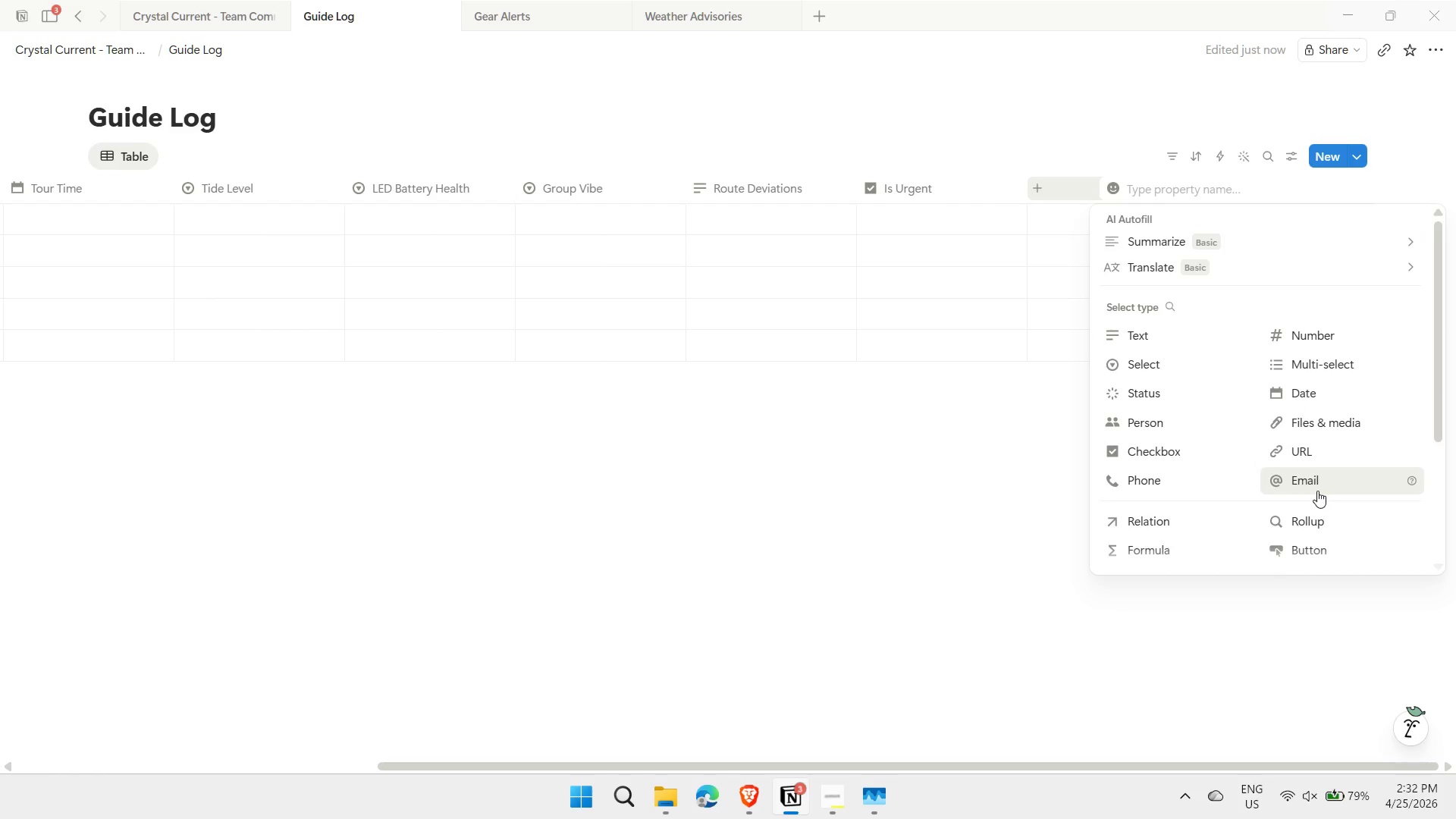 
wait(5.03)
 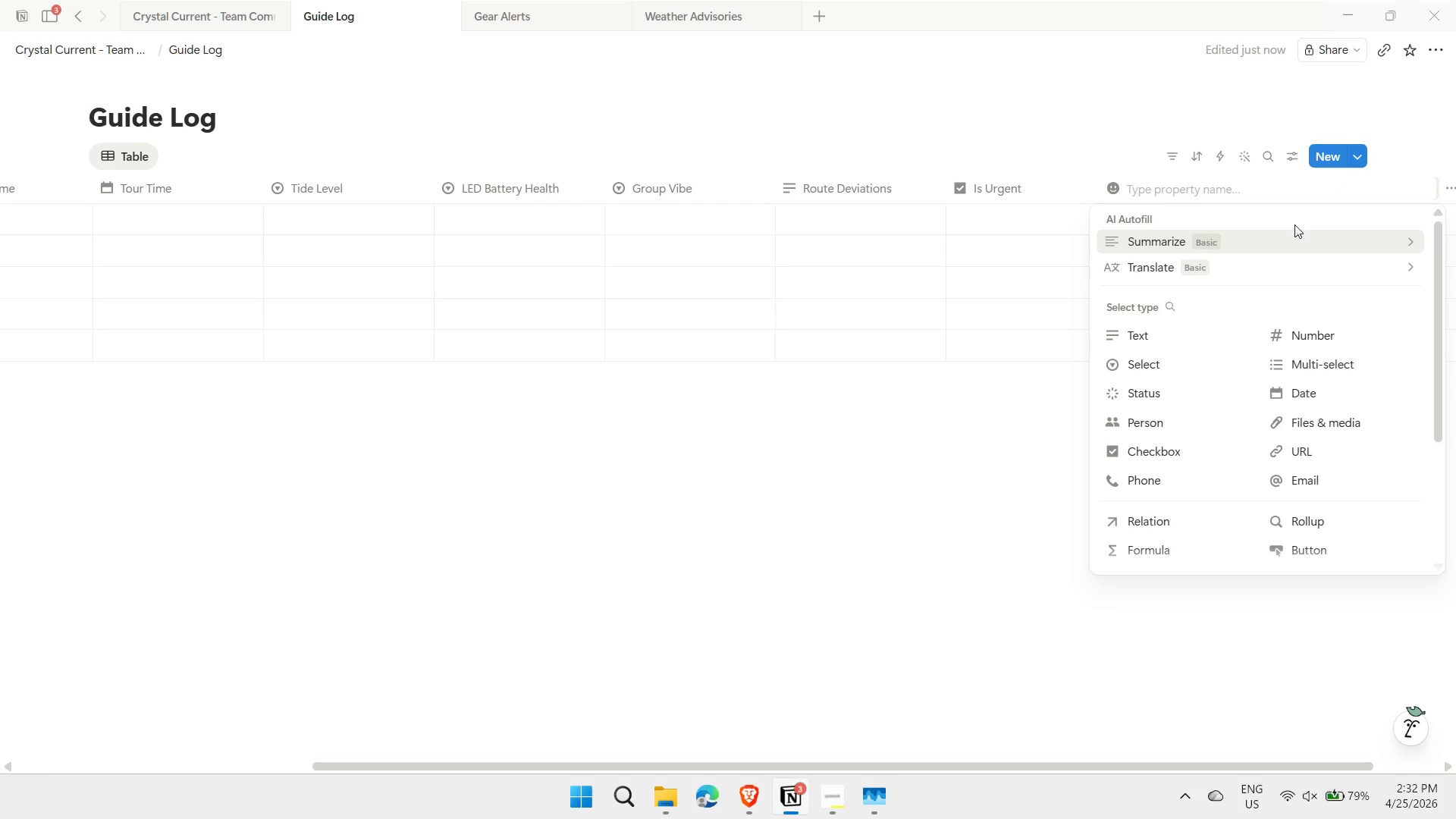 
left_click([1153, 545])
 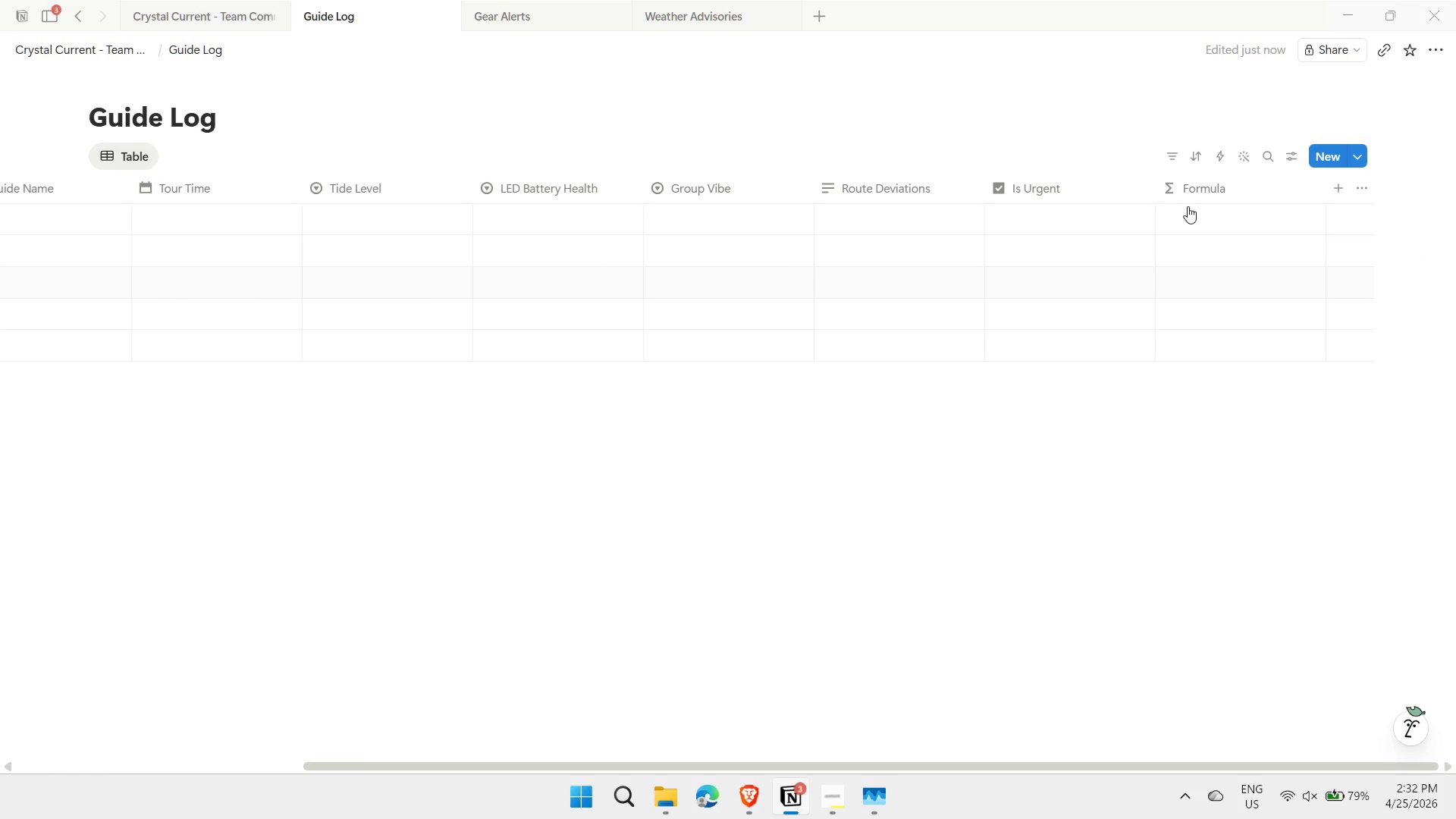 
left_click([1200, 196])
 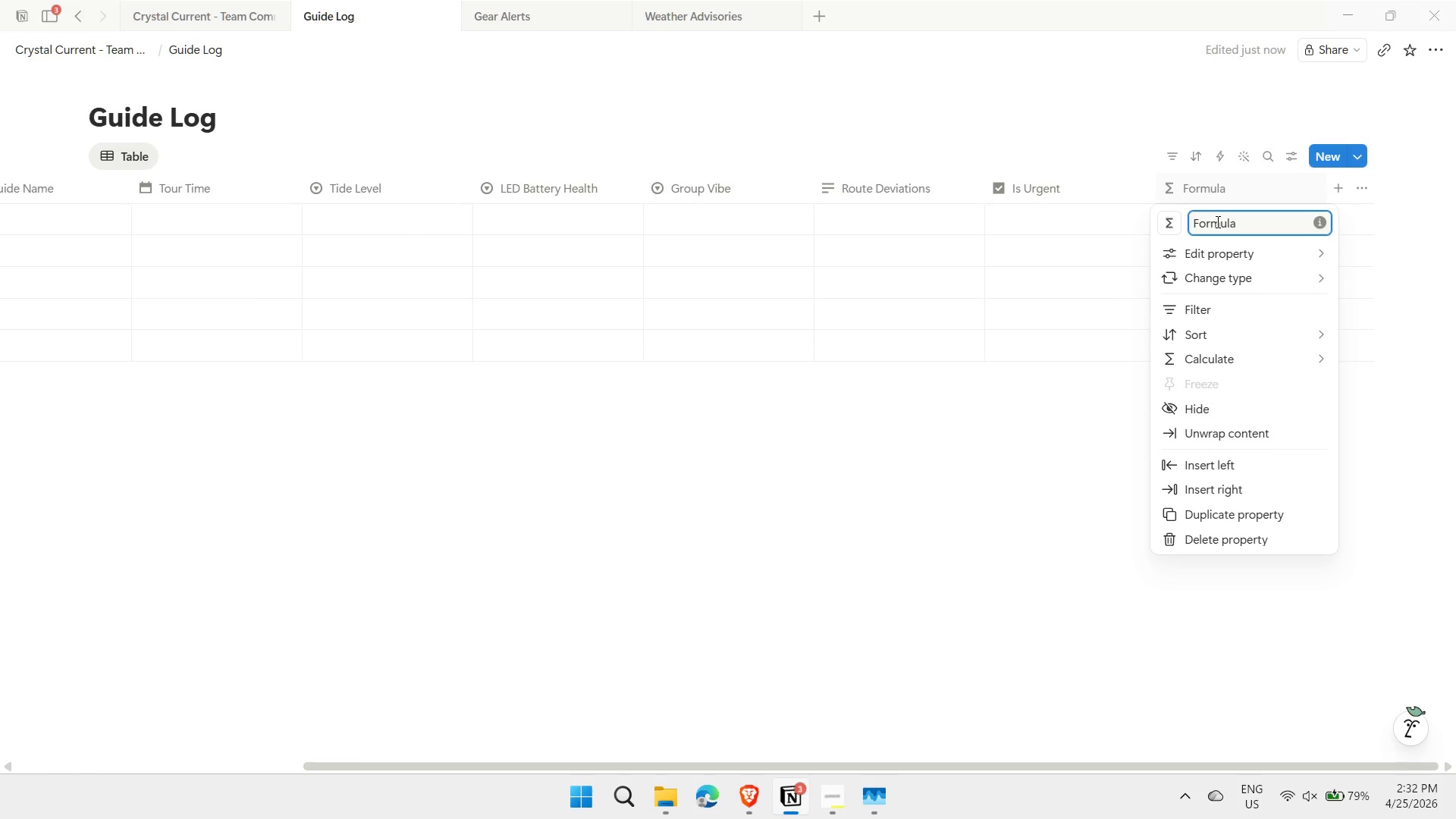 
double_click([1216, 221])
 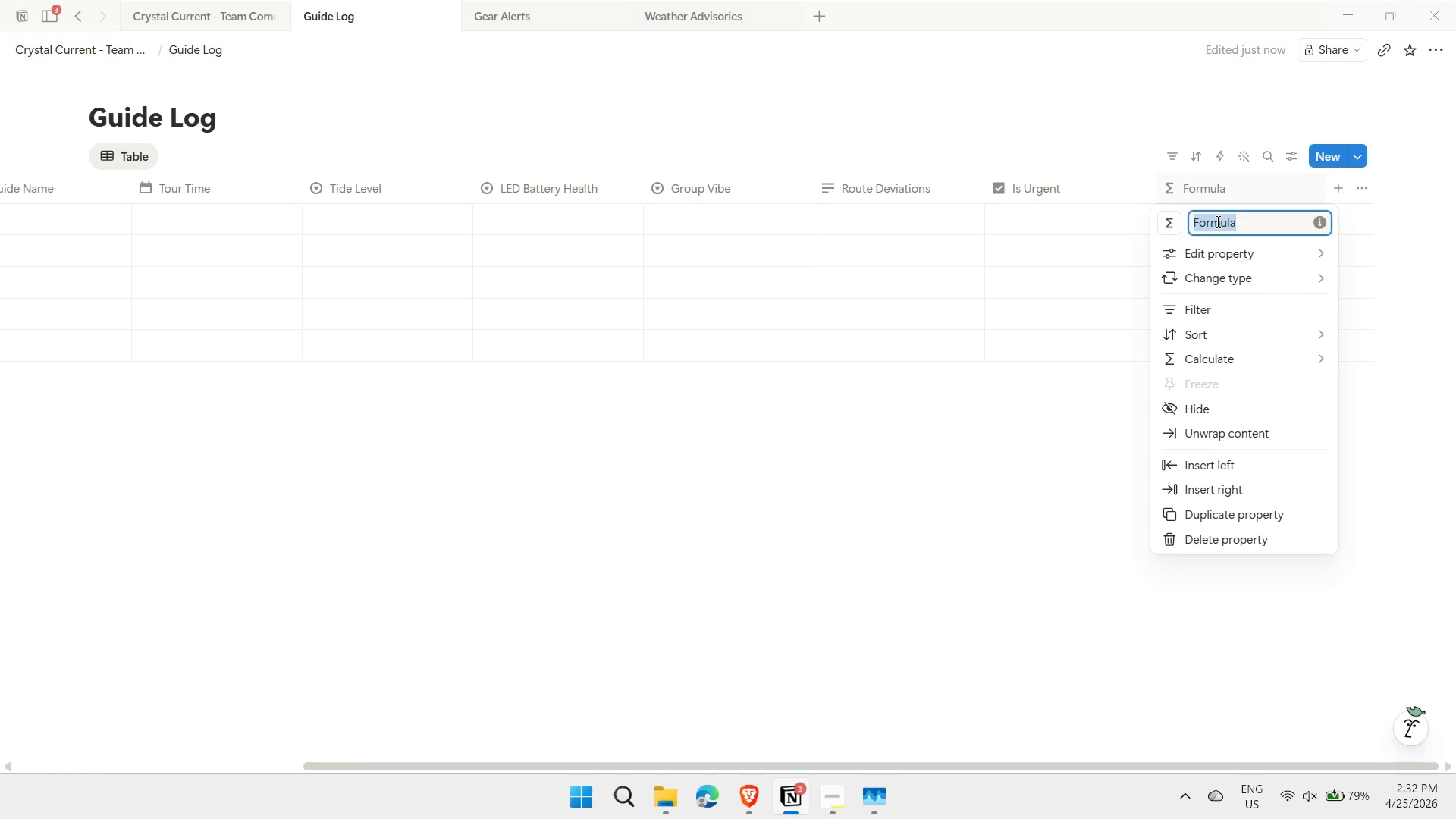 
type(Urgency ag)
 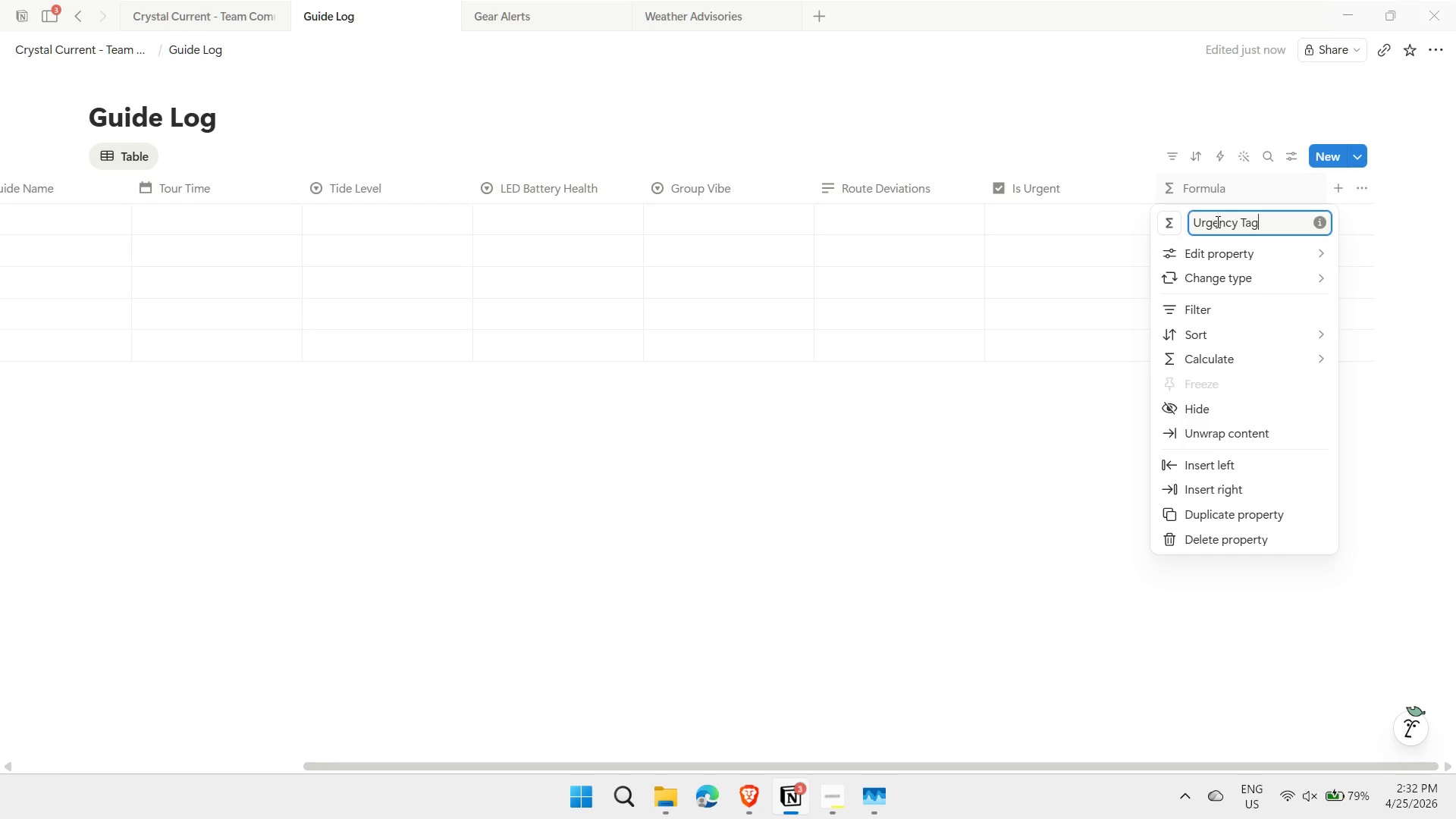 
key(Enter)
 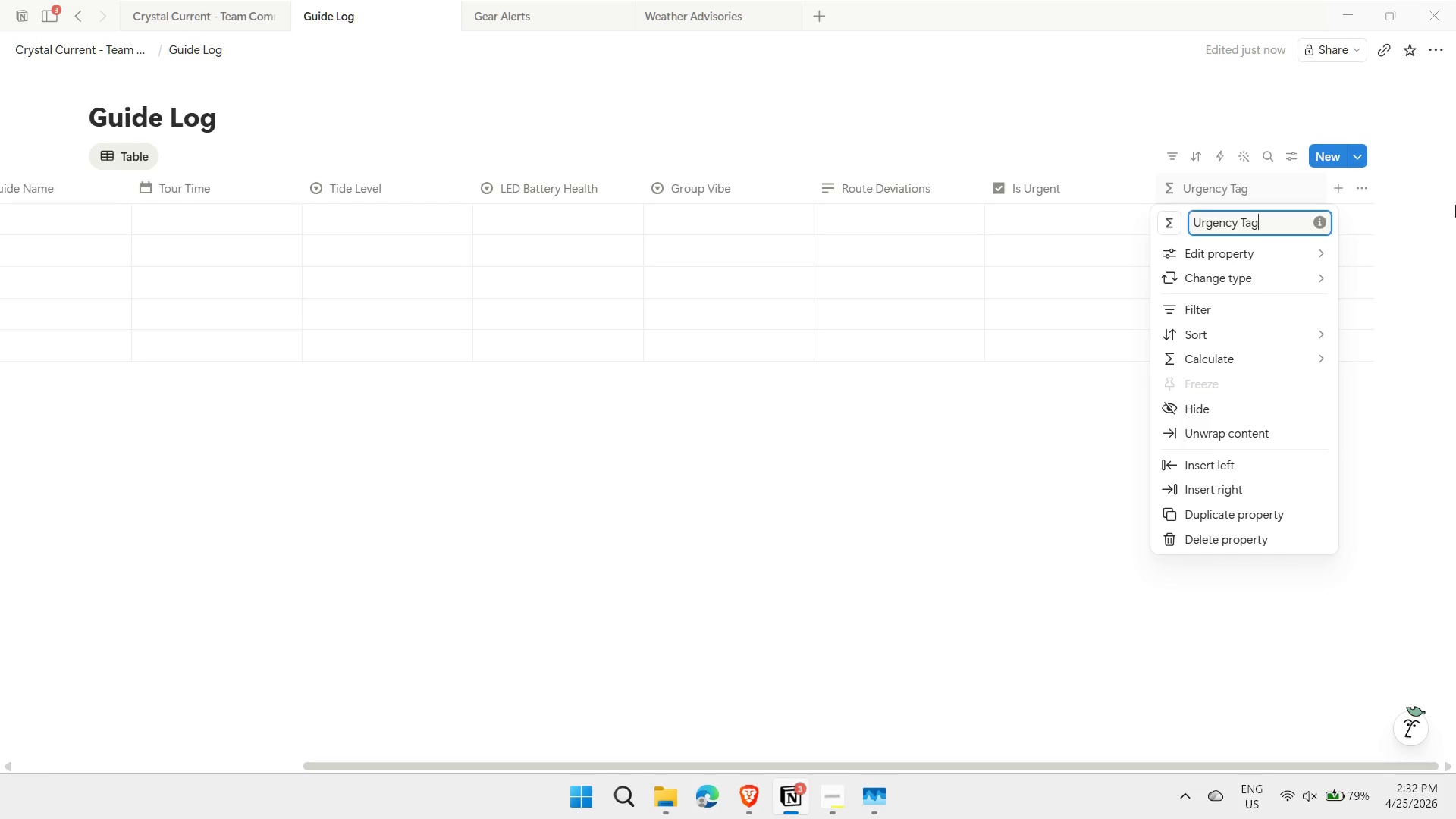 
wait(6.72)
 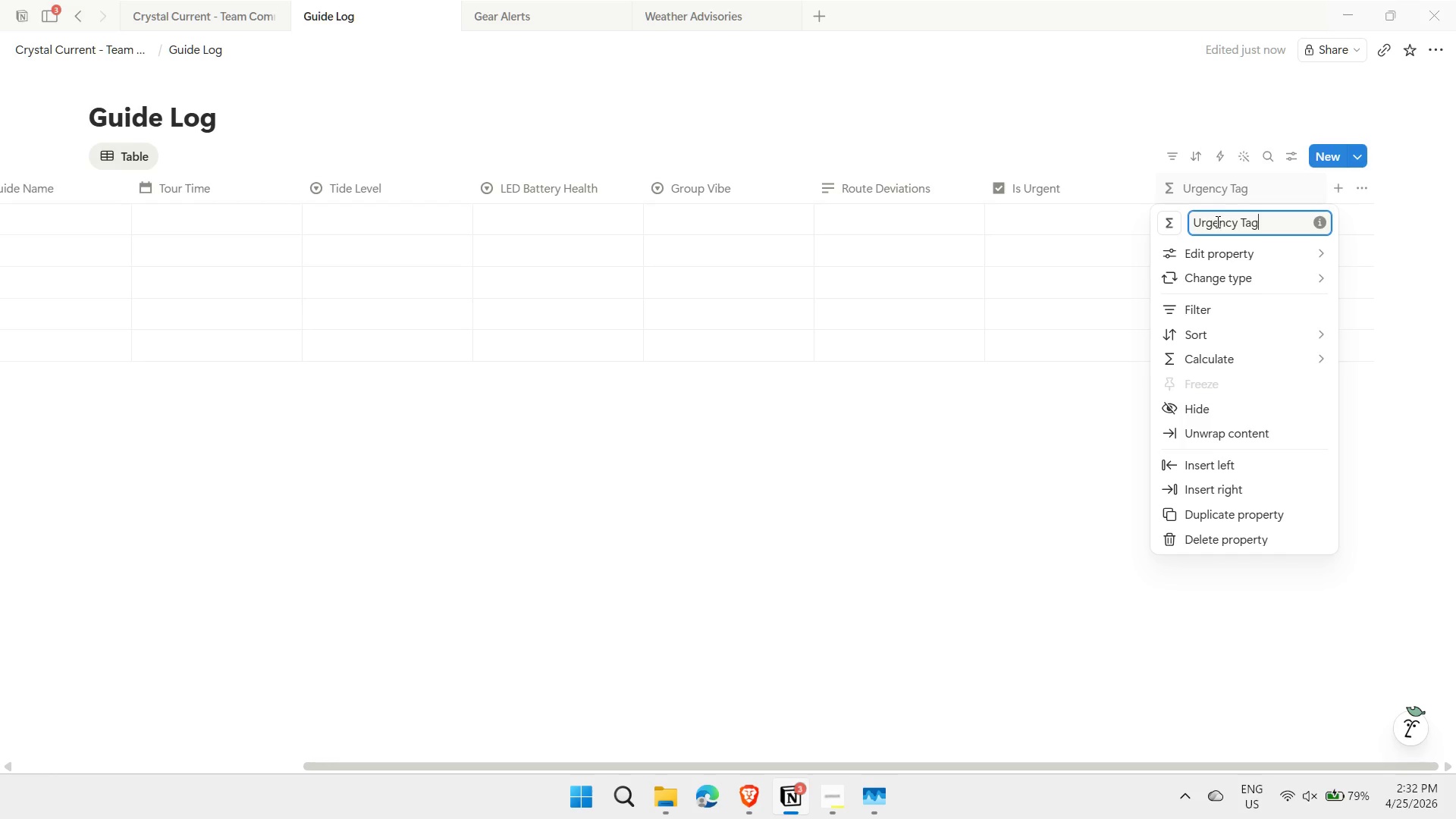 
left_click([1332, 182])
 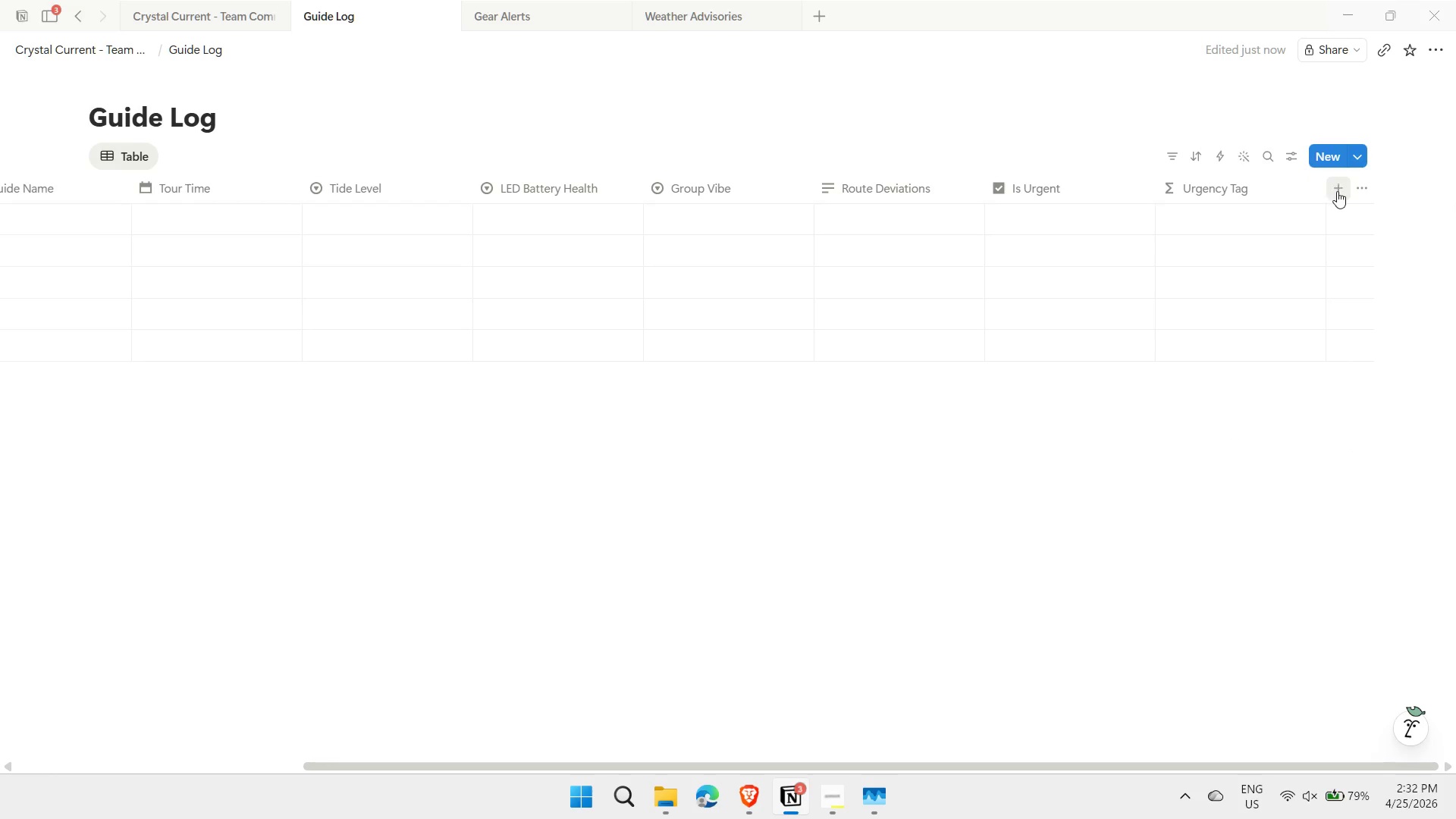 
left_click([1337, 191])
 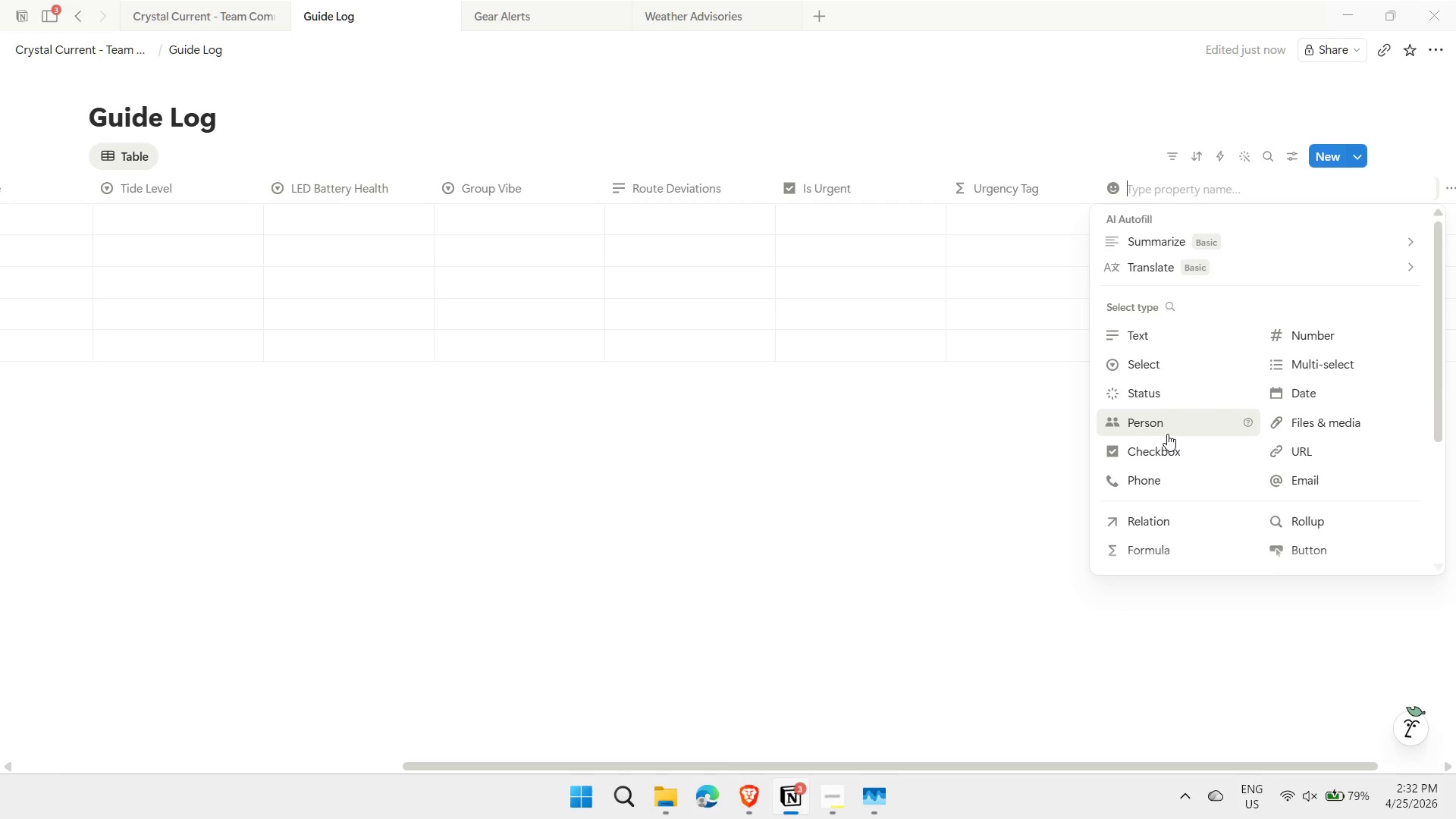 
left_click([1148, 330])
 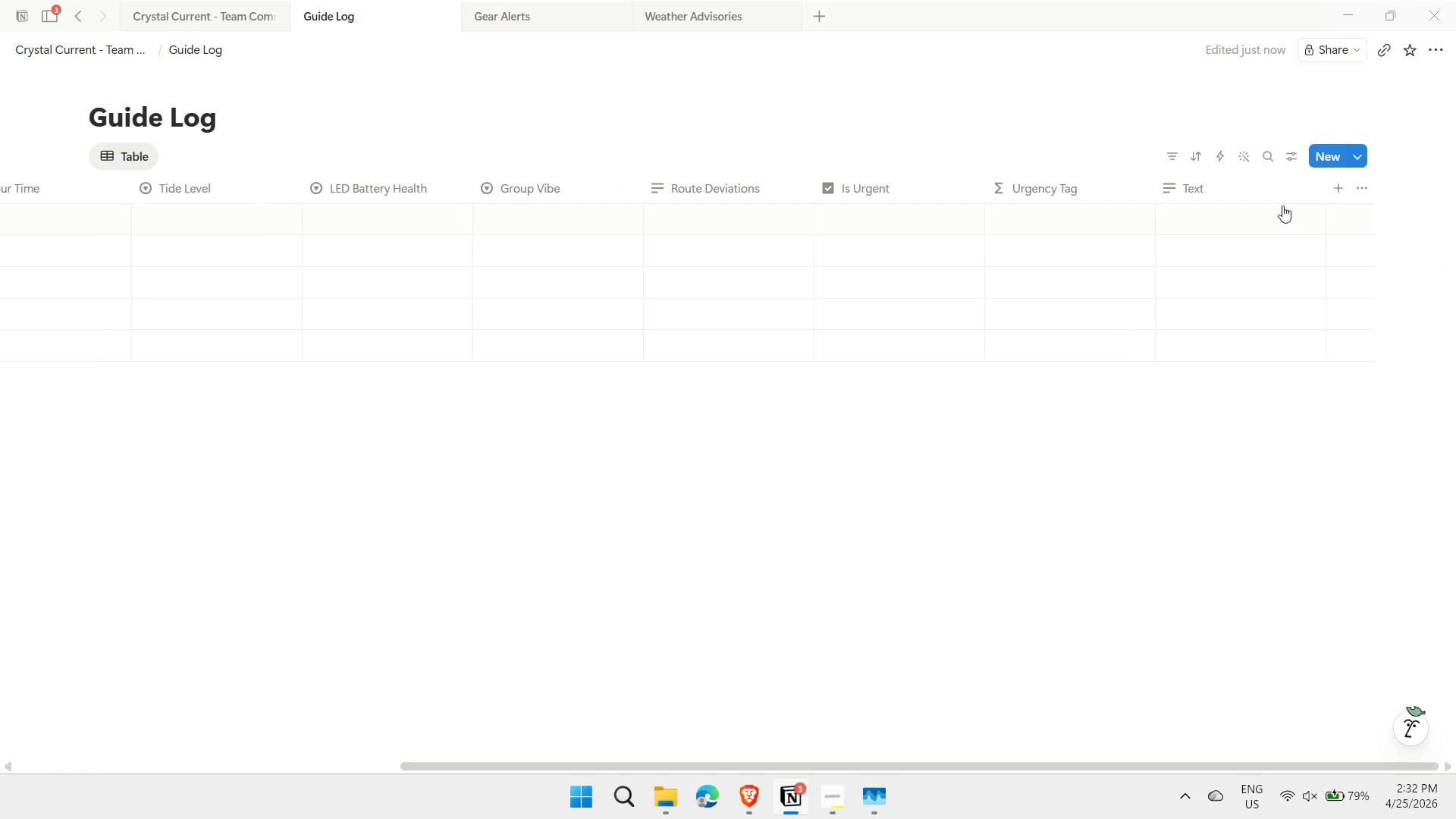 
left_click([1210, 184])
 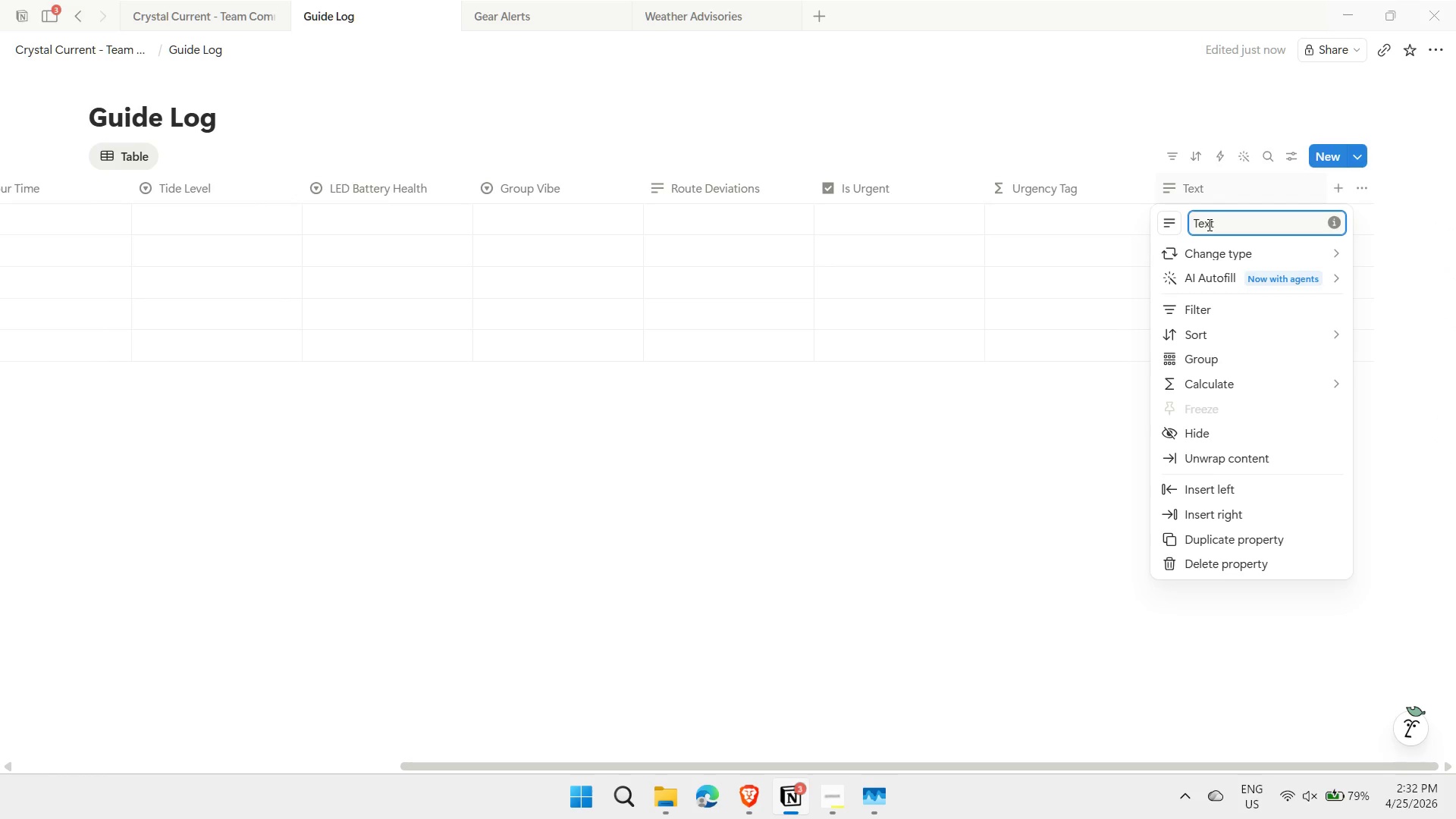 
double_click([1208, 224])
 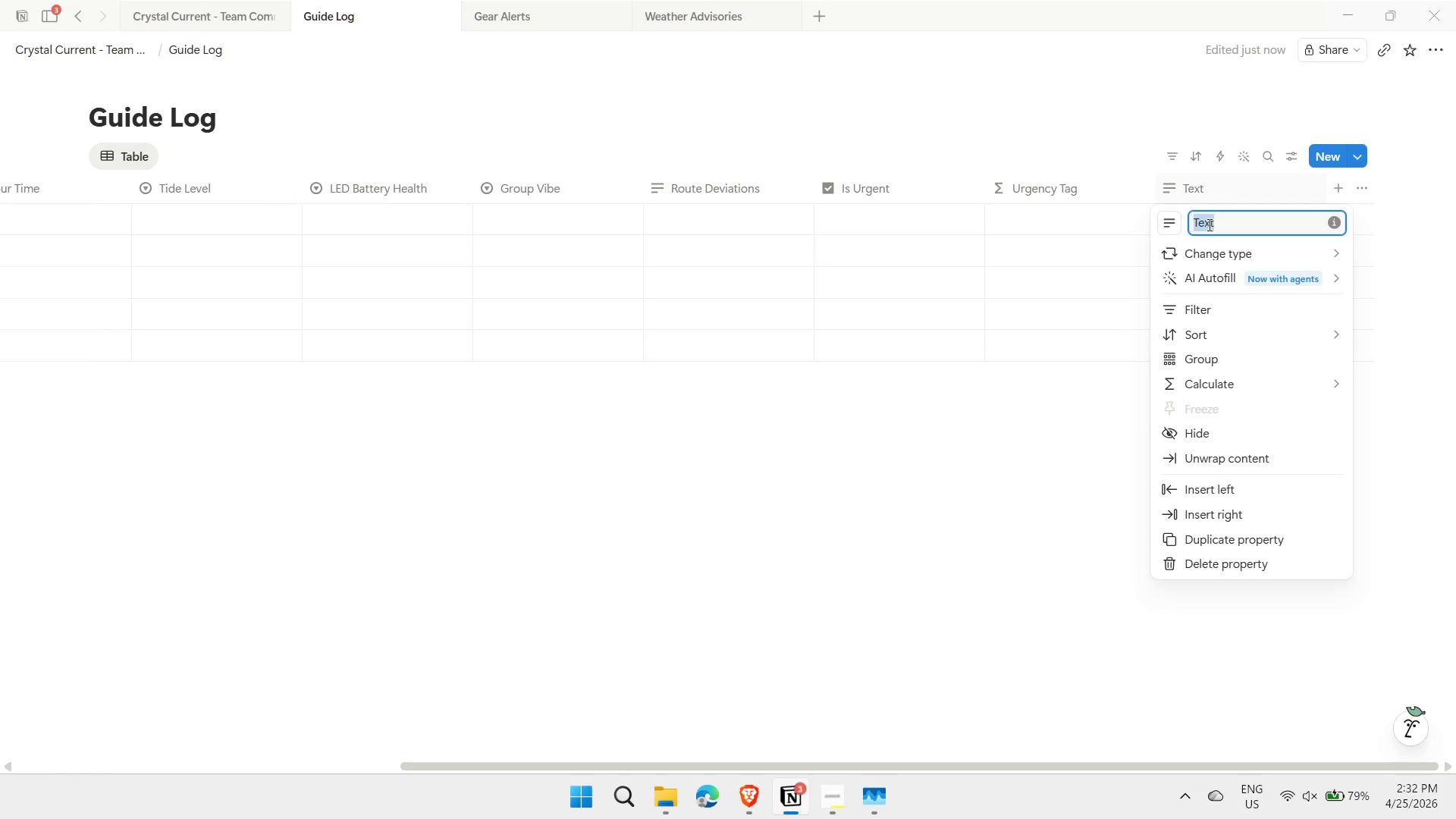 
type(Comments)
 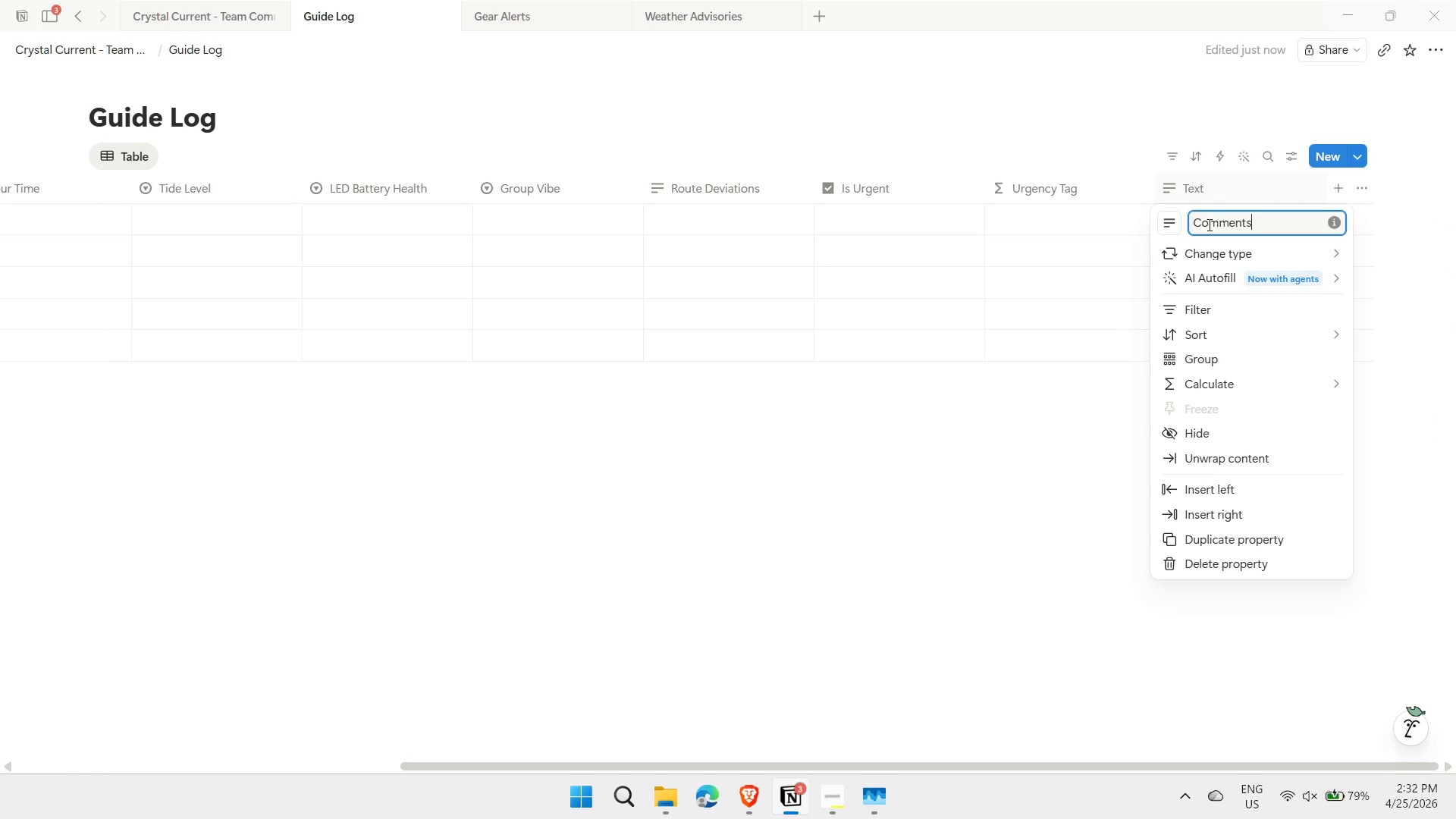 
key(Enter)
 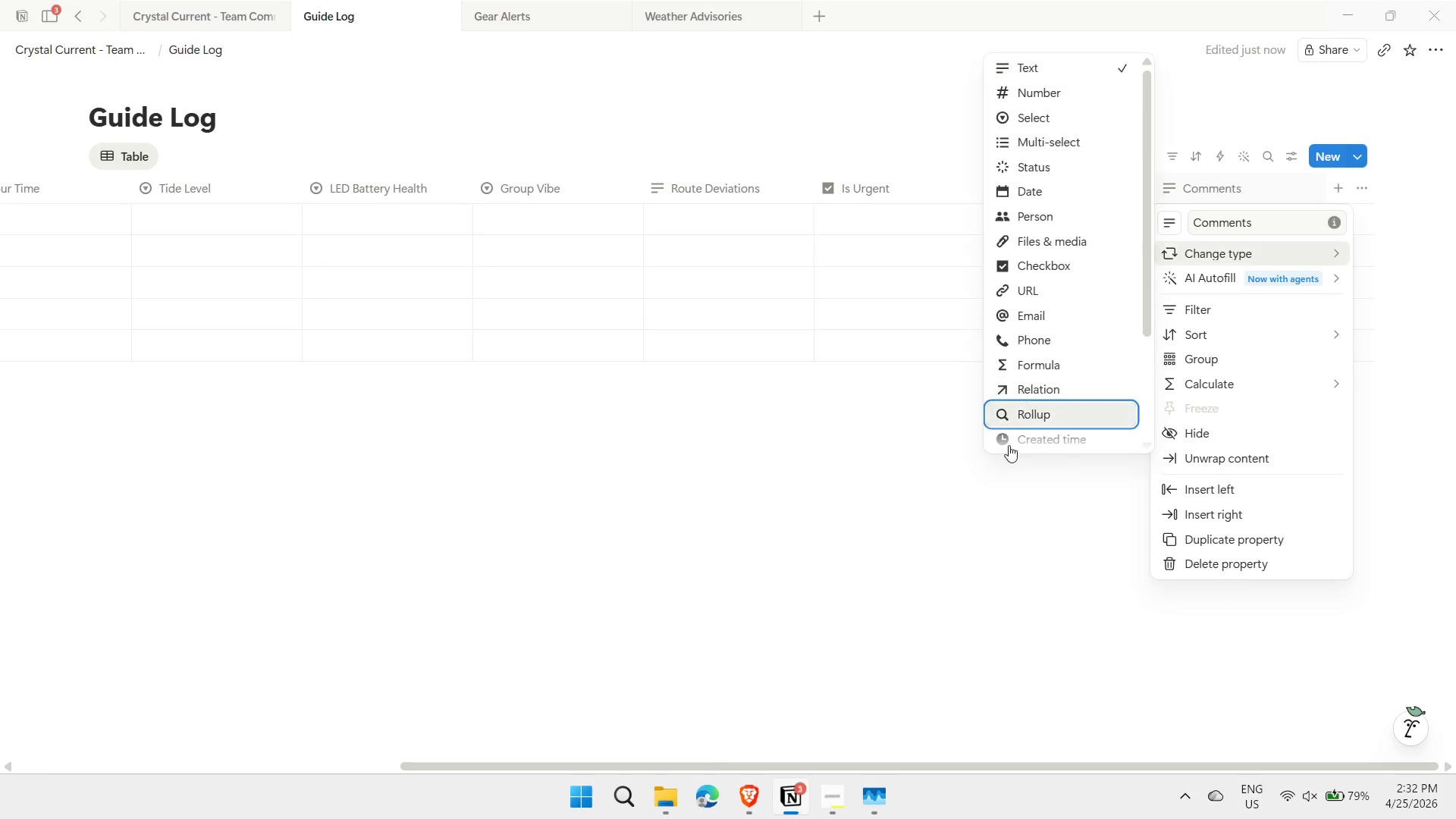 
wait(5.69)
 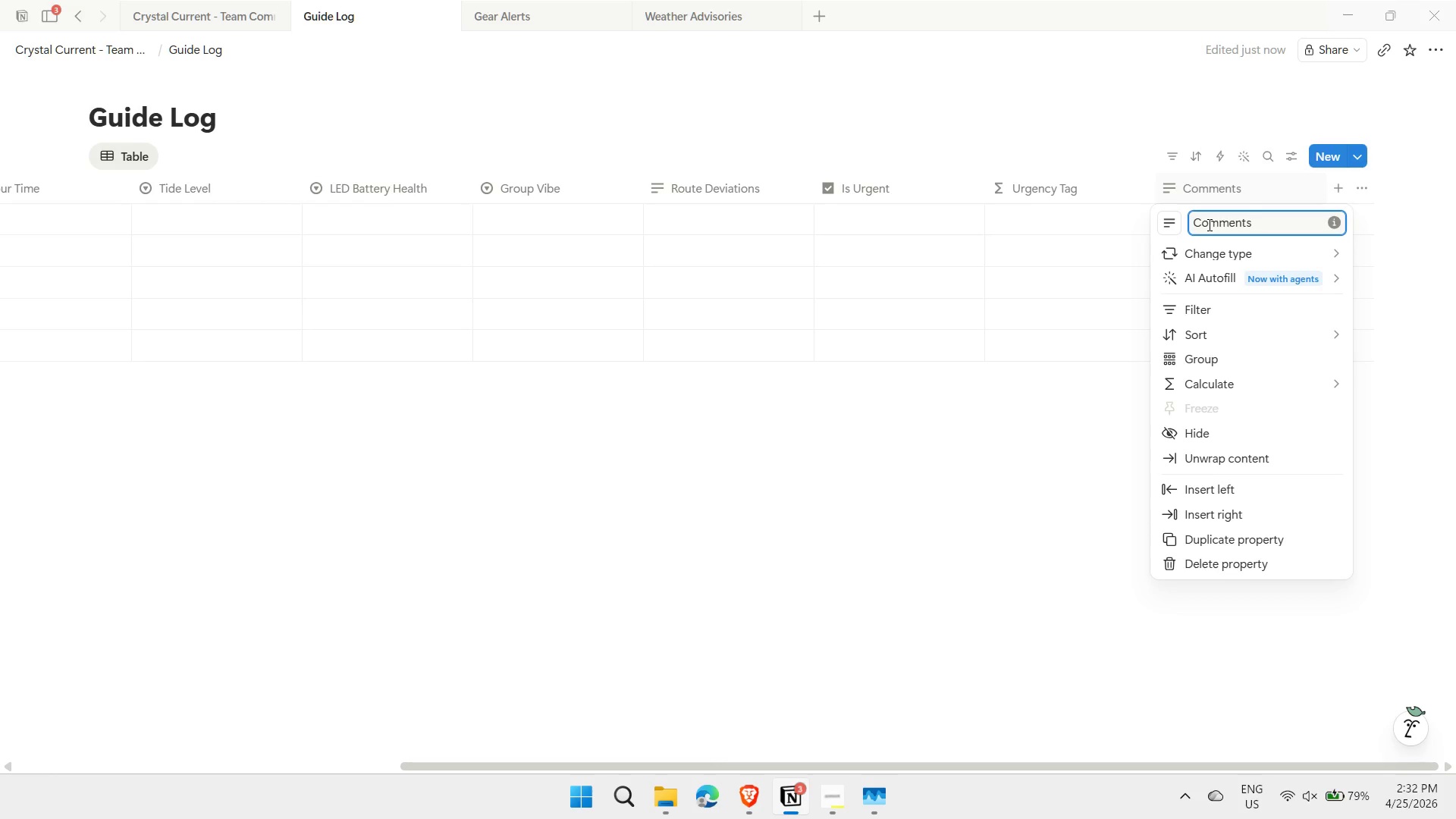 
left_click([975, 554])
 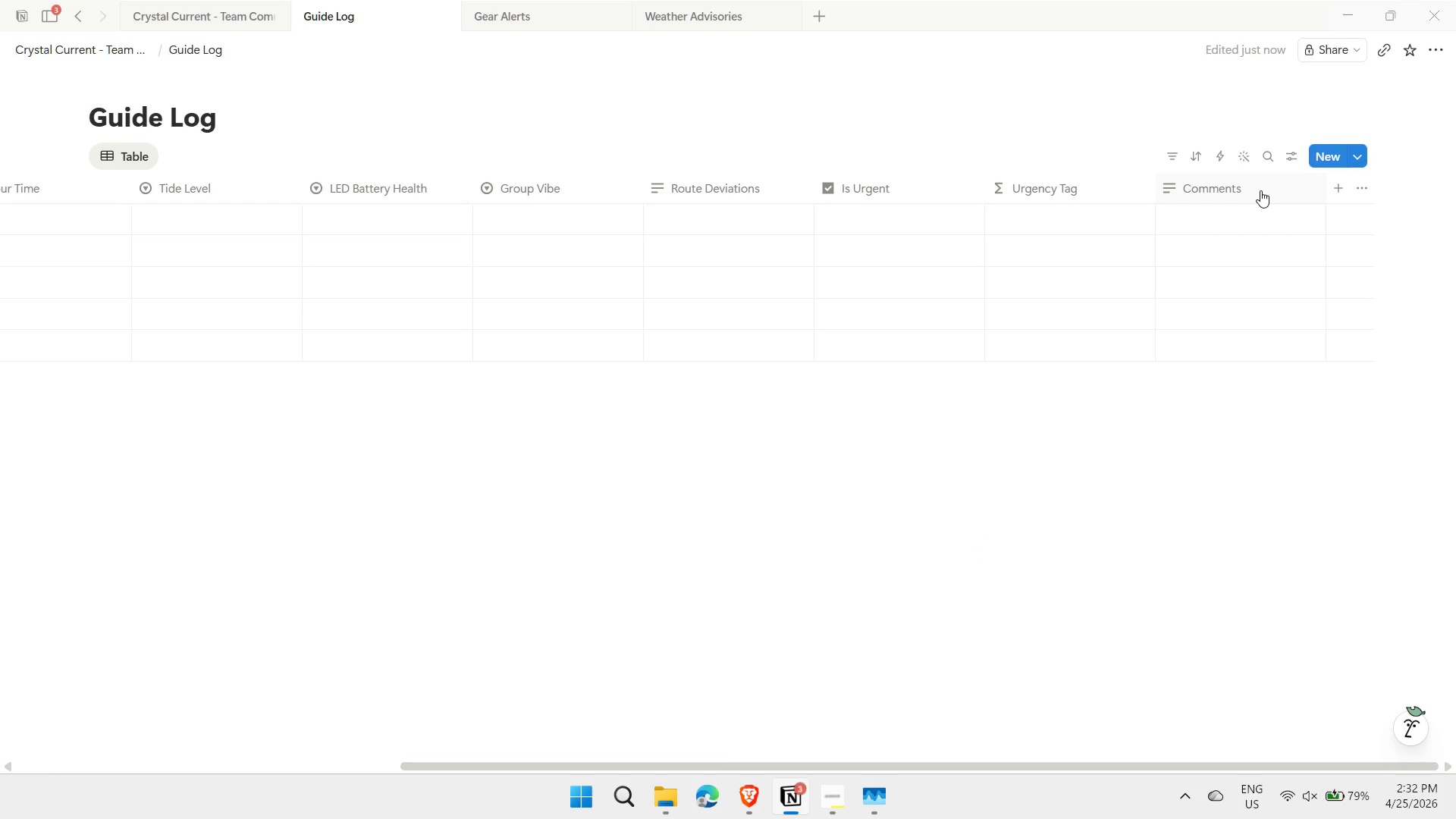 
right_click([1260, 190])
 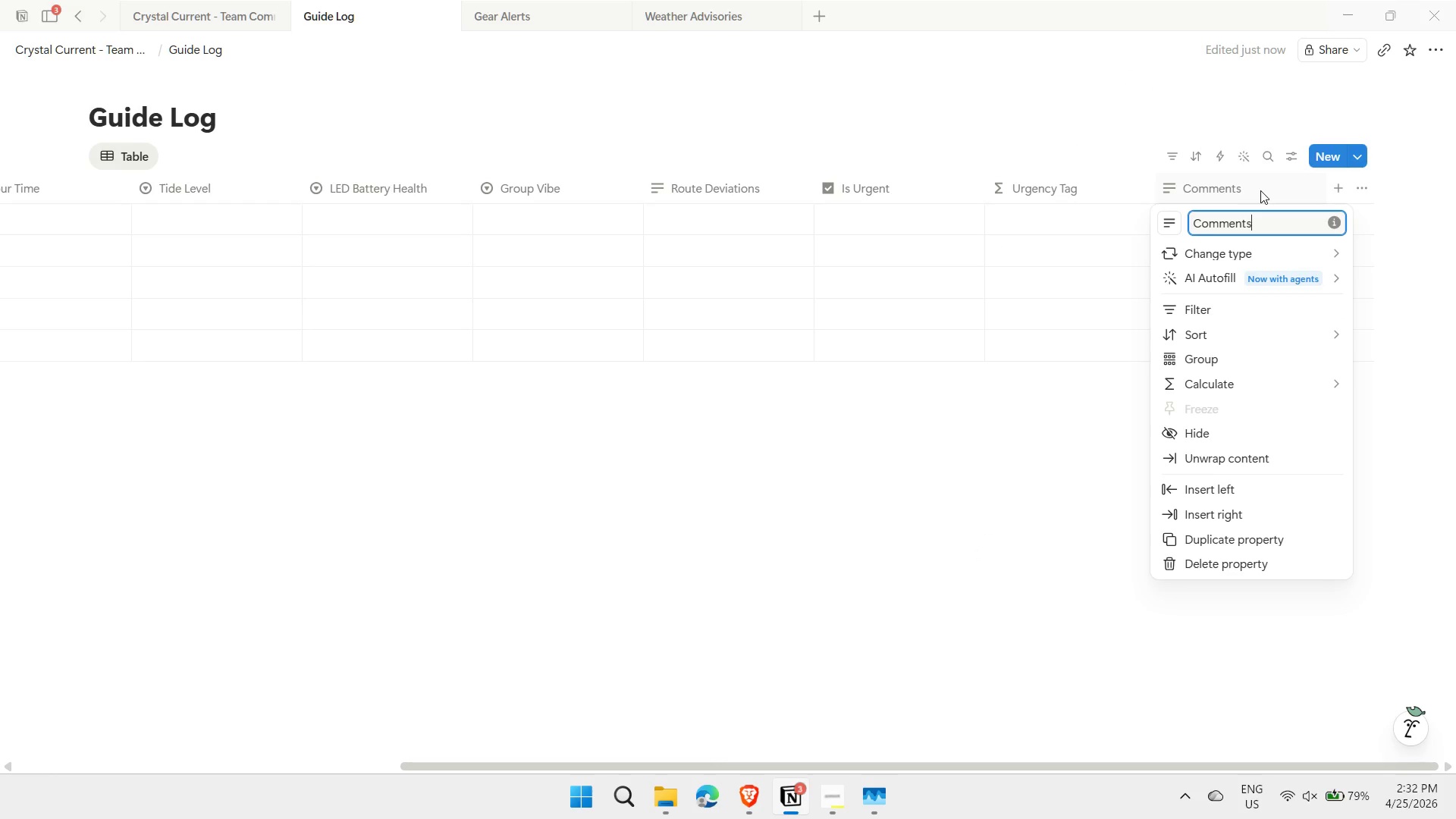 
left_click([1008, 488])
 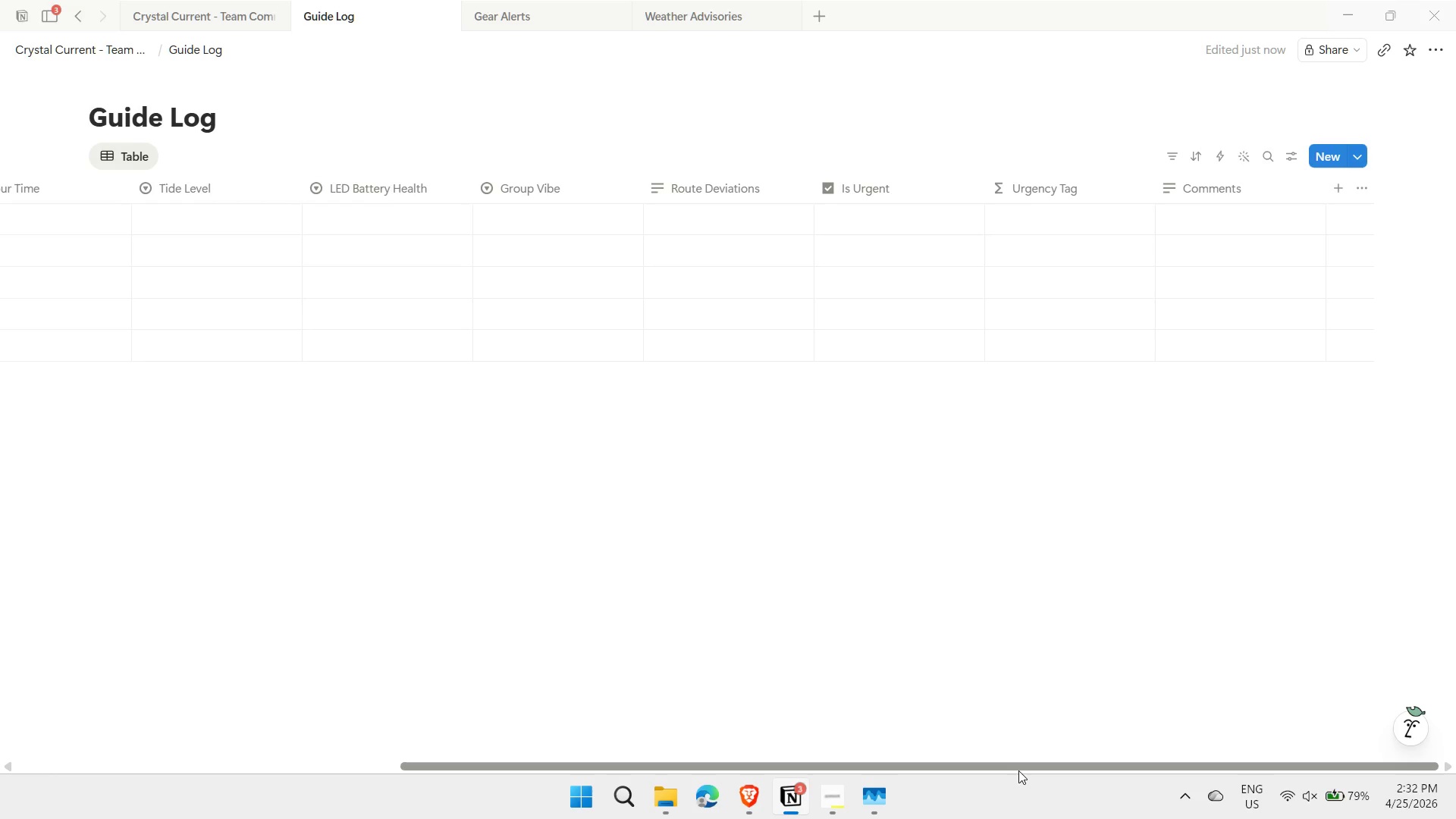 
left_click_drag(start_coordinate=[1019, 769], to_coordinate=[996, 745])
 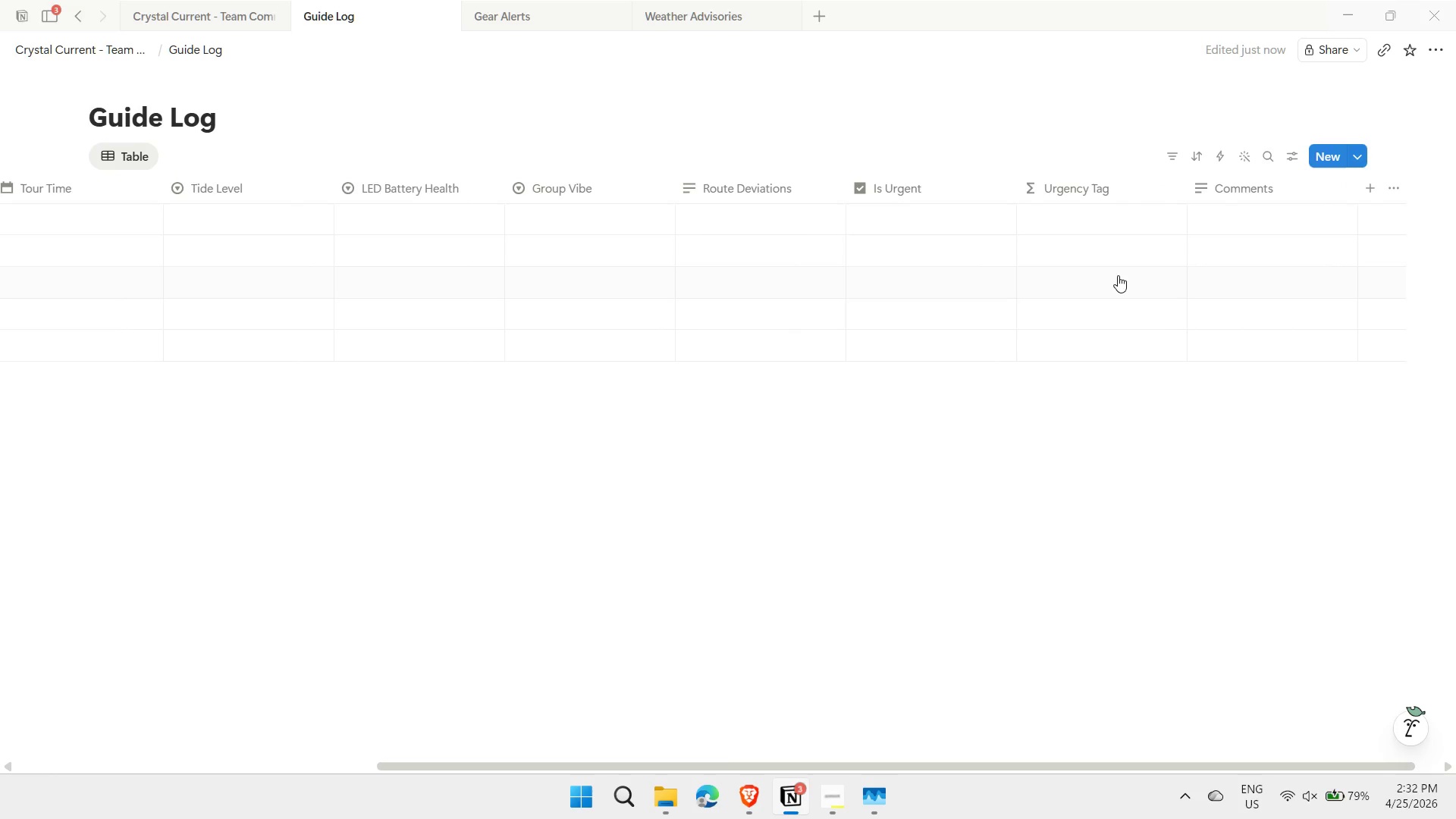 
left_click([1111, 187])
 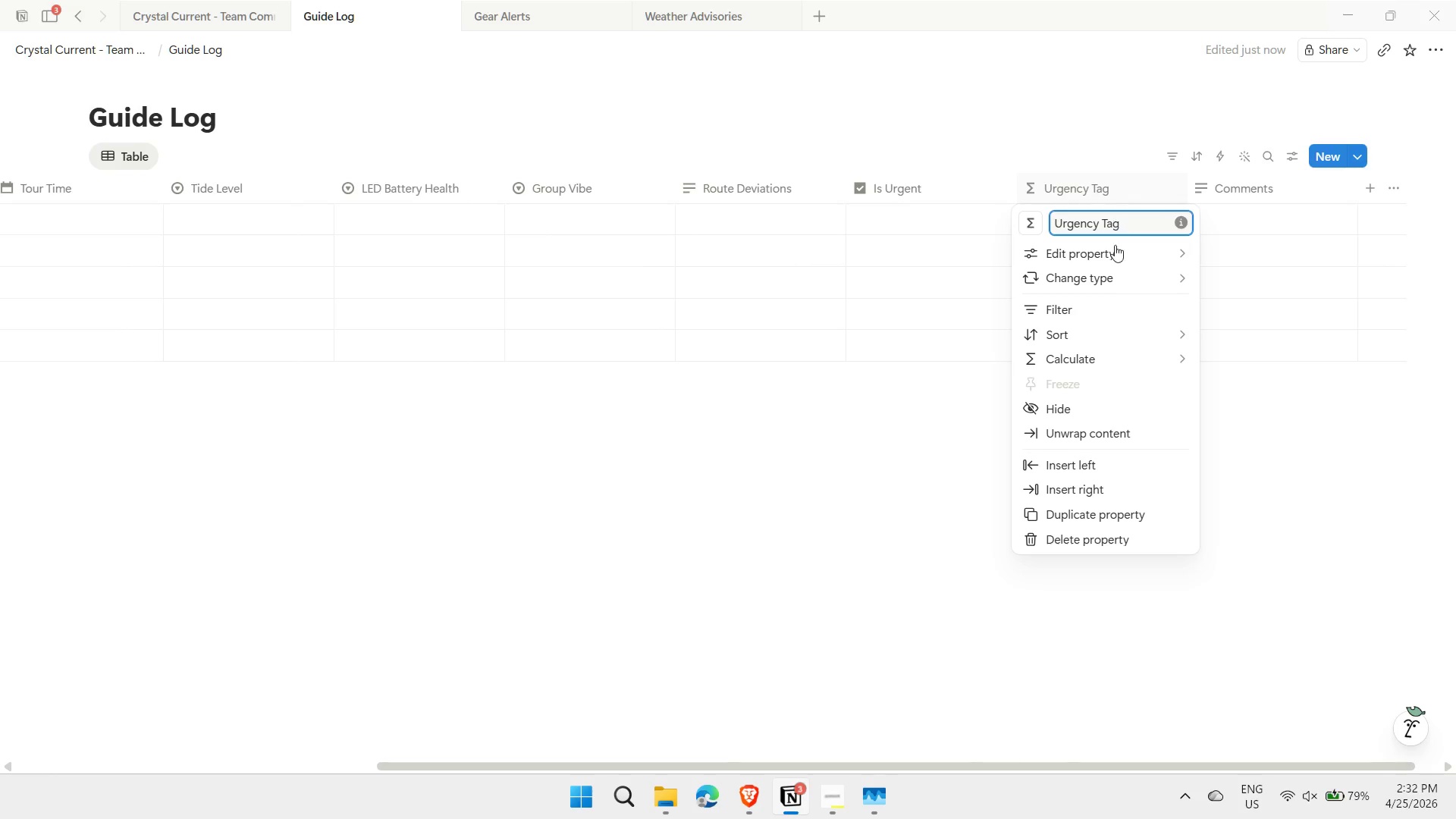 
left_click([1112, 253])
 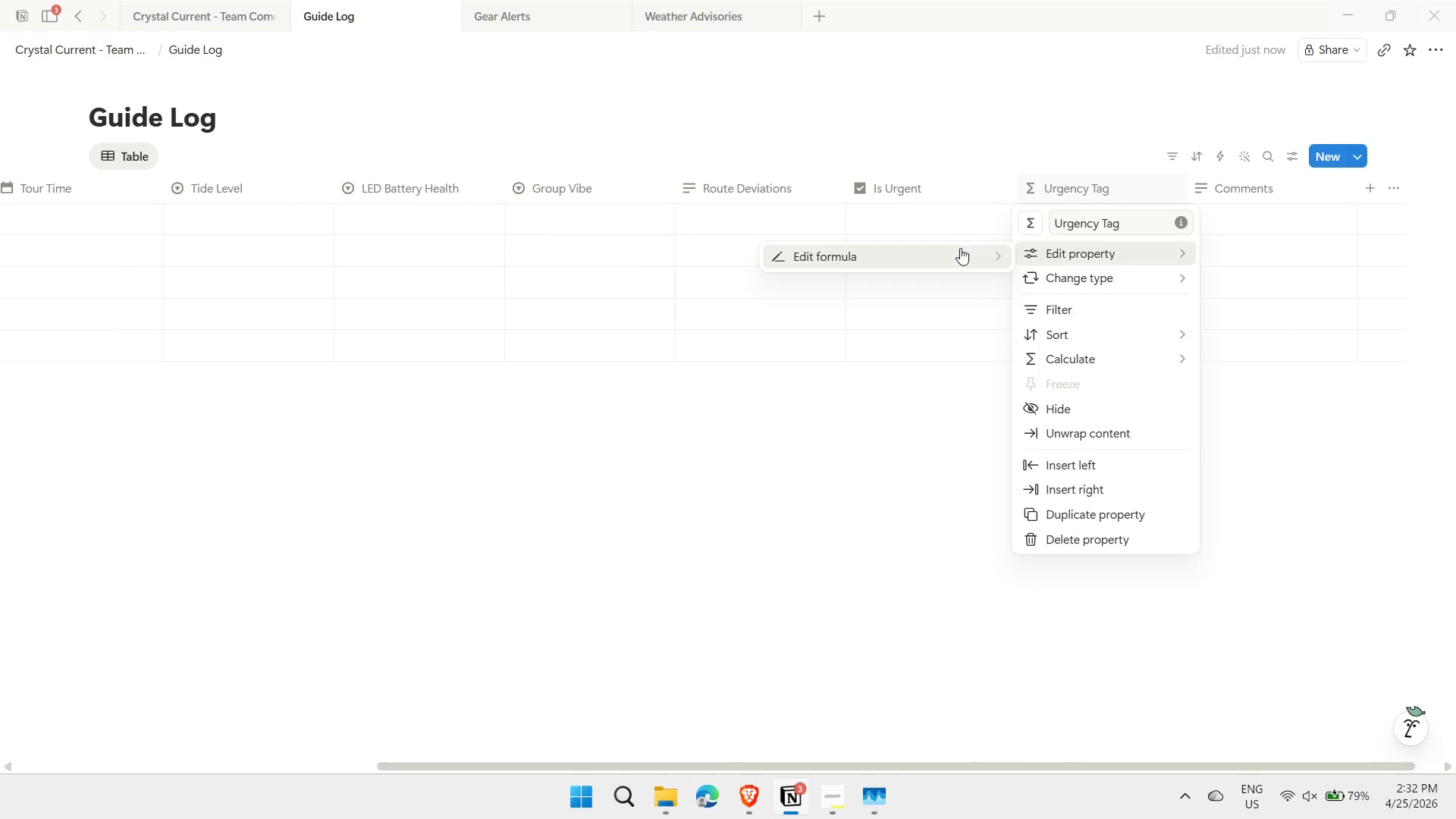 
left_click([960, 248])
 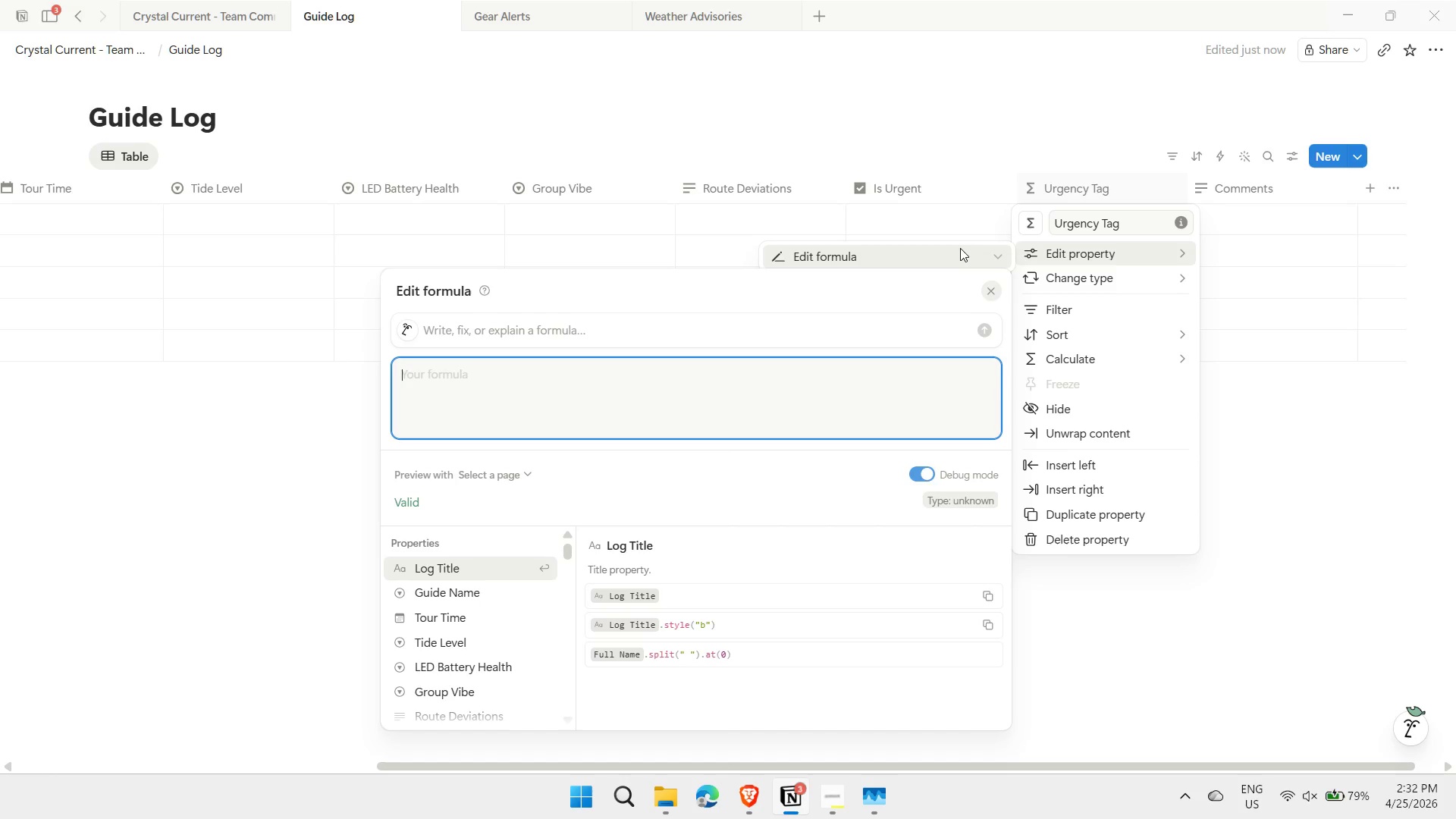 
type(if ()
 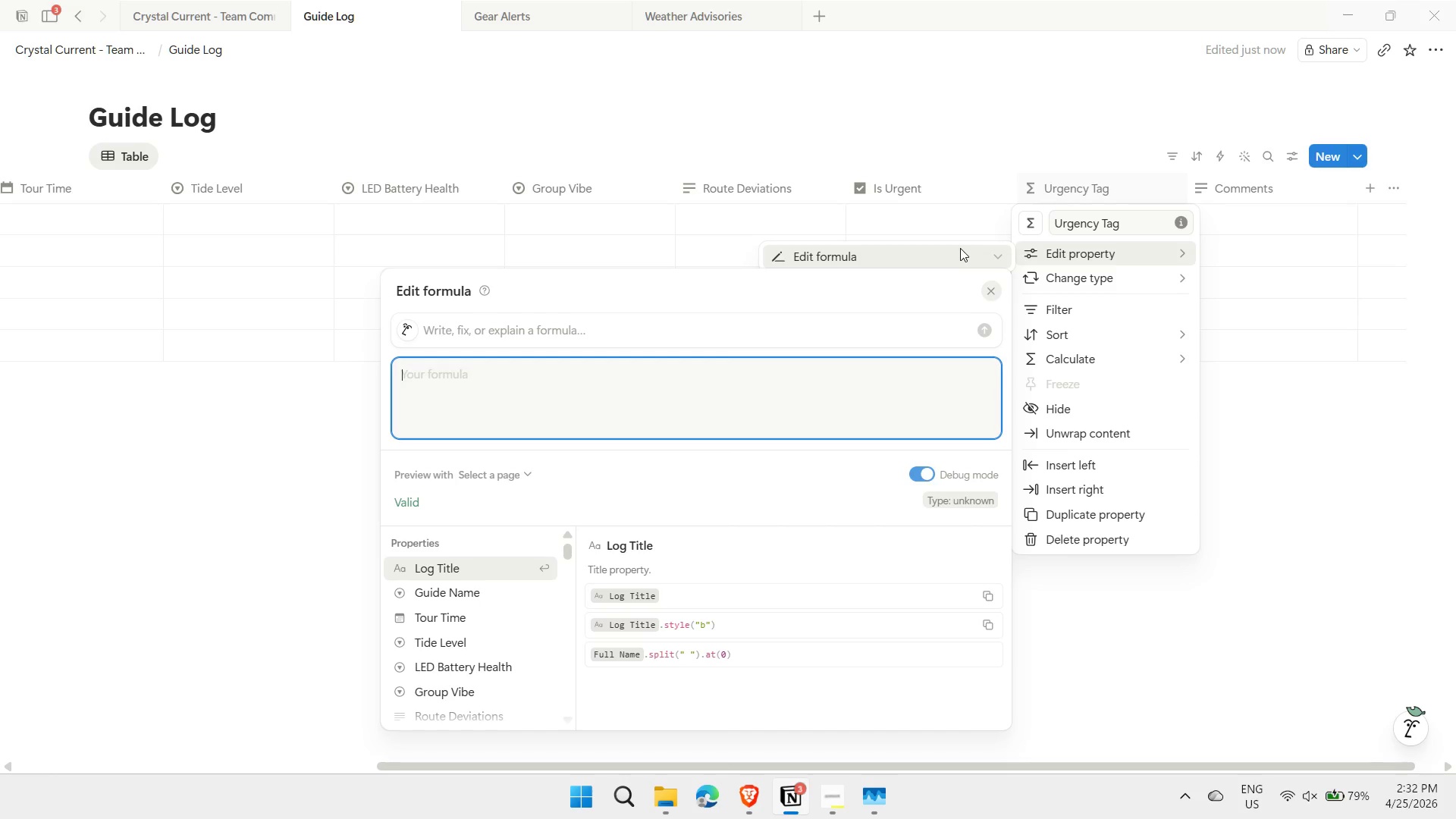 
left_click([736, 374])
 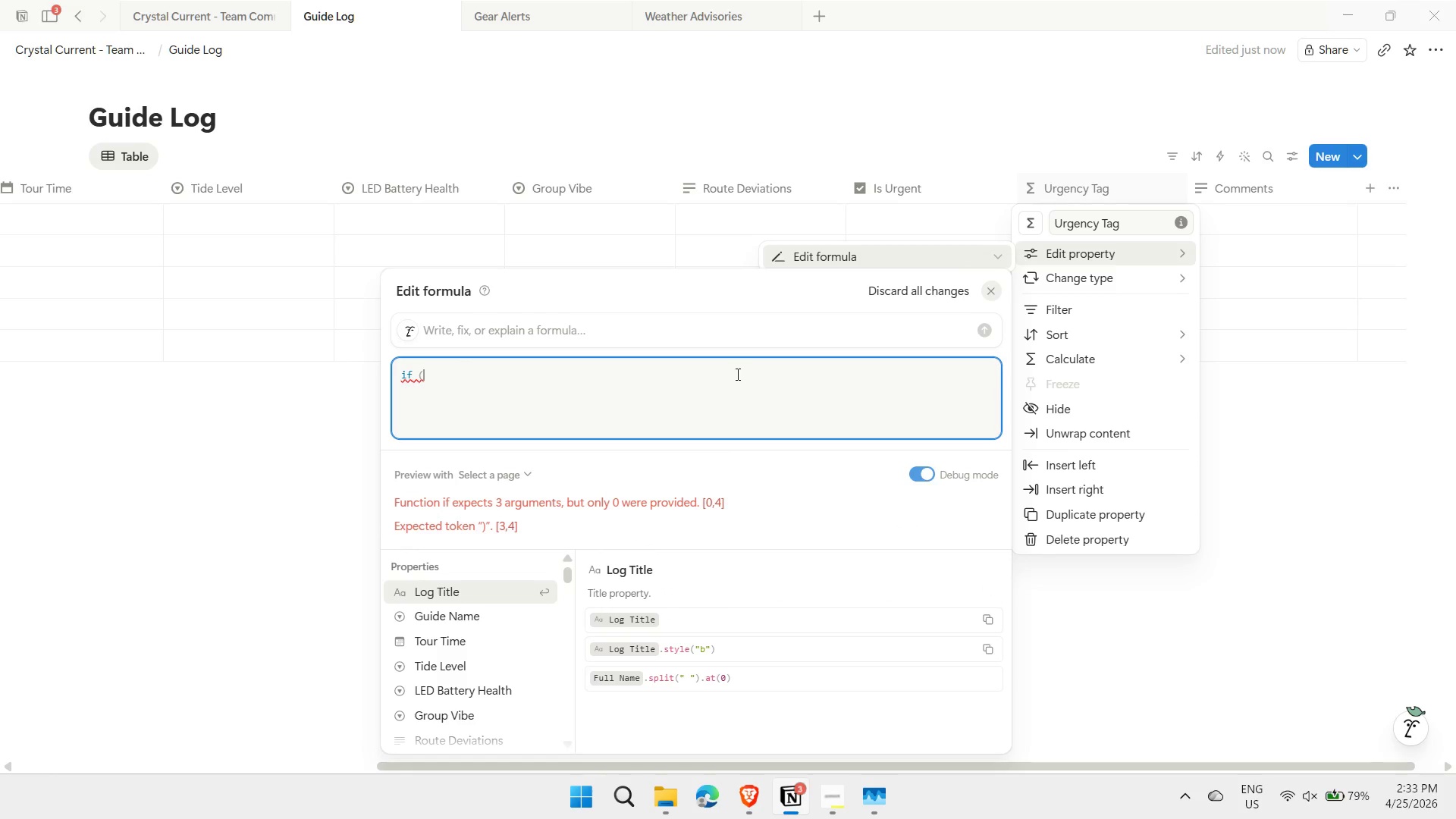 
type(prop("Is Urgent"), ")
 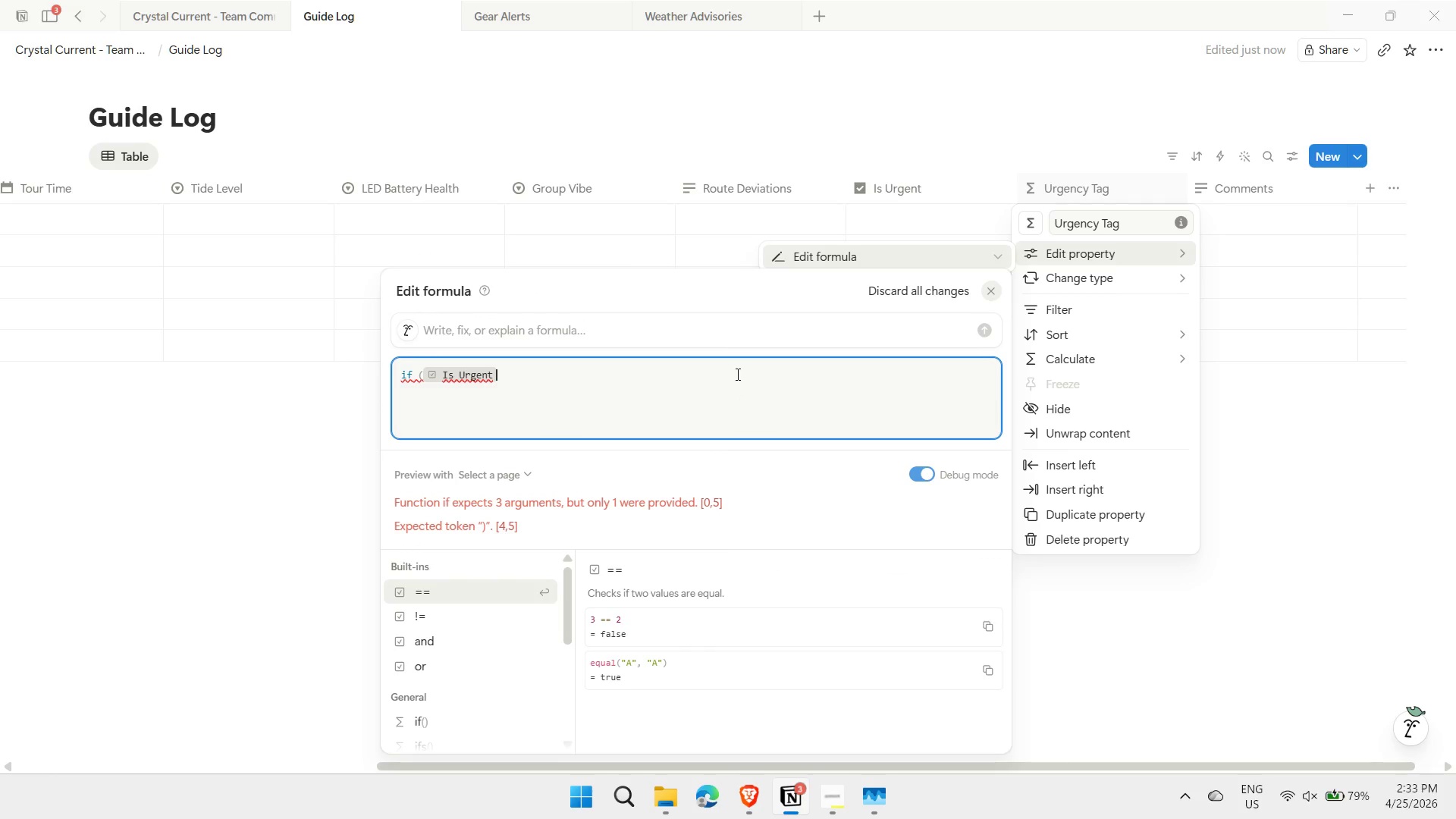 
key(Meta+MetaLeft)
 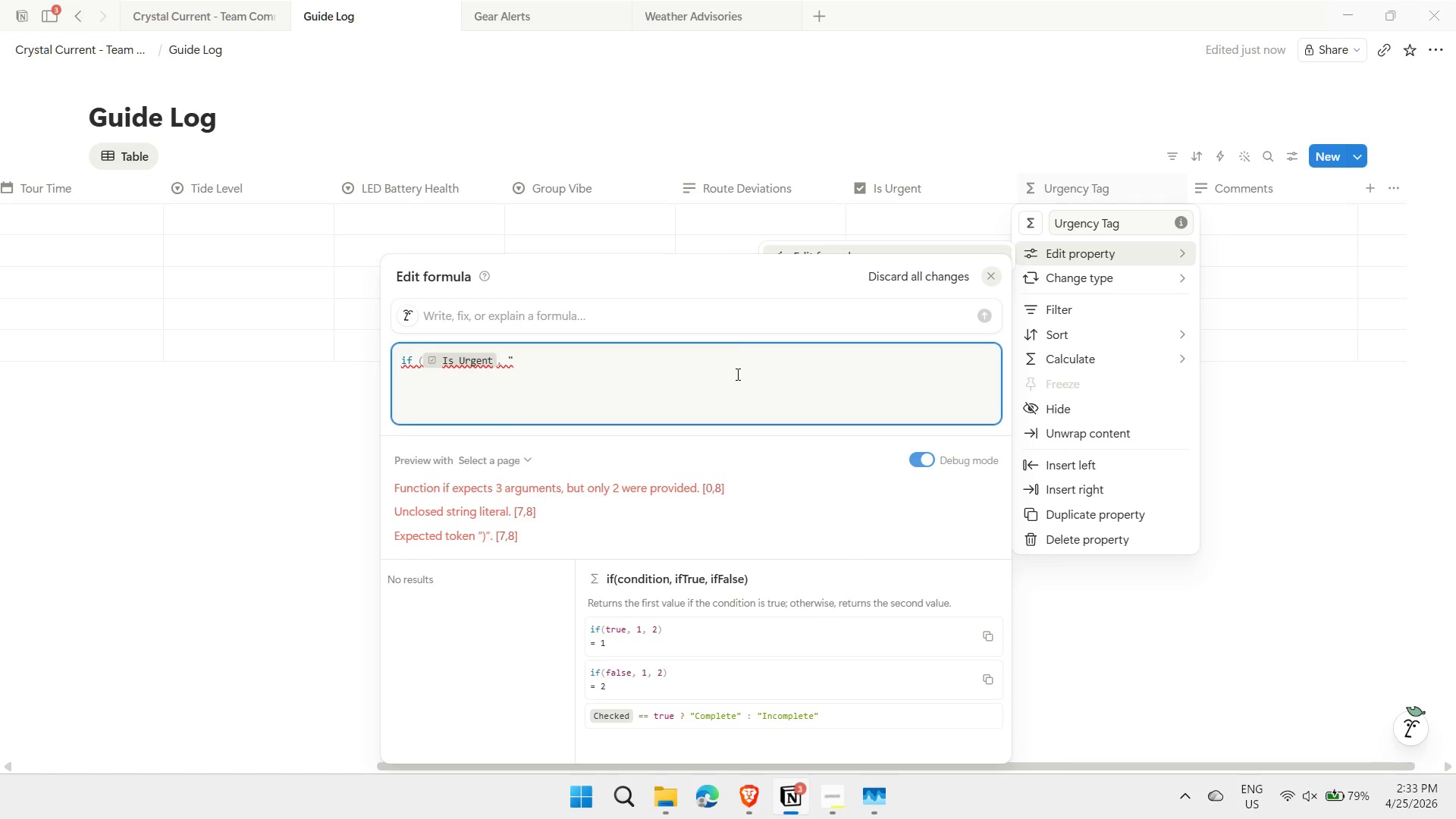 
key(Meta+Period)
 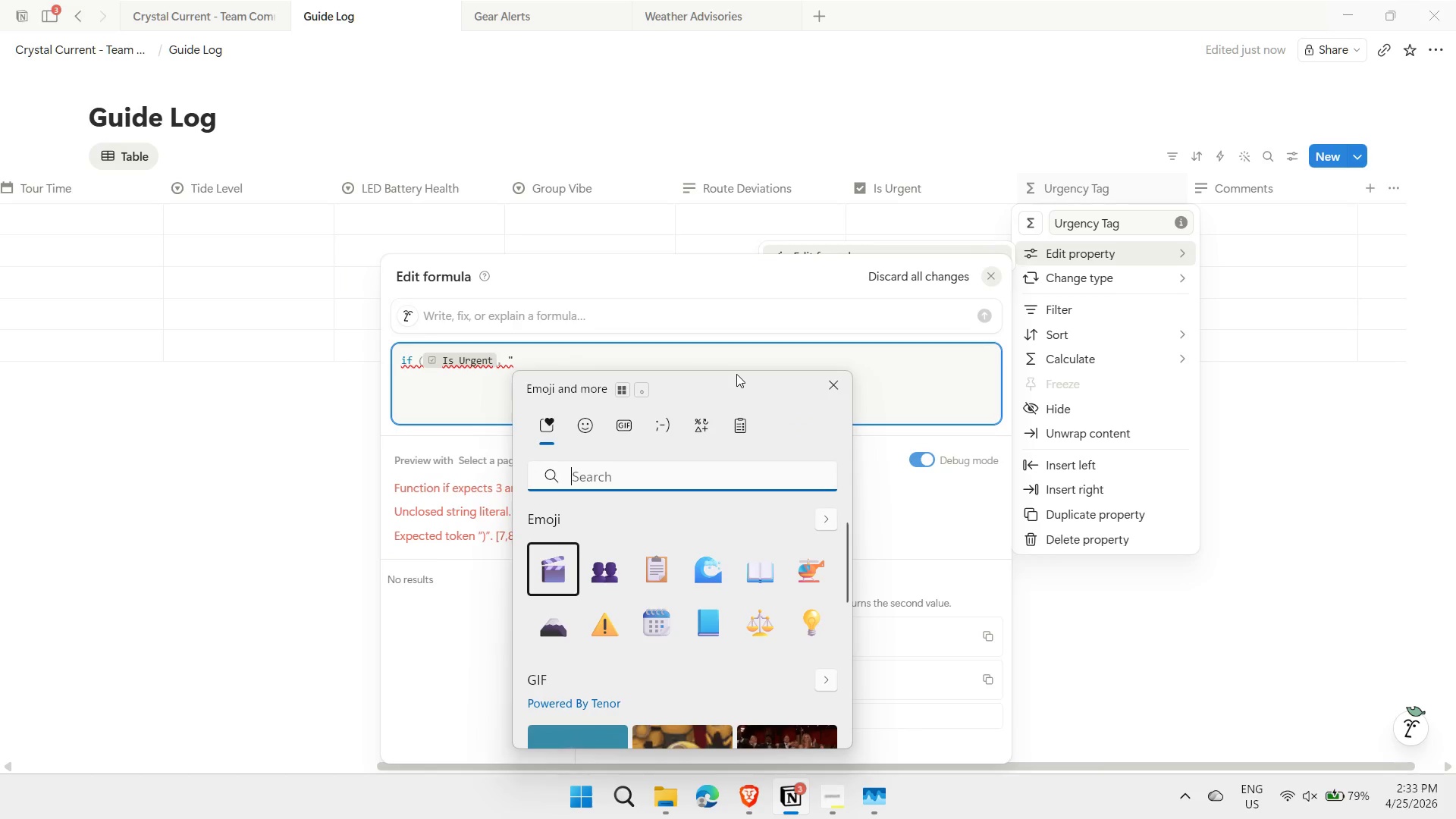 
type(alarm)
 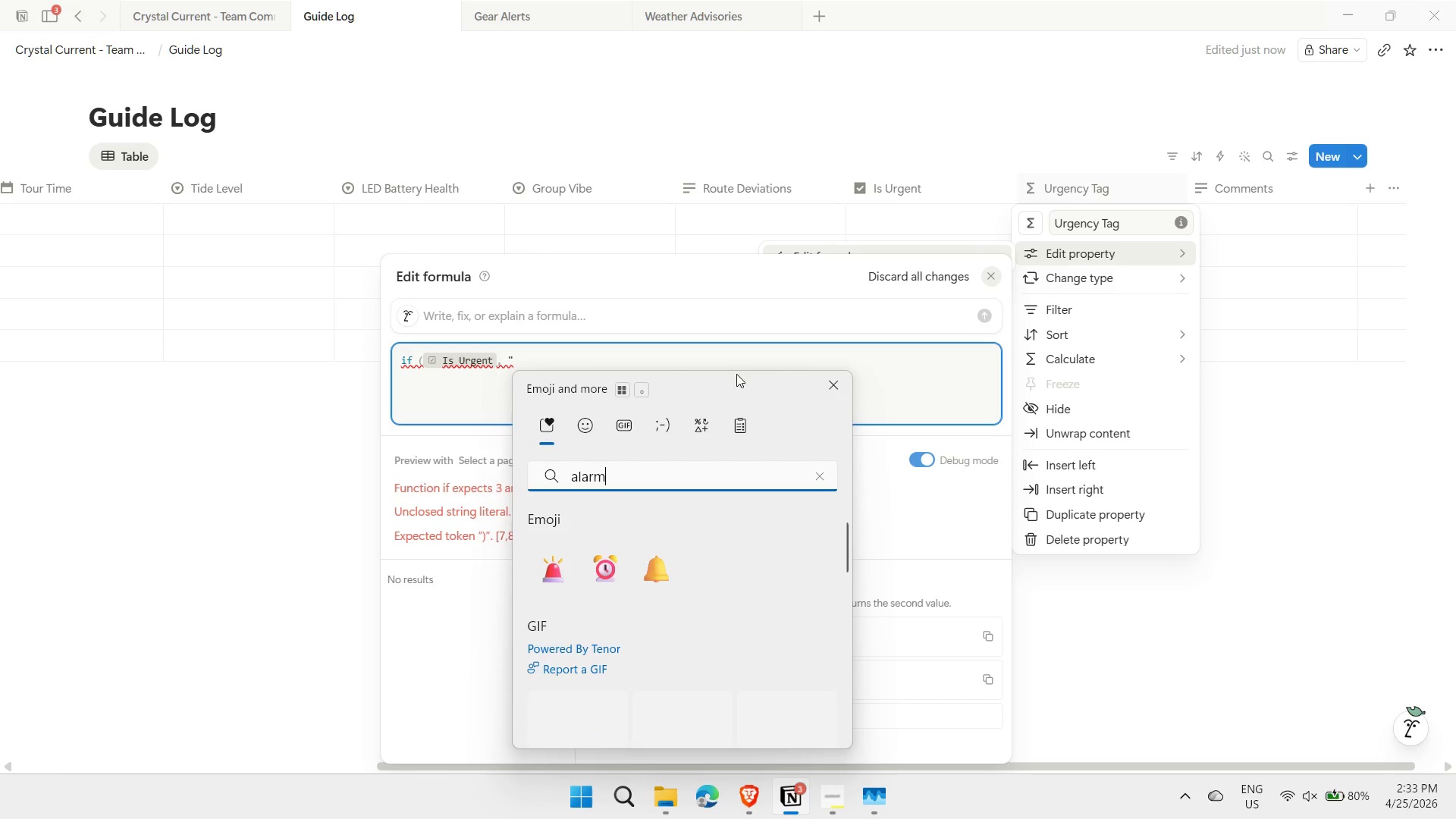 
left_click([553, 566])
 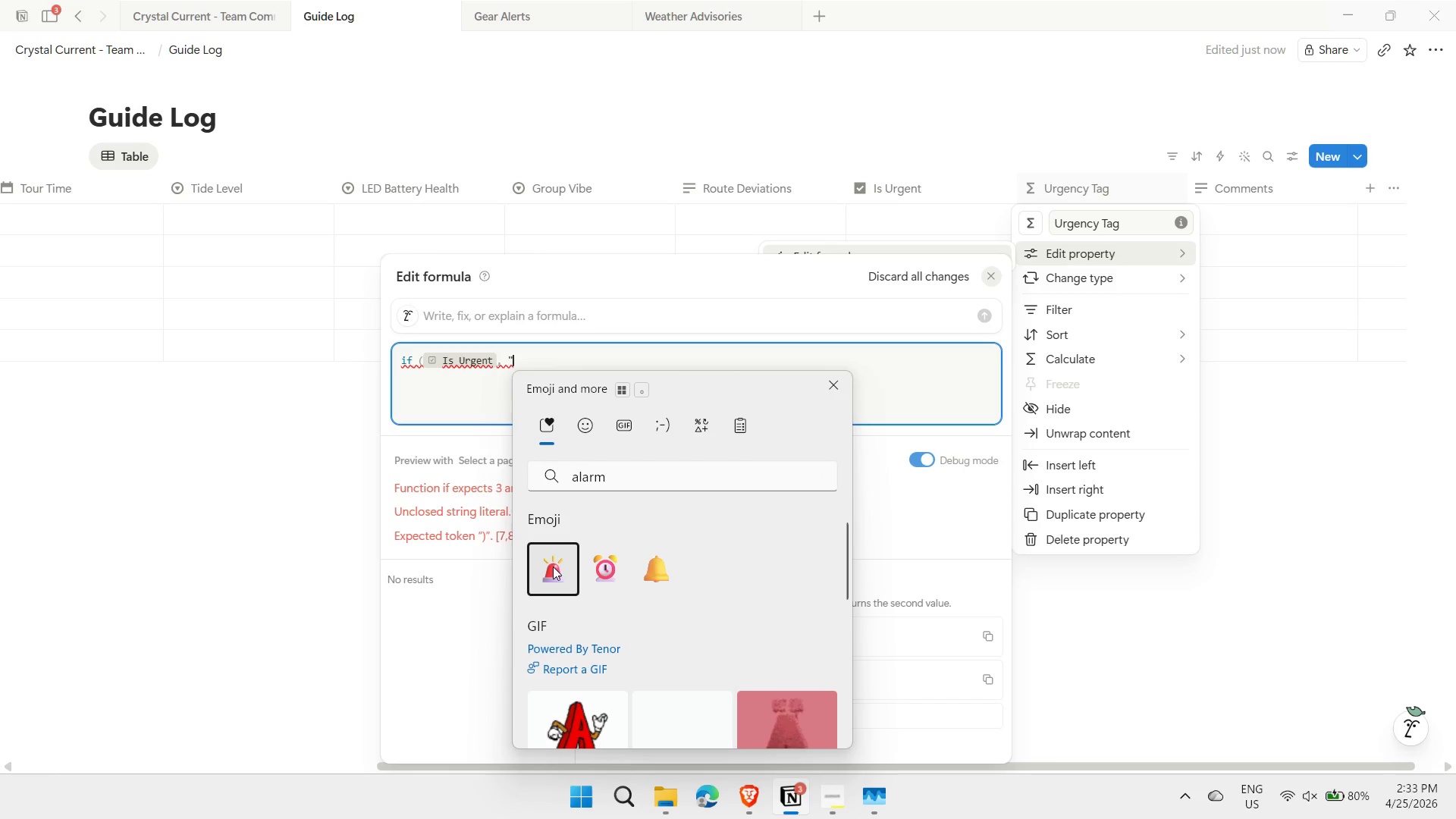 
key(Space)
 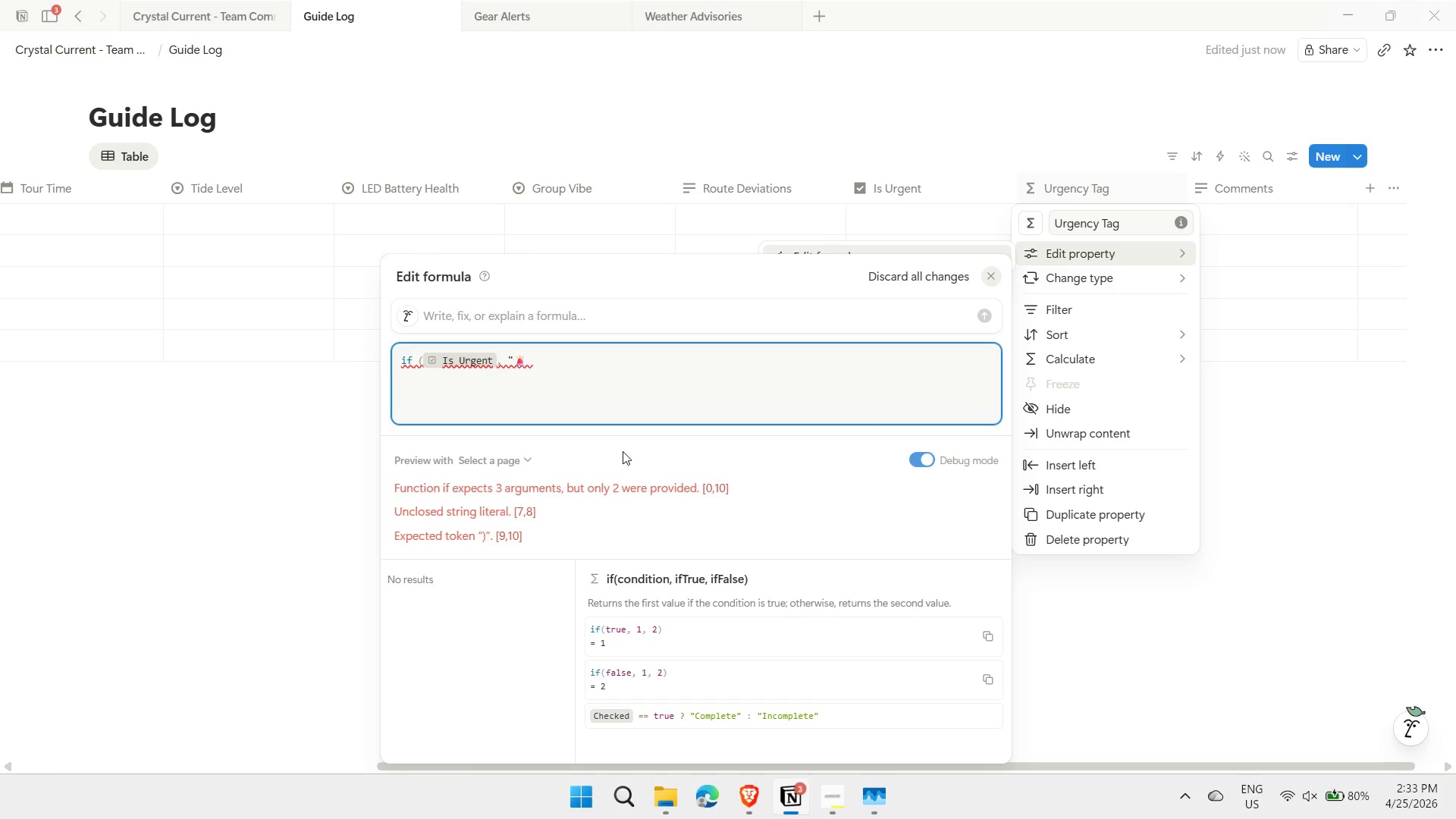 
type(URGENT", if(prop("LED Battery Health") == )
 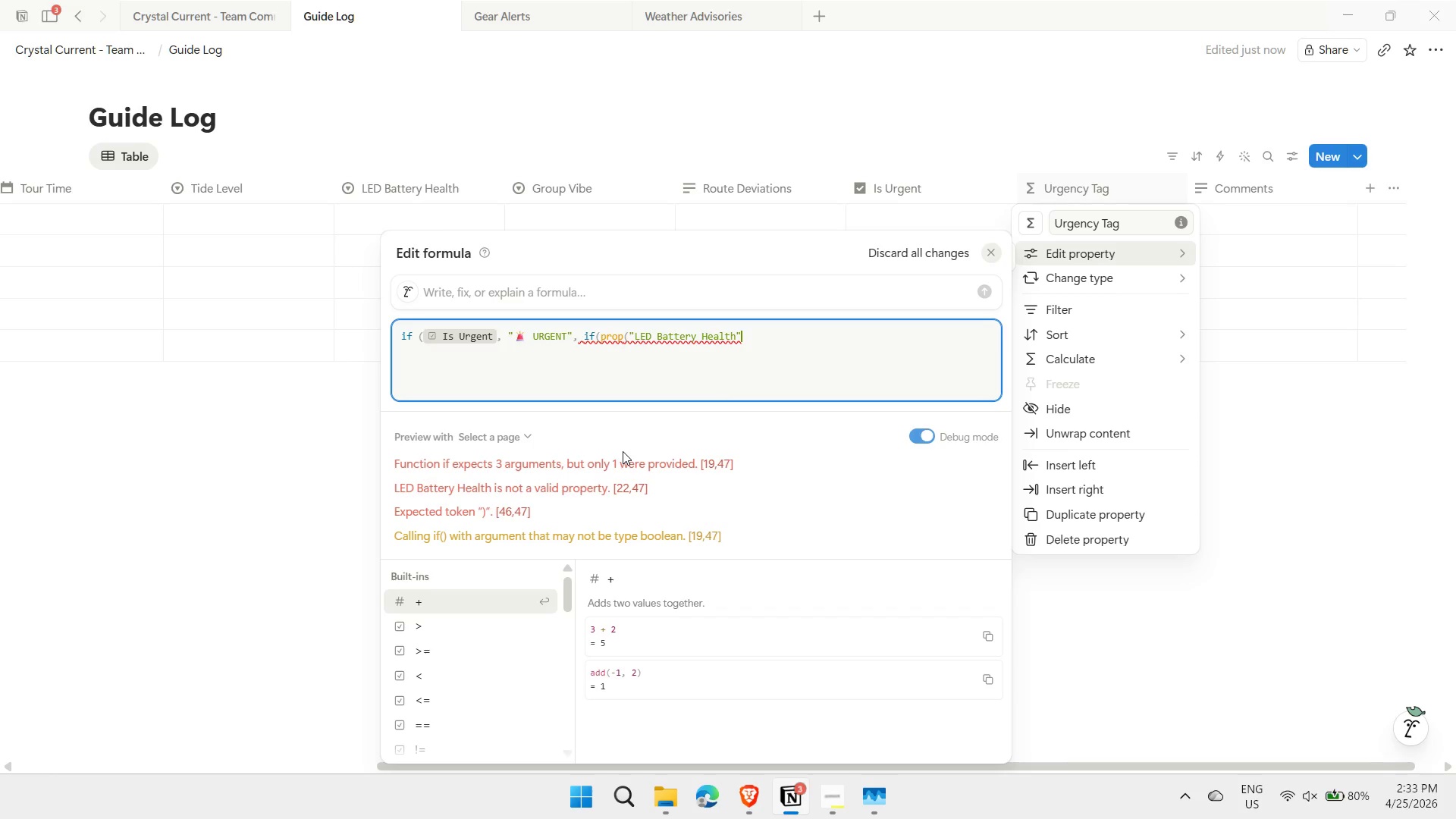 
type("Critical")
 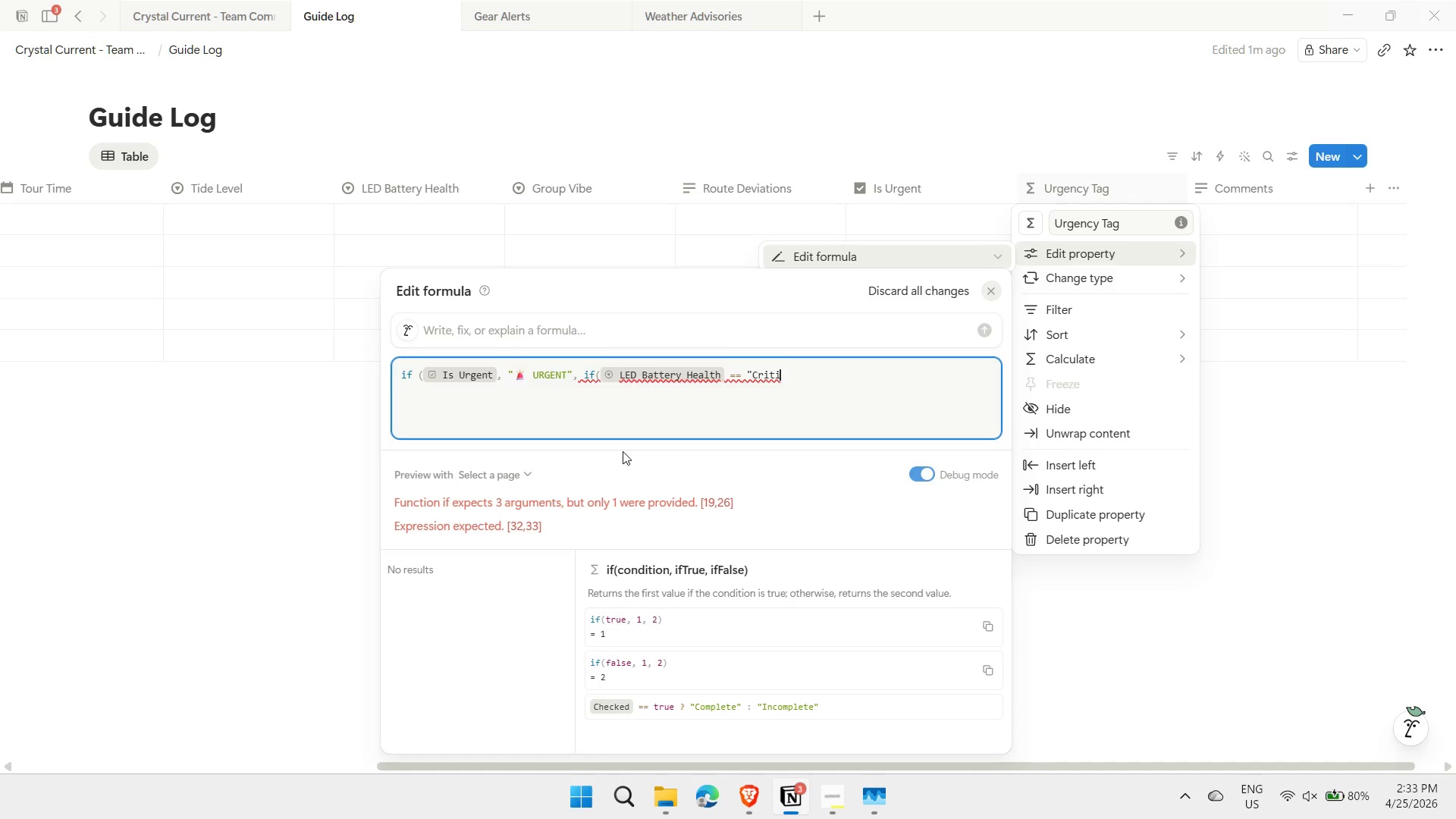 
key(Comma)
 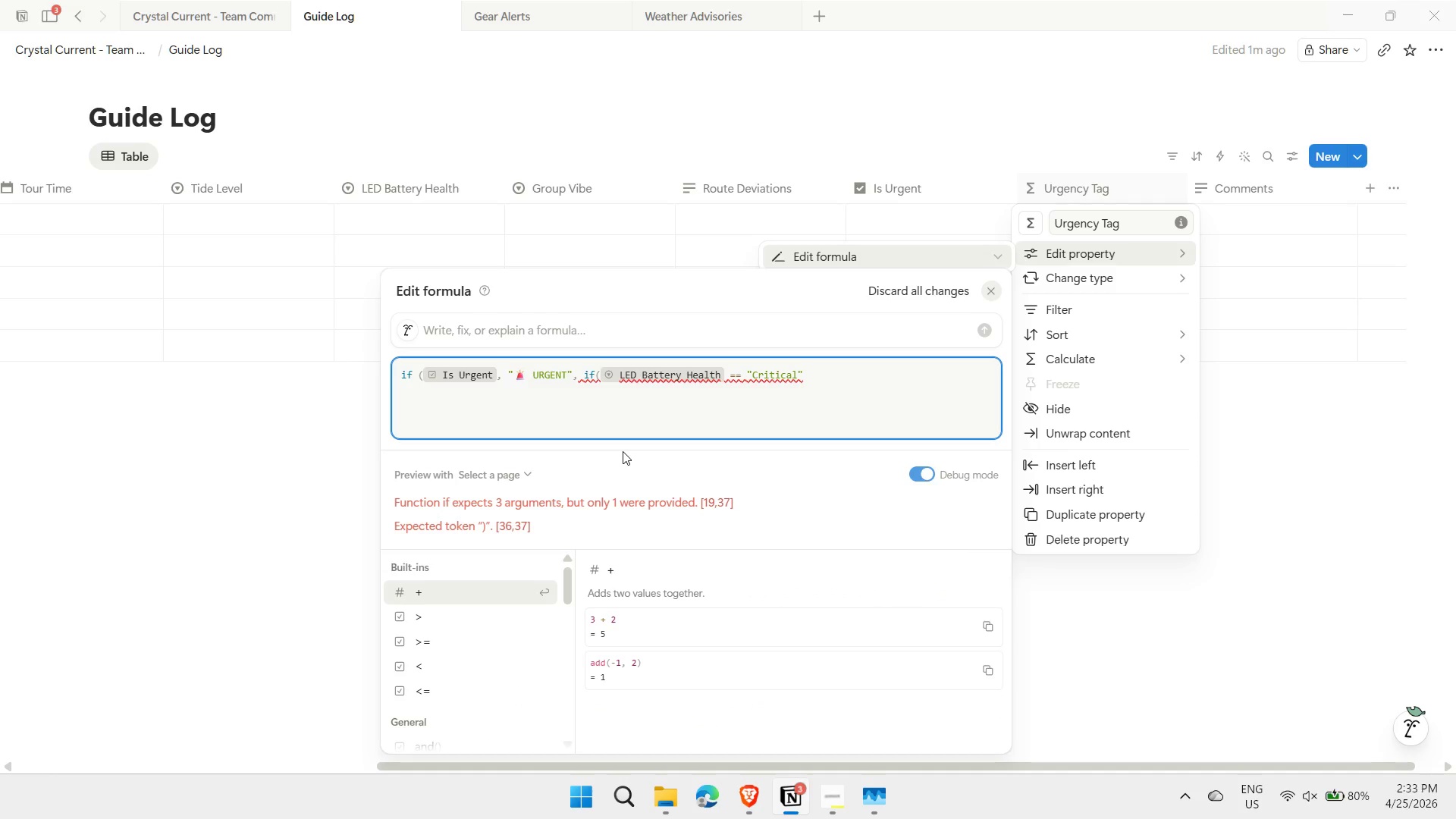 
key(Space)
 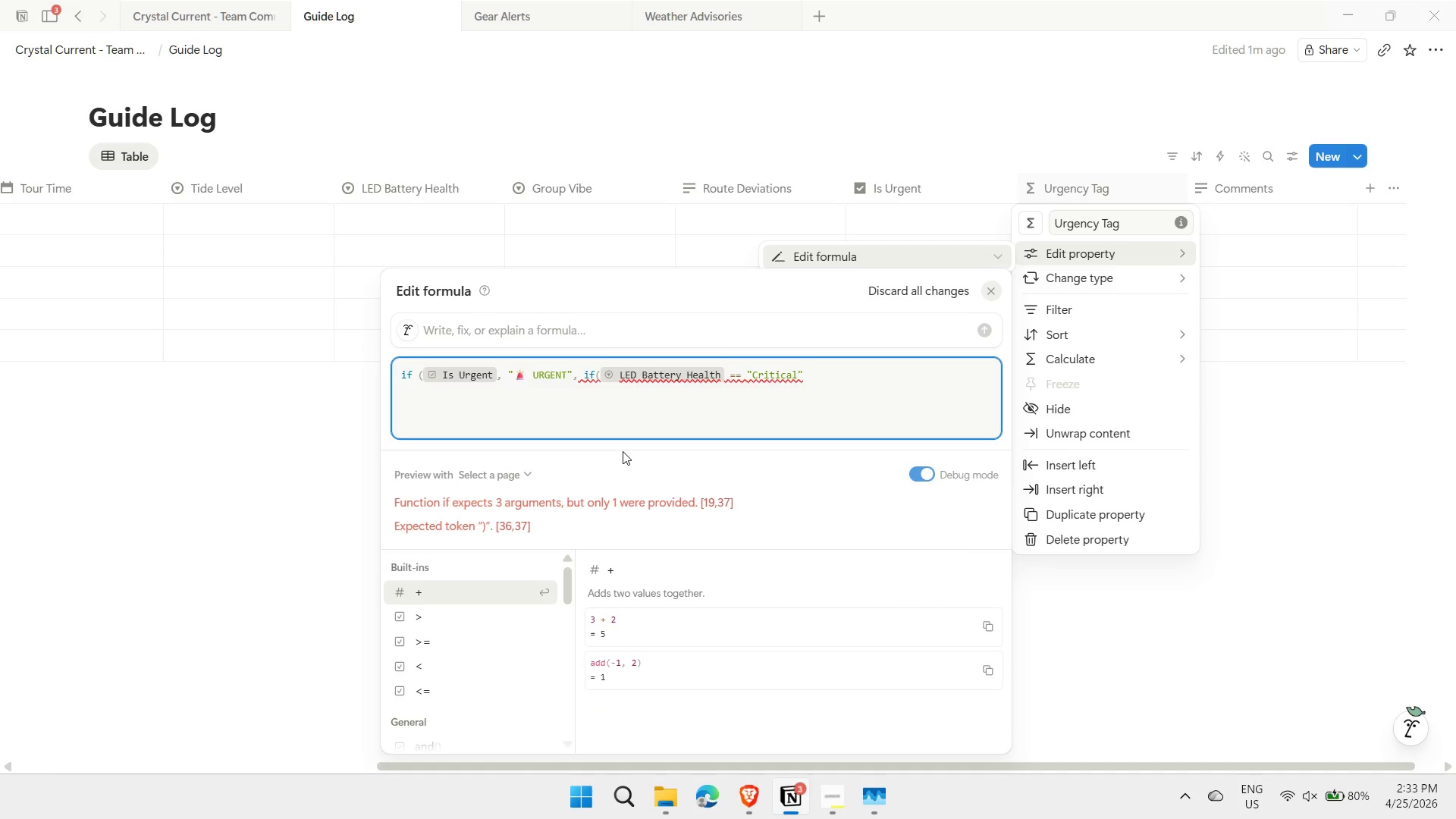 
key(Shift+ShiftRight)
 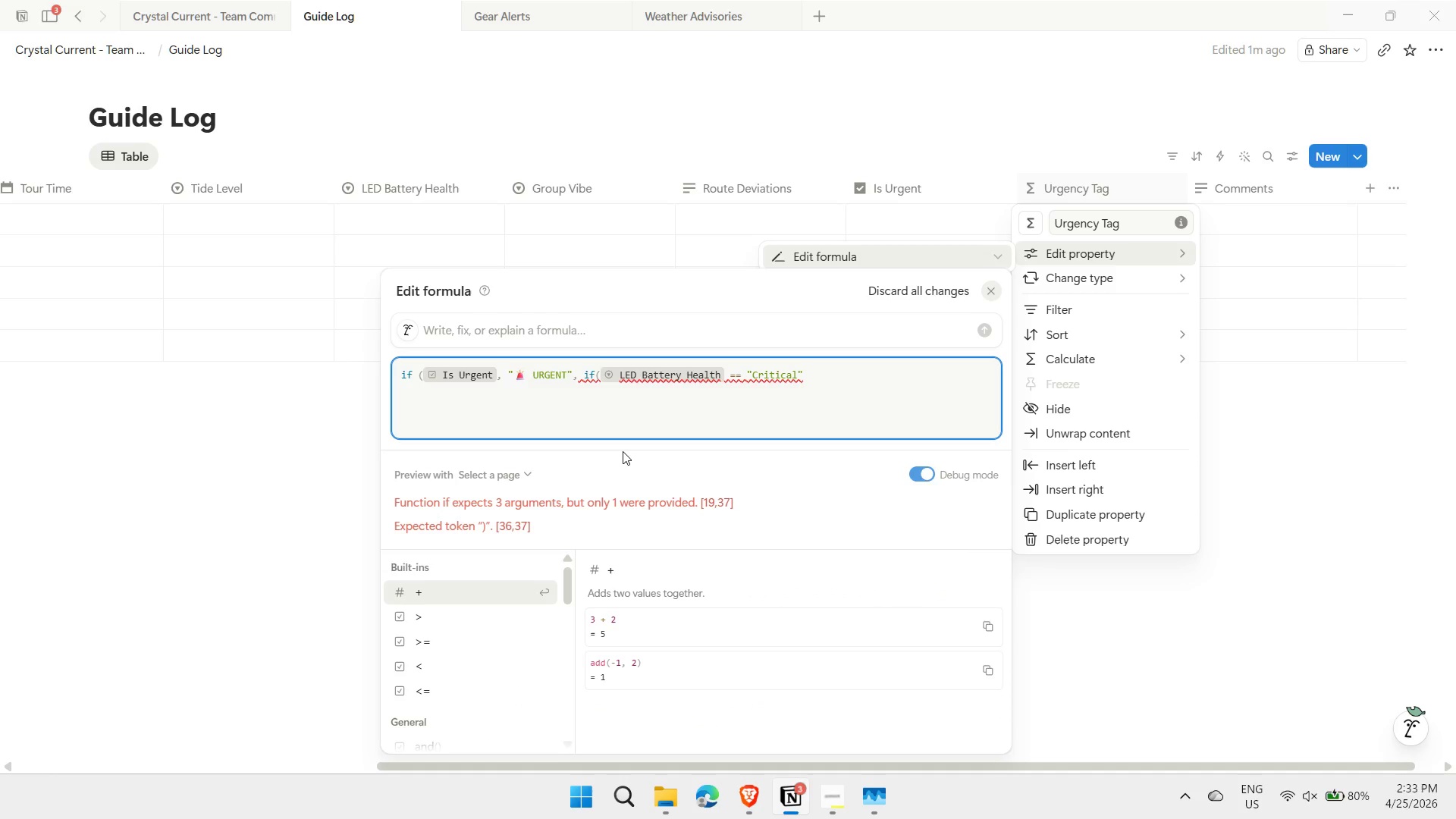 
key(Shift+Quote)
 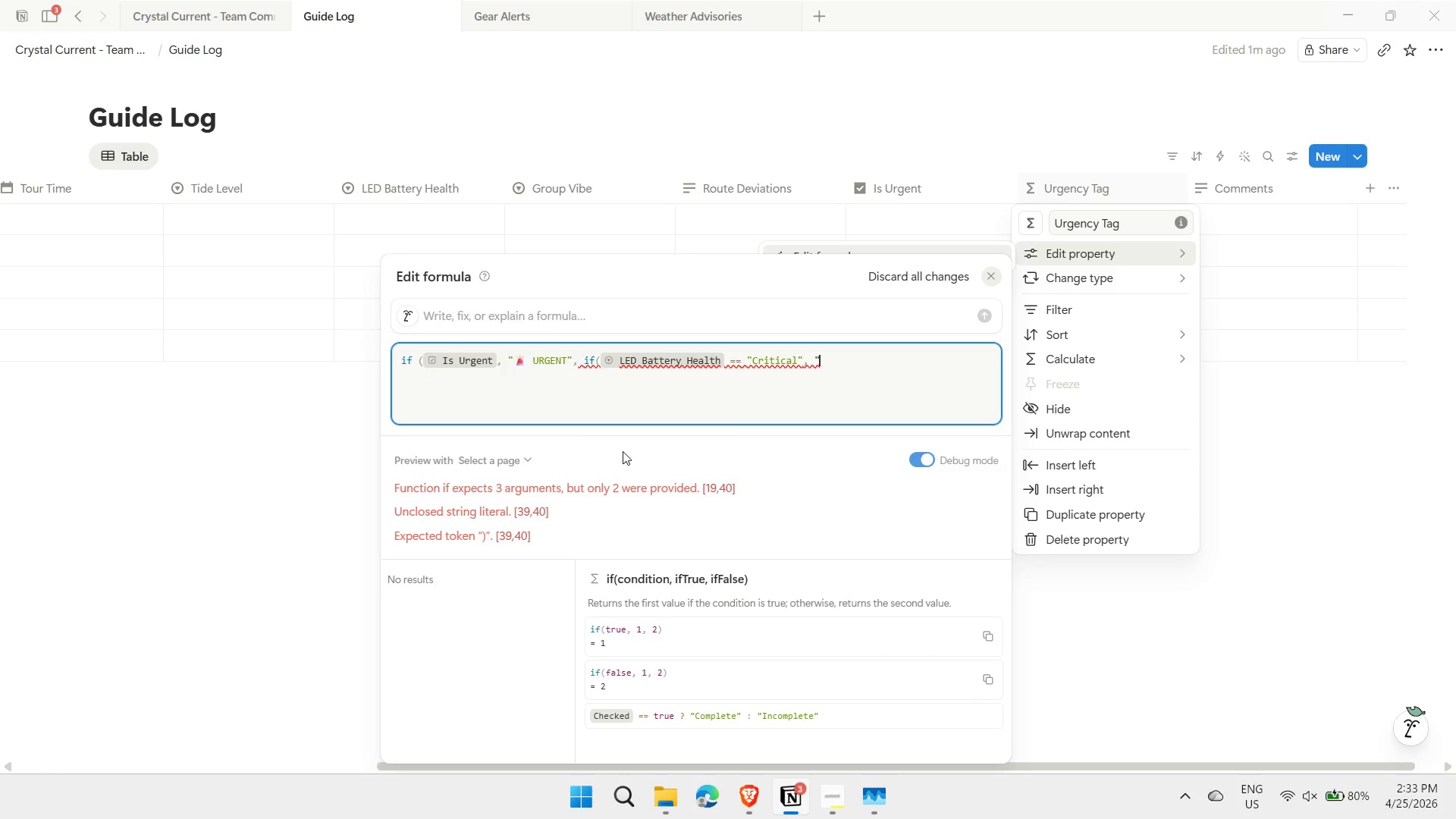 
key(Meta+MetaLeft)
 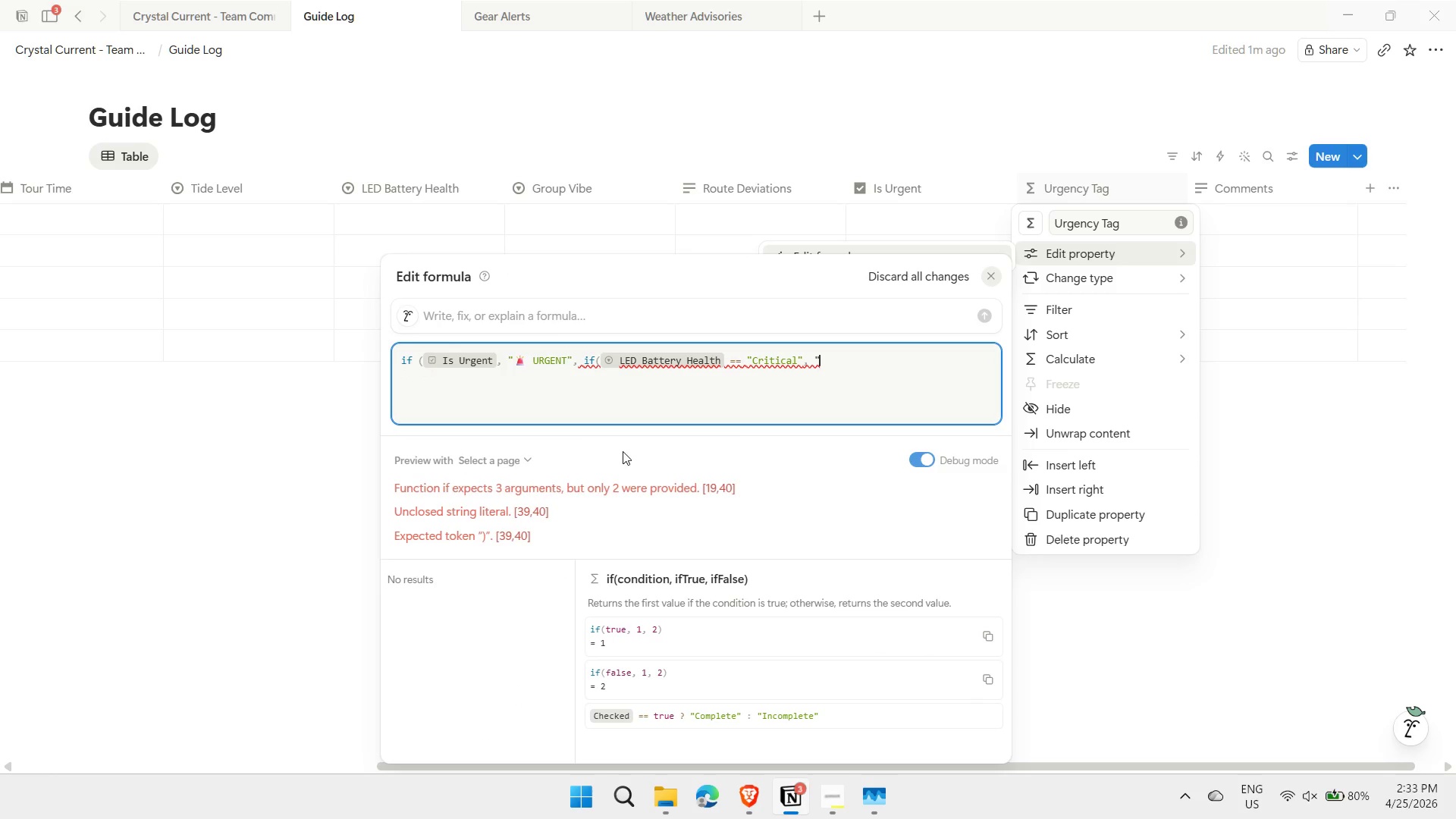 
key(Meta+Comma)
 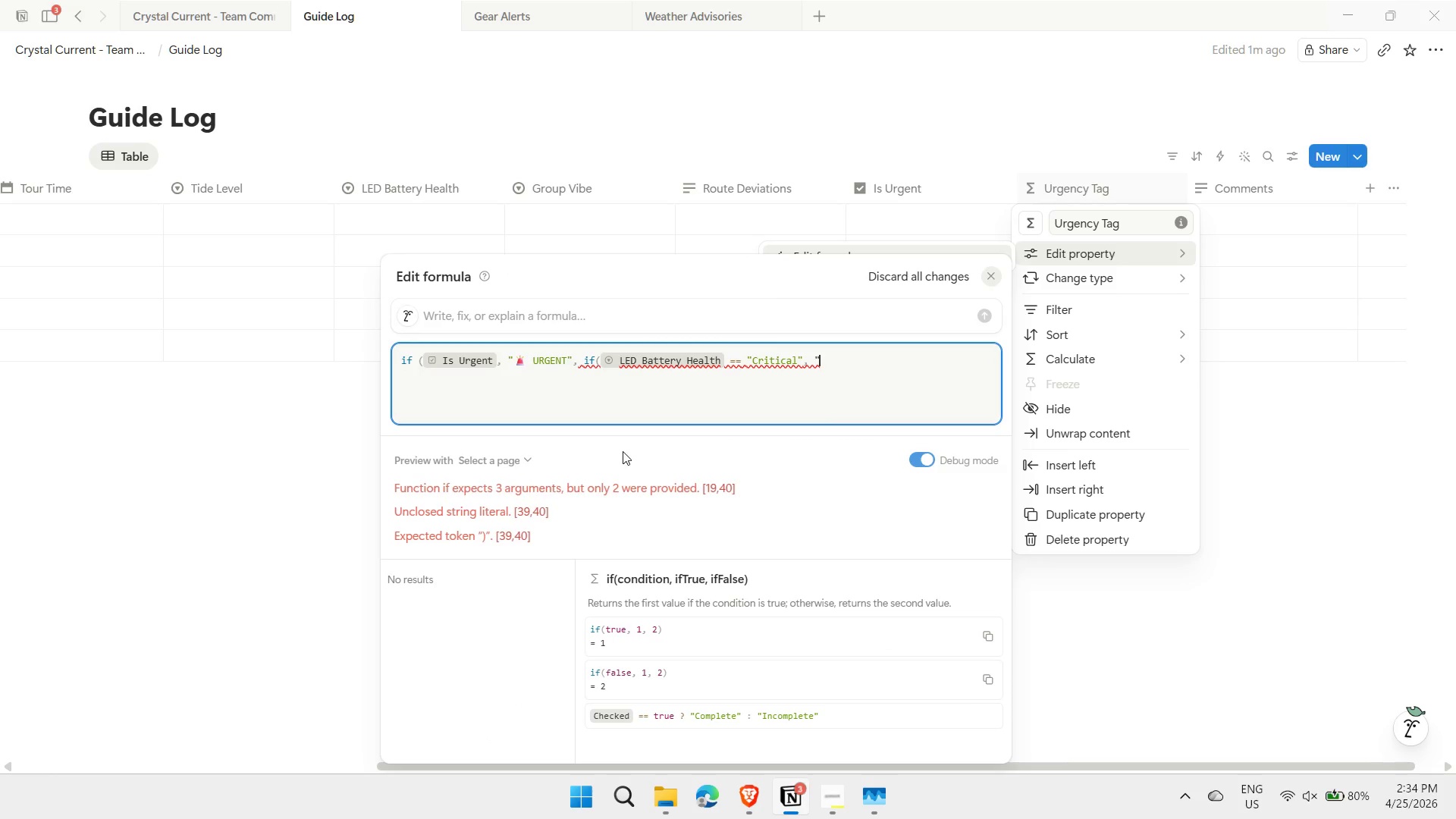 
key(Meta+MetaLeft)
 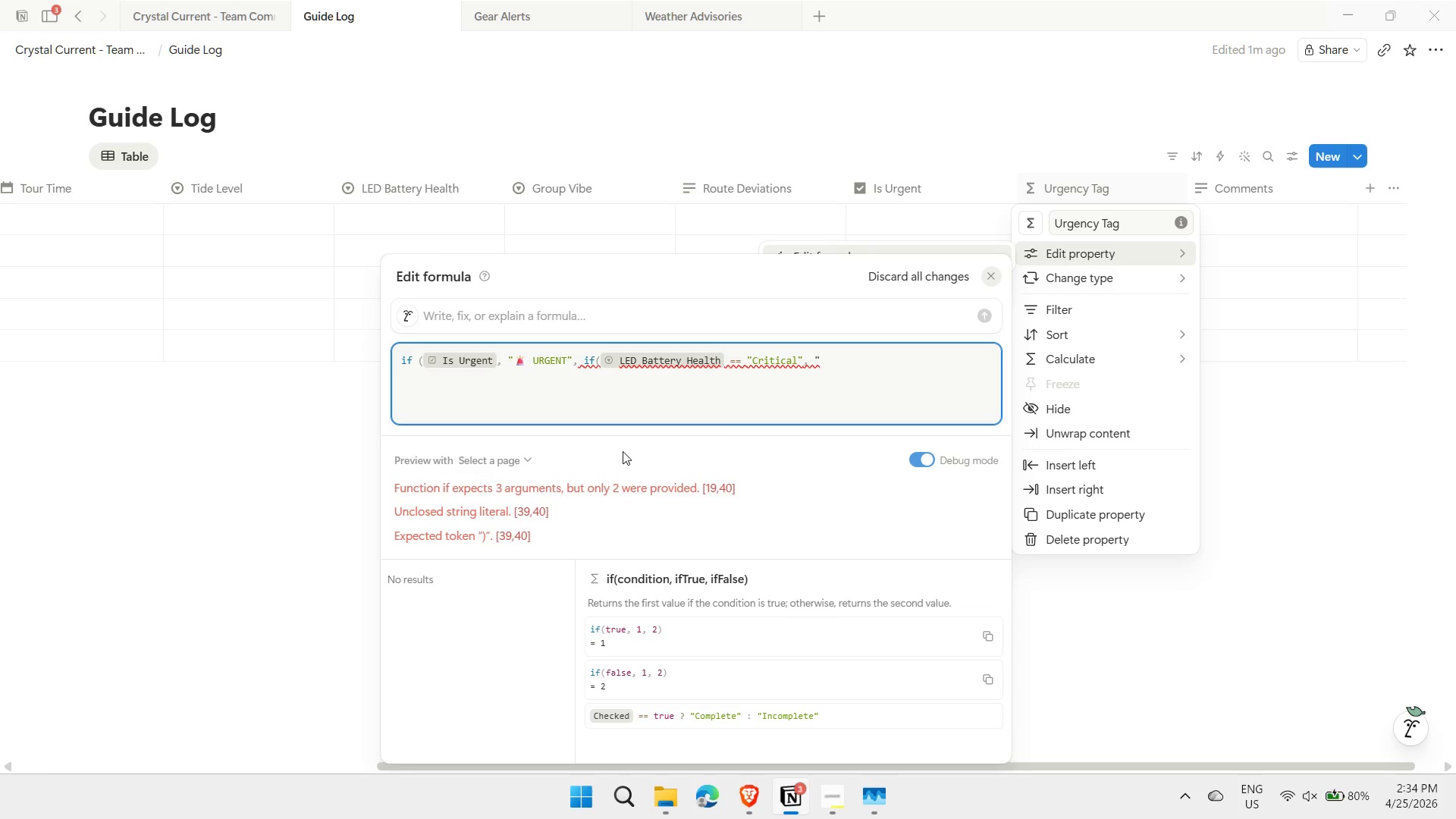 
key(Meta+Period)
 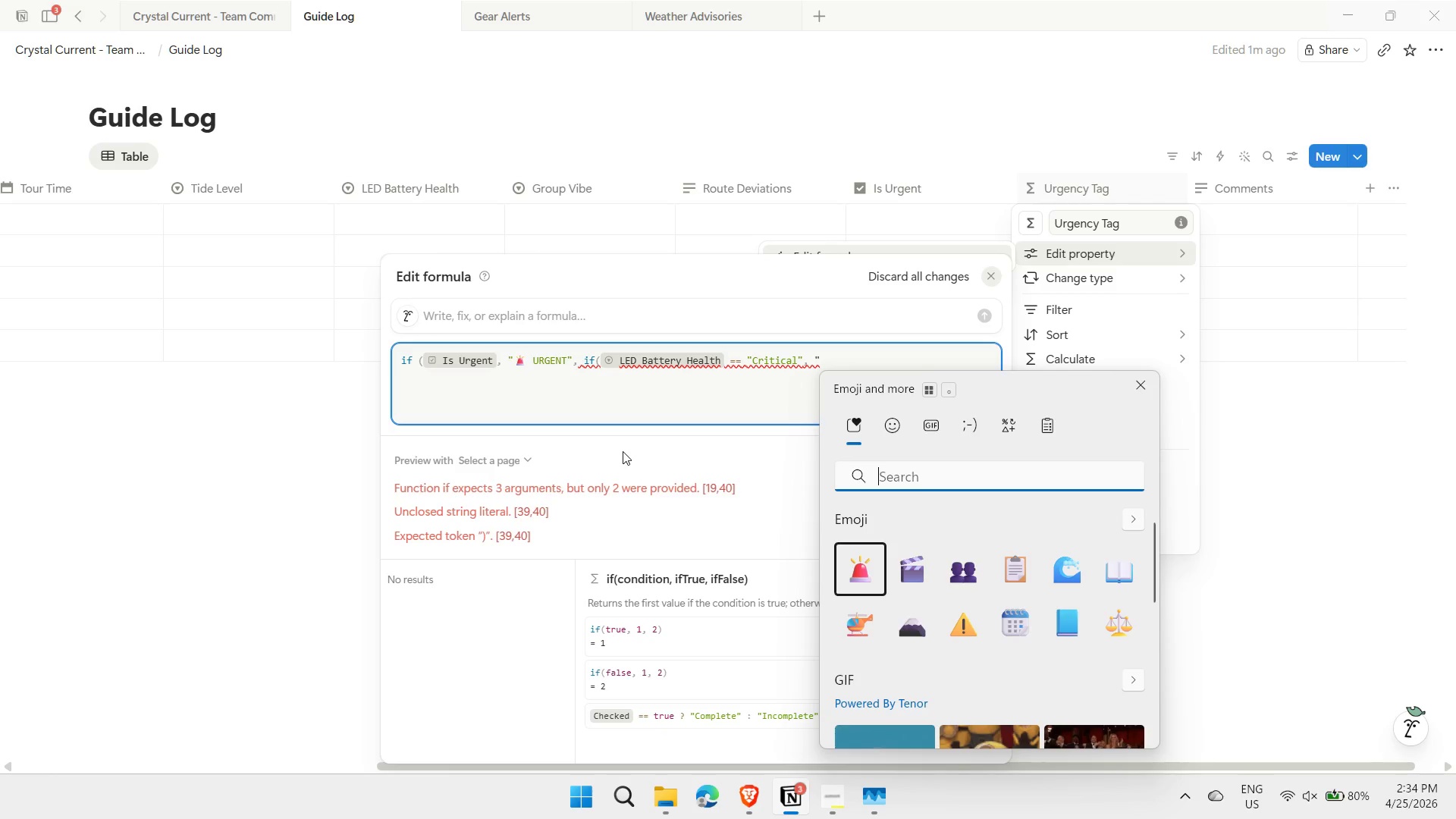 
type(battery)
 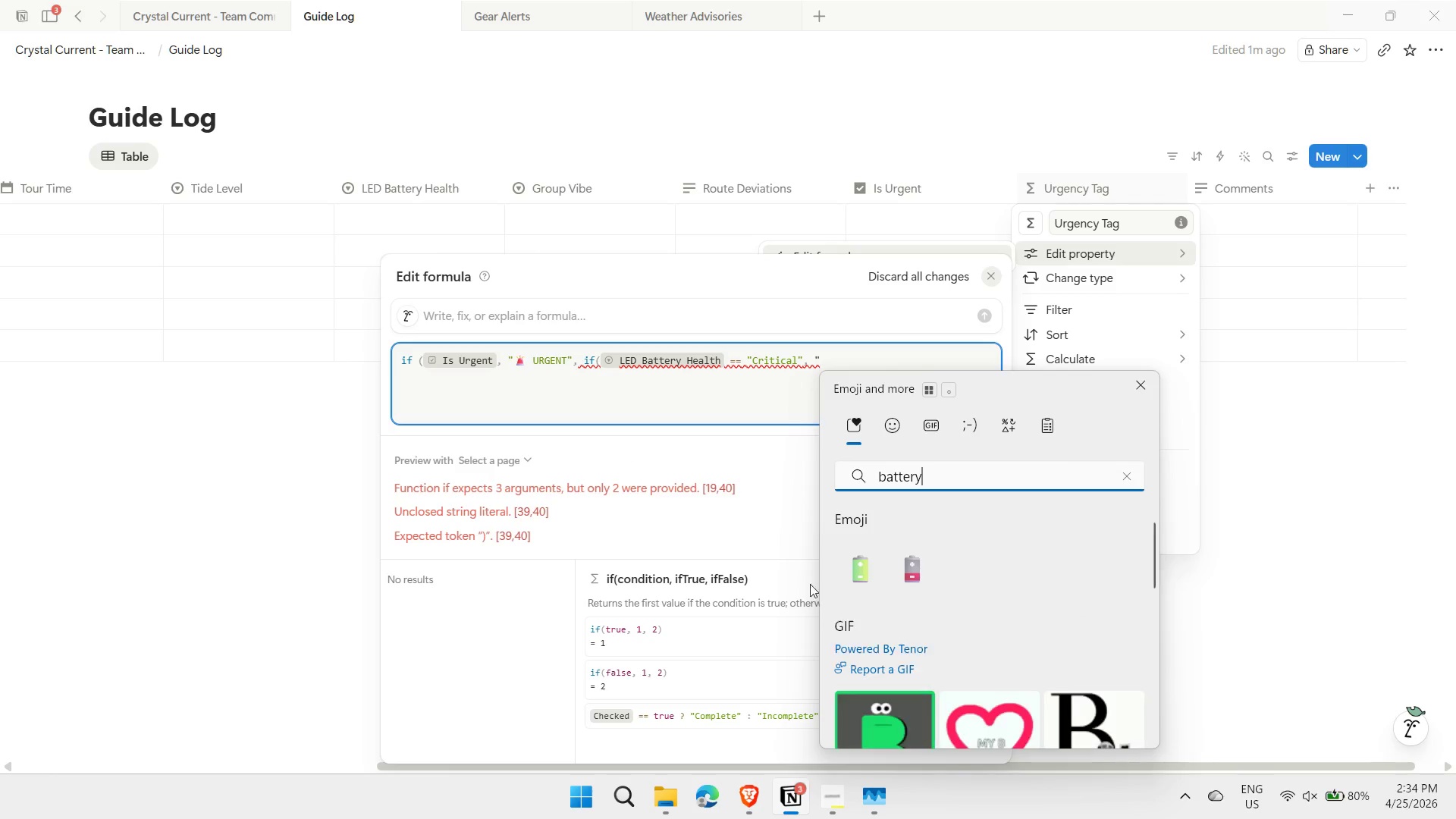 
left_click([859, 563])
 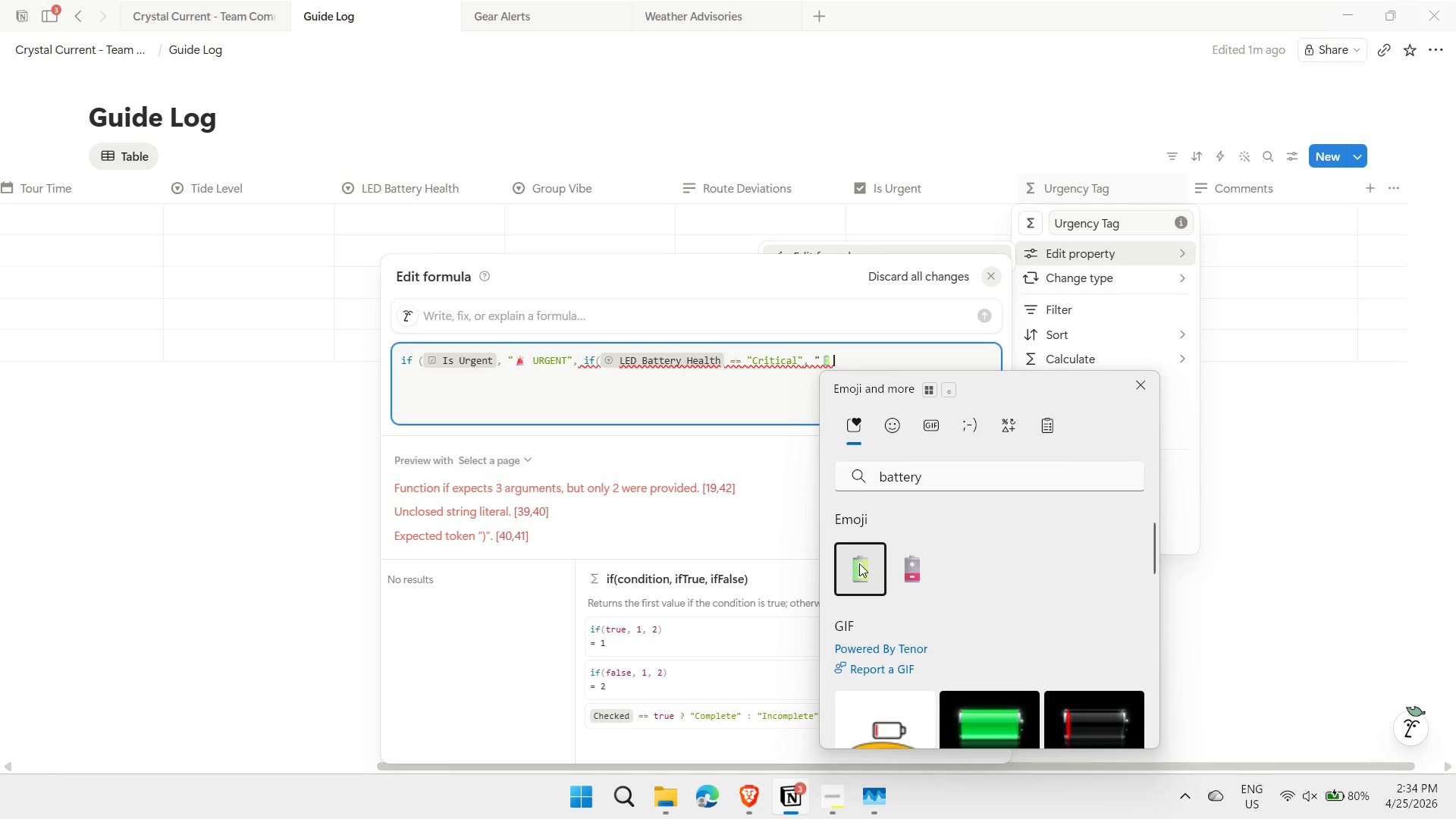 
left_click([918, 574])
 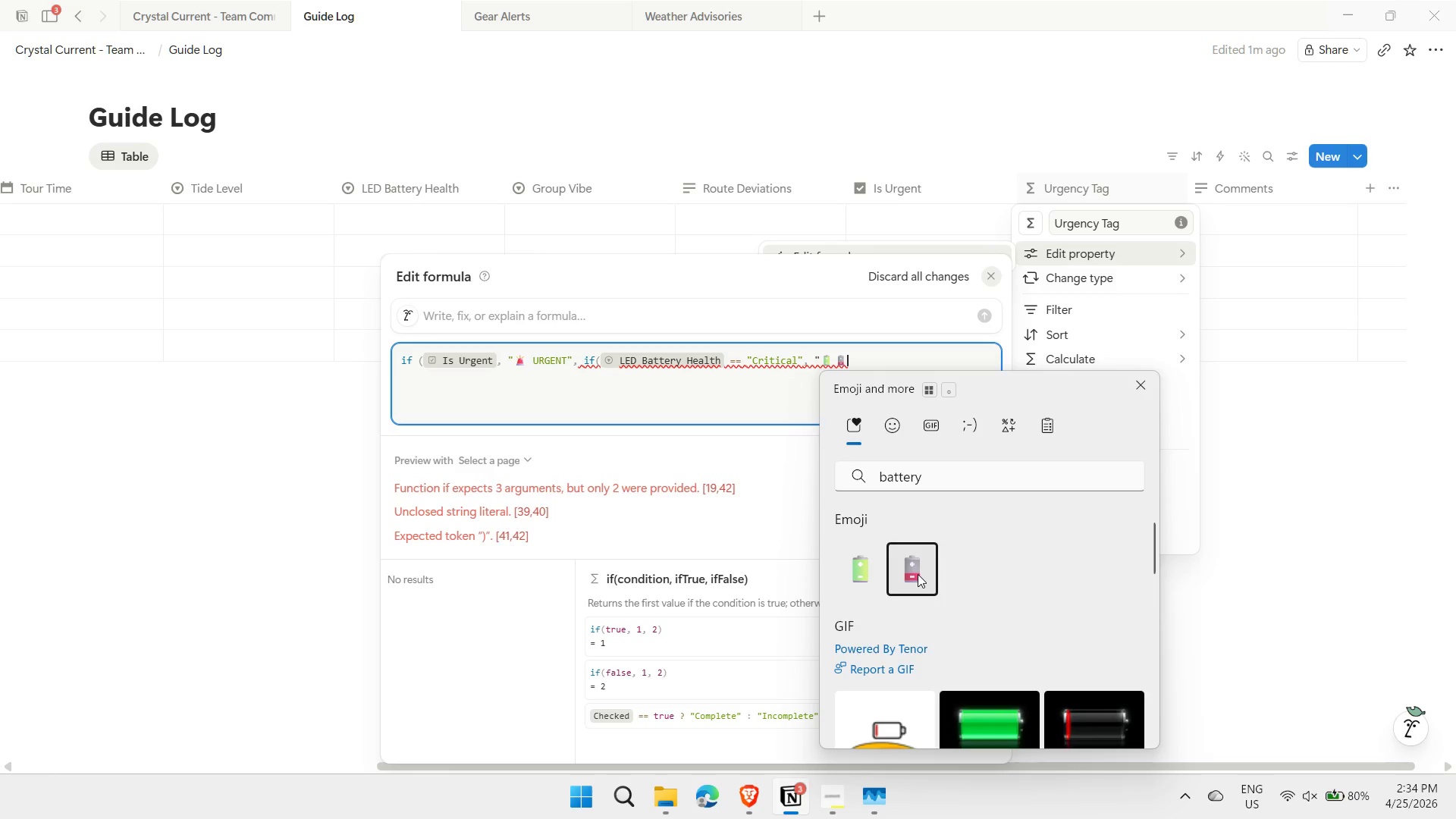 
key(ArrowLeft)
 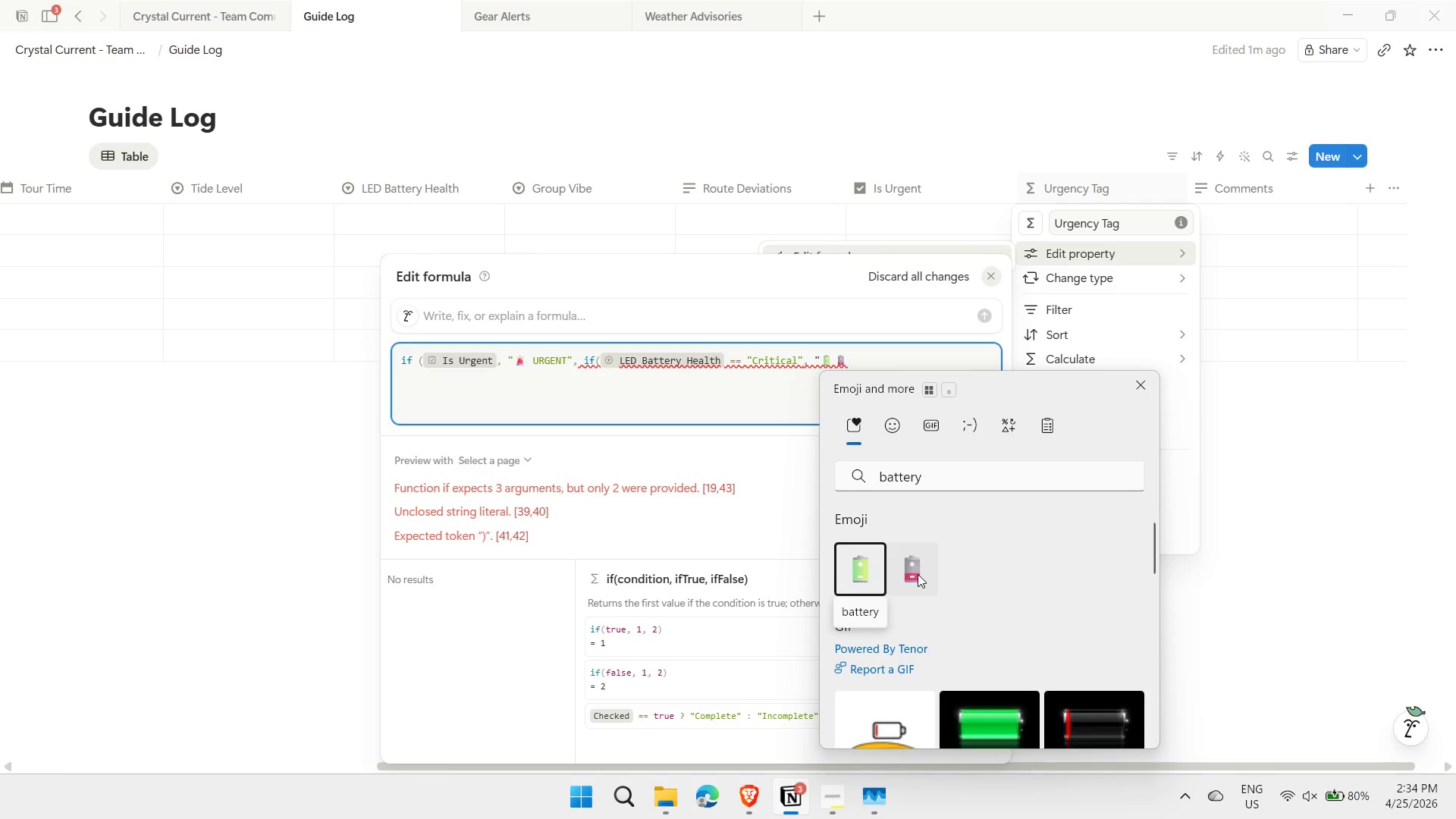 
key(Escape)
 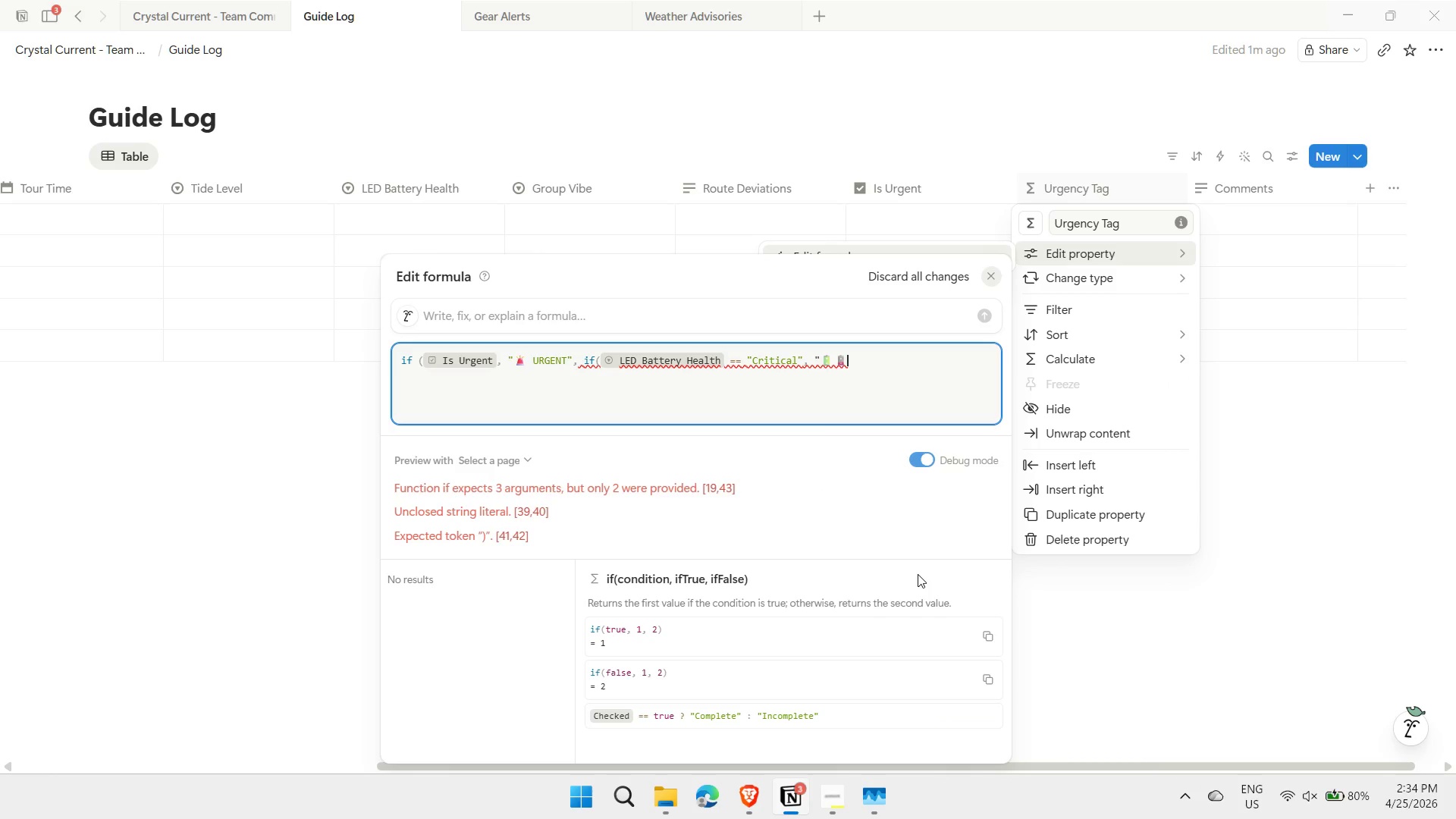 
key(ArrowLeft)
 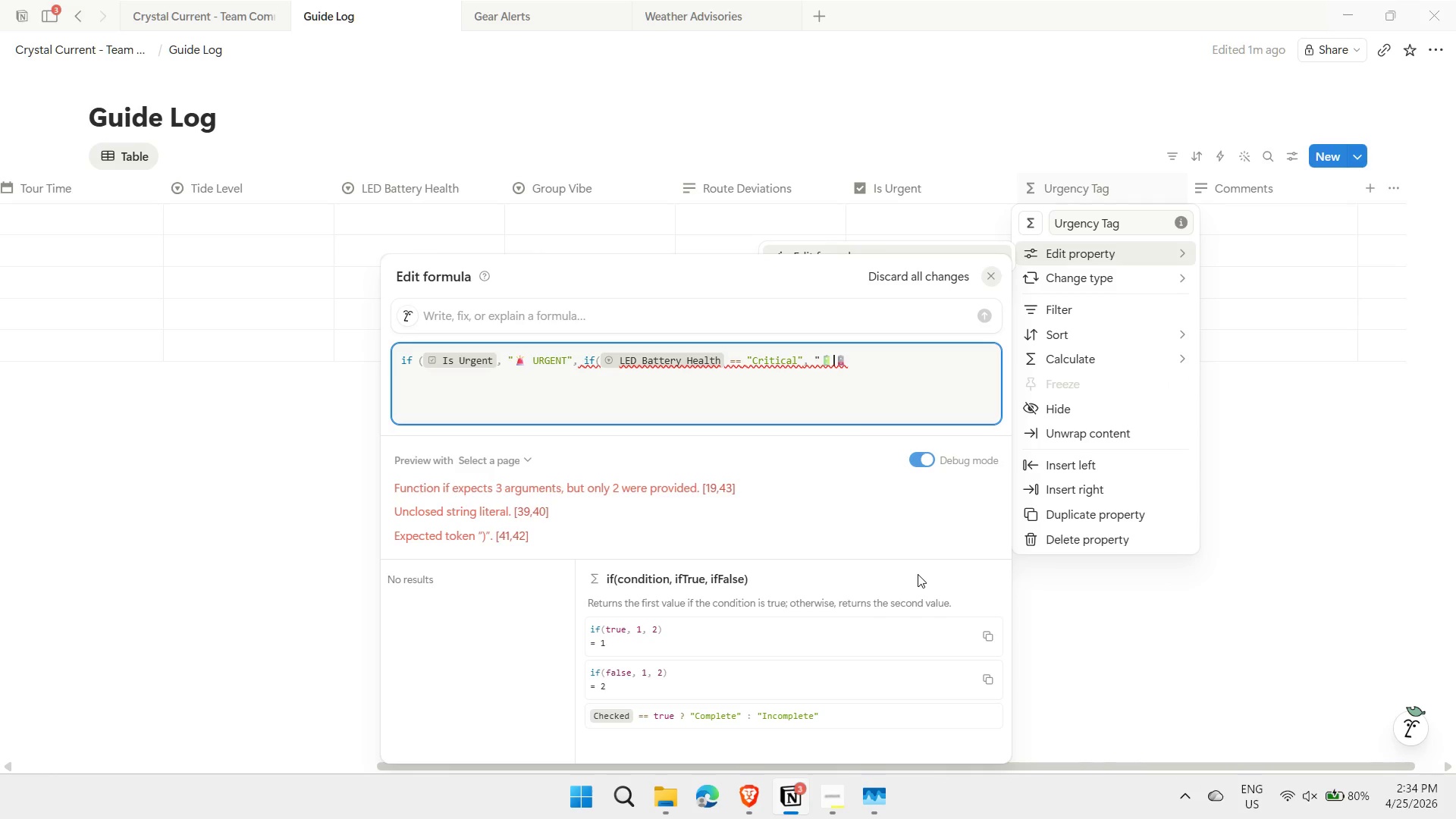 
key(Backspace)
 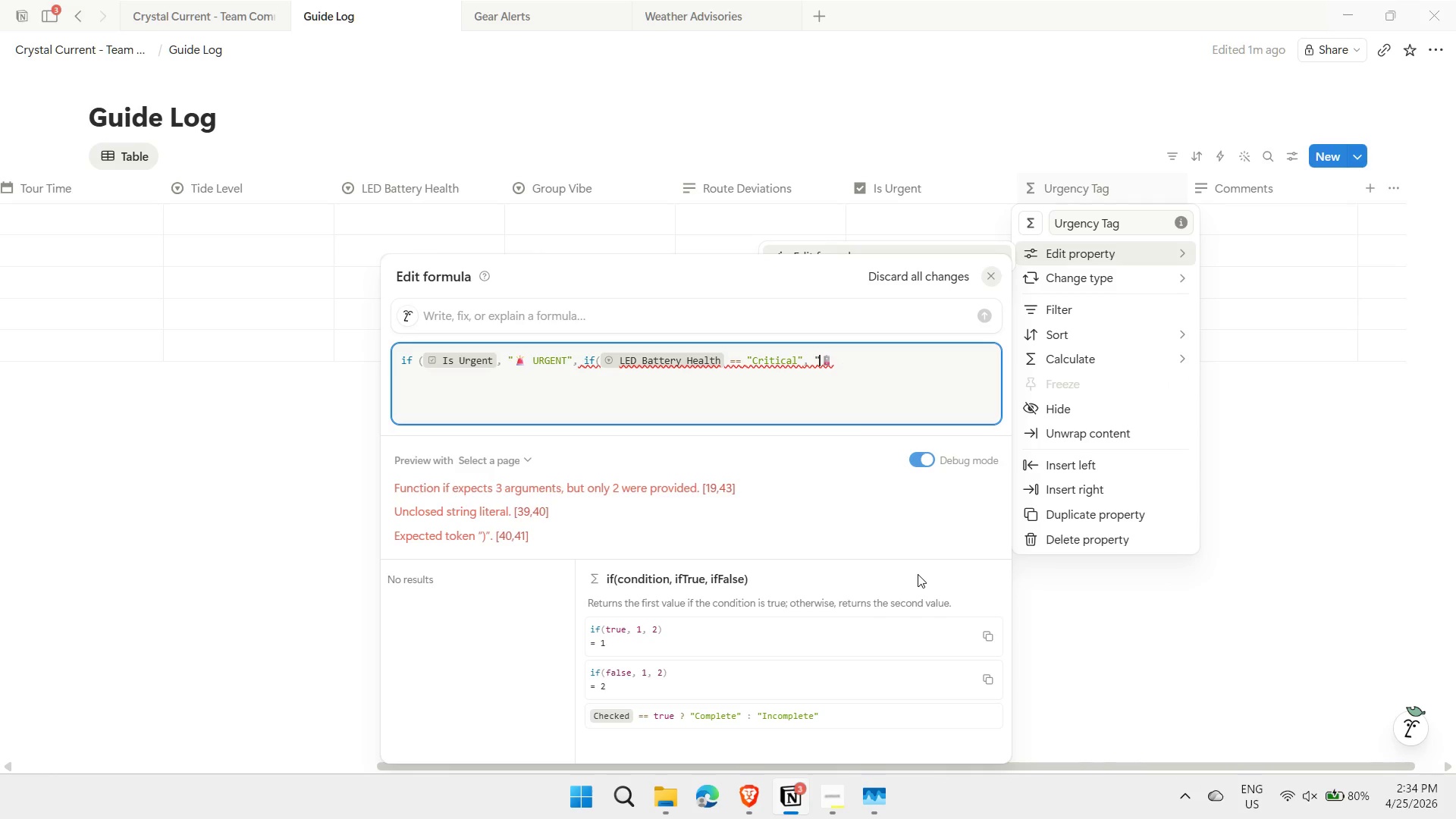 
key(ArrowRight)
 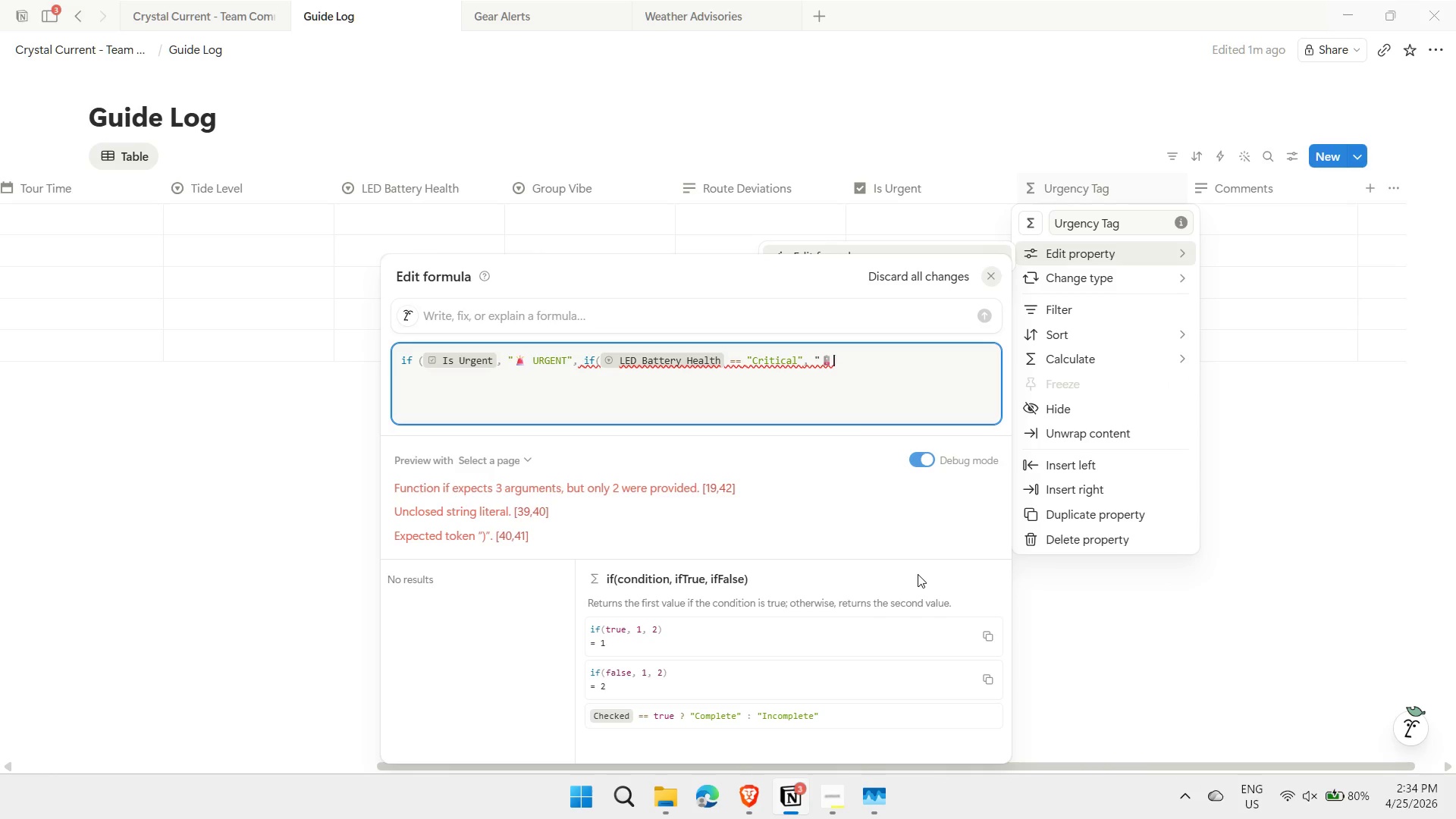 
type( Battery Critical", )
 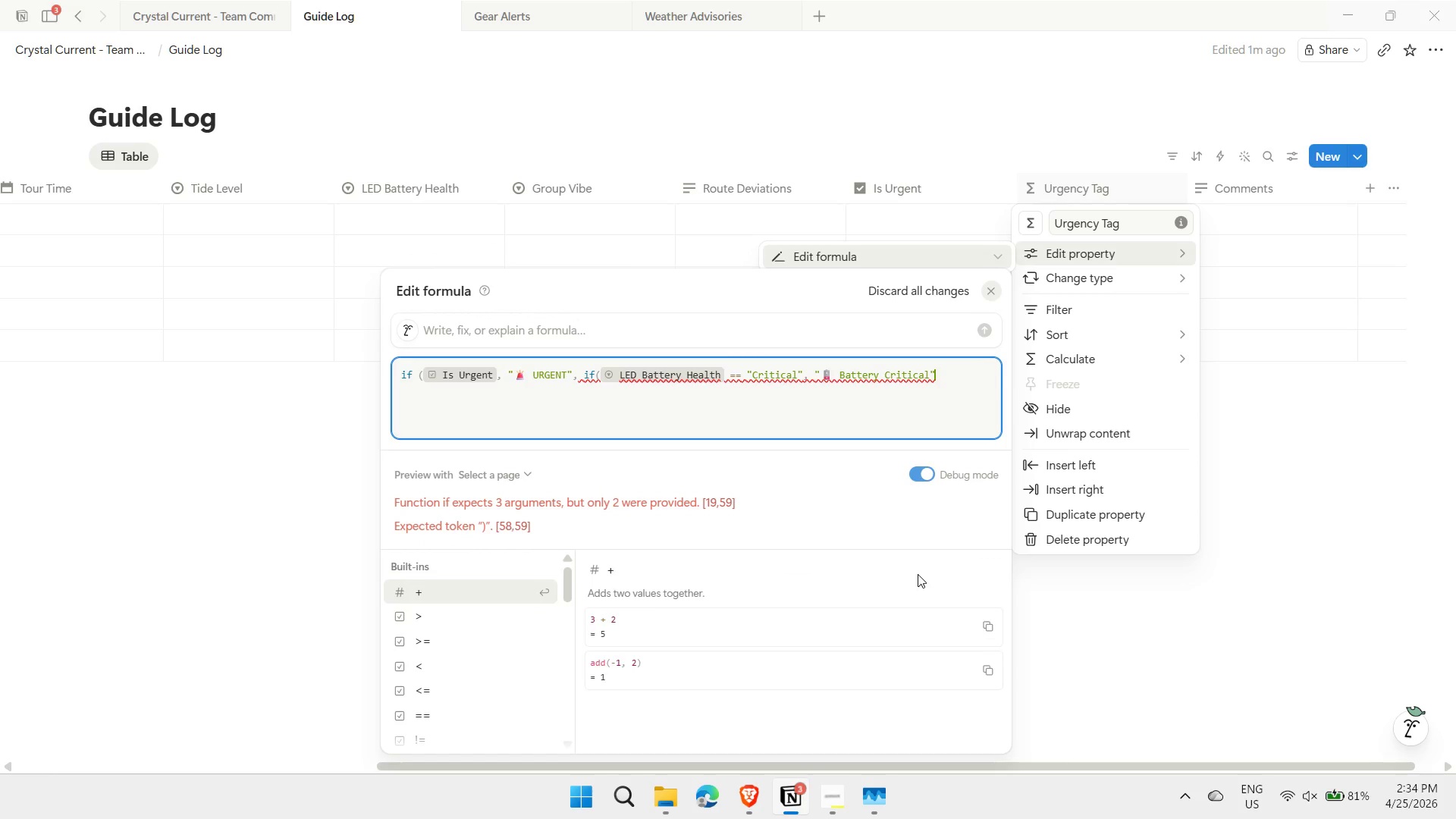 
type(if(prop()
 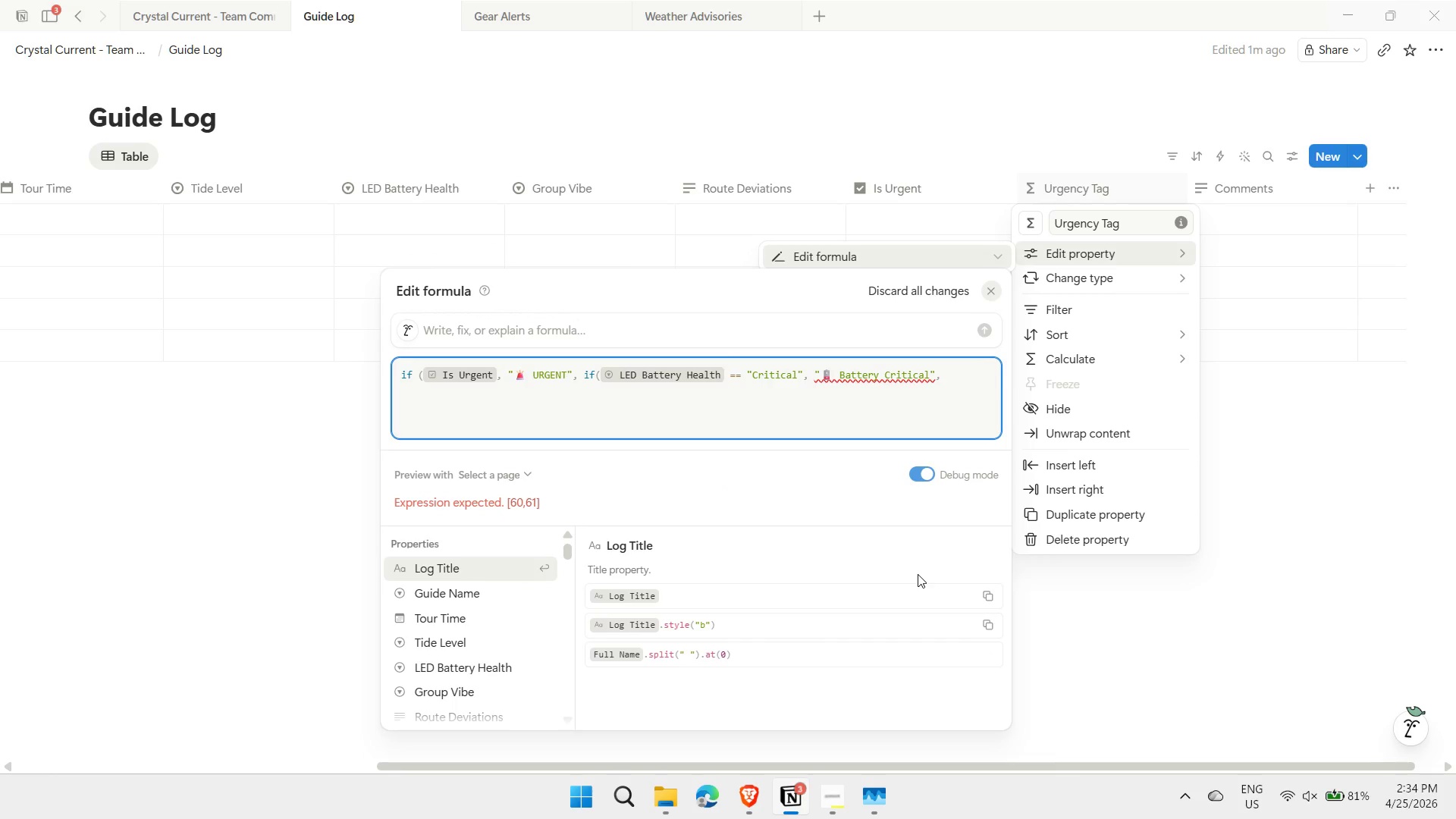 
type("TIde Level") ==)
 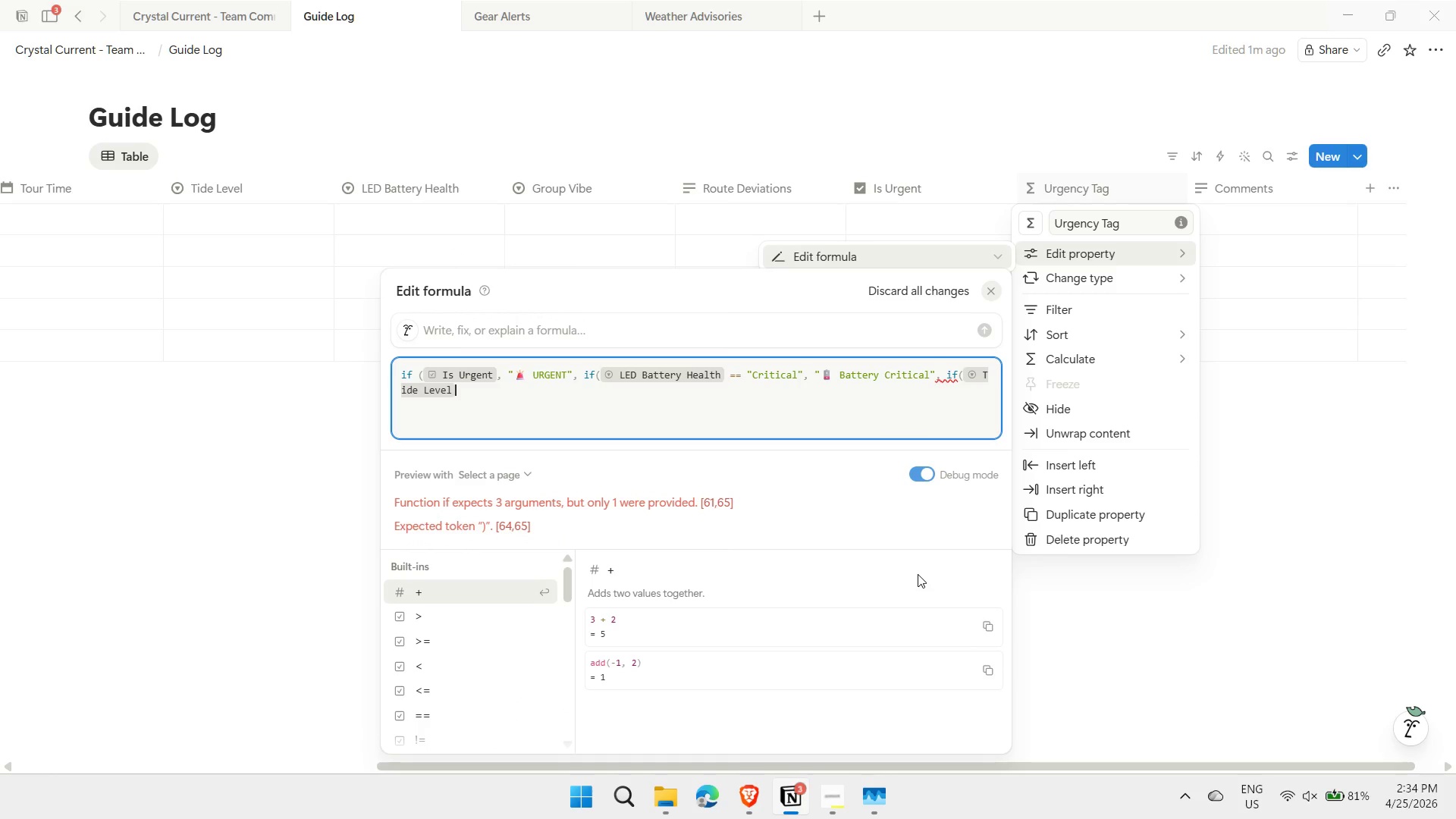 
type( "Extreme", ")
 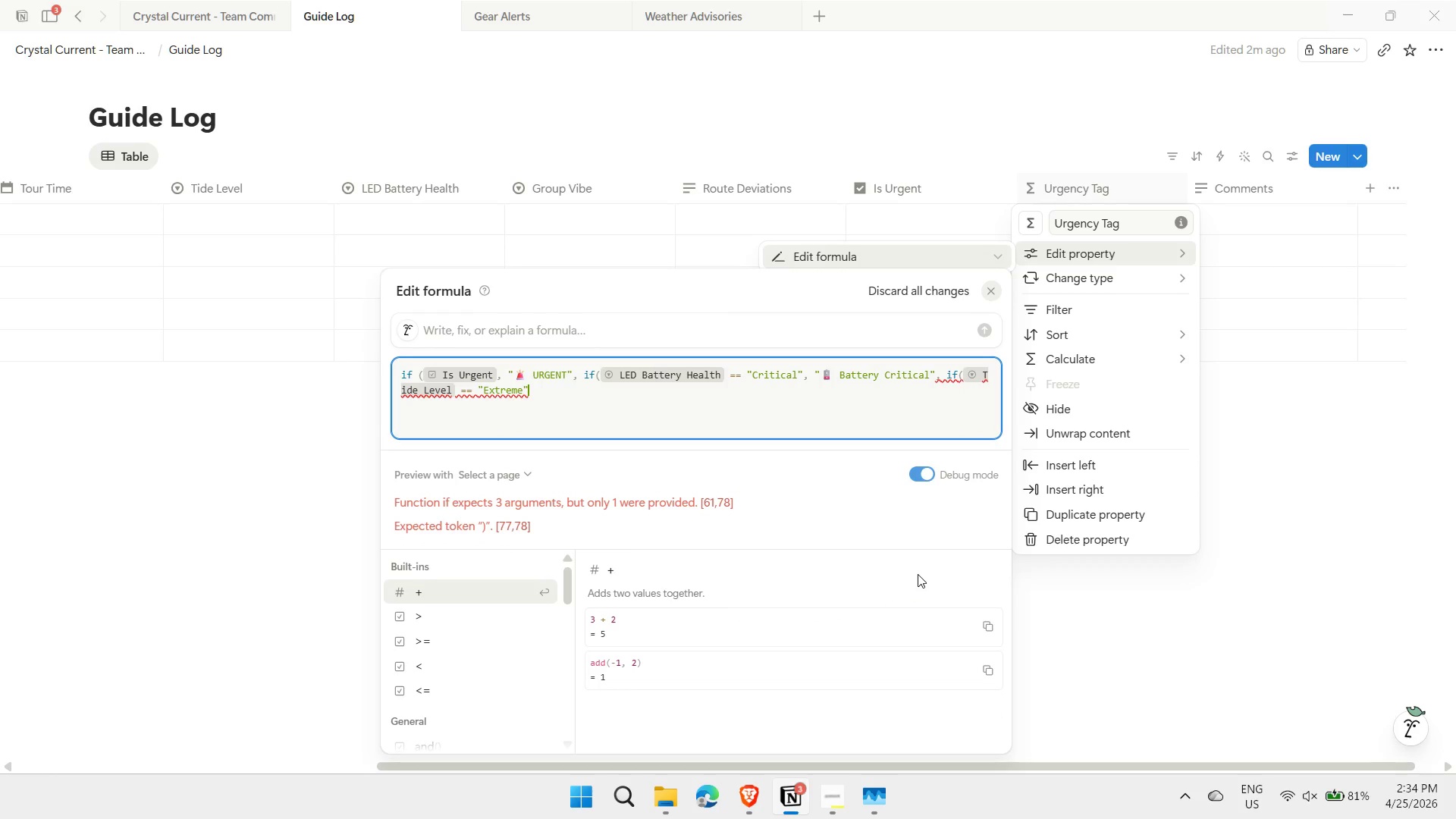 
key(Meta+MetaLeft)
 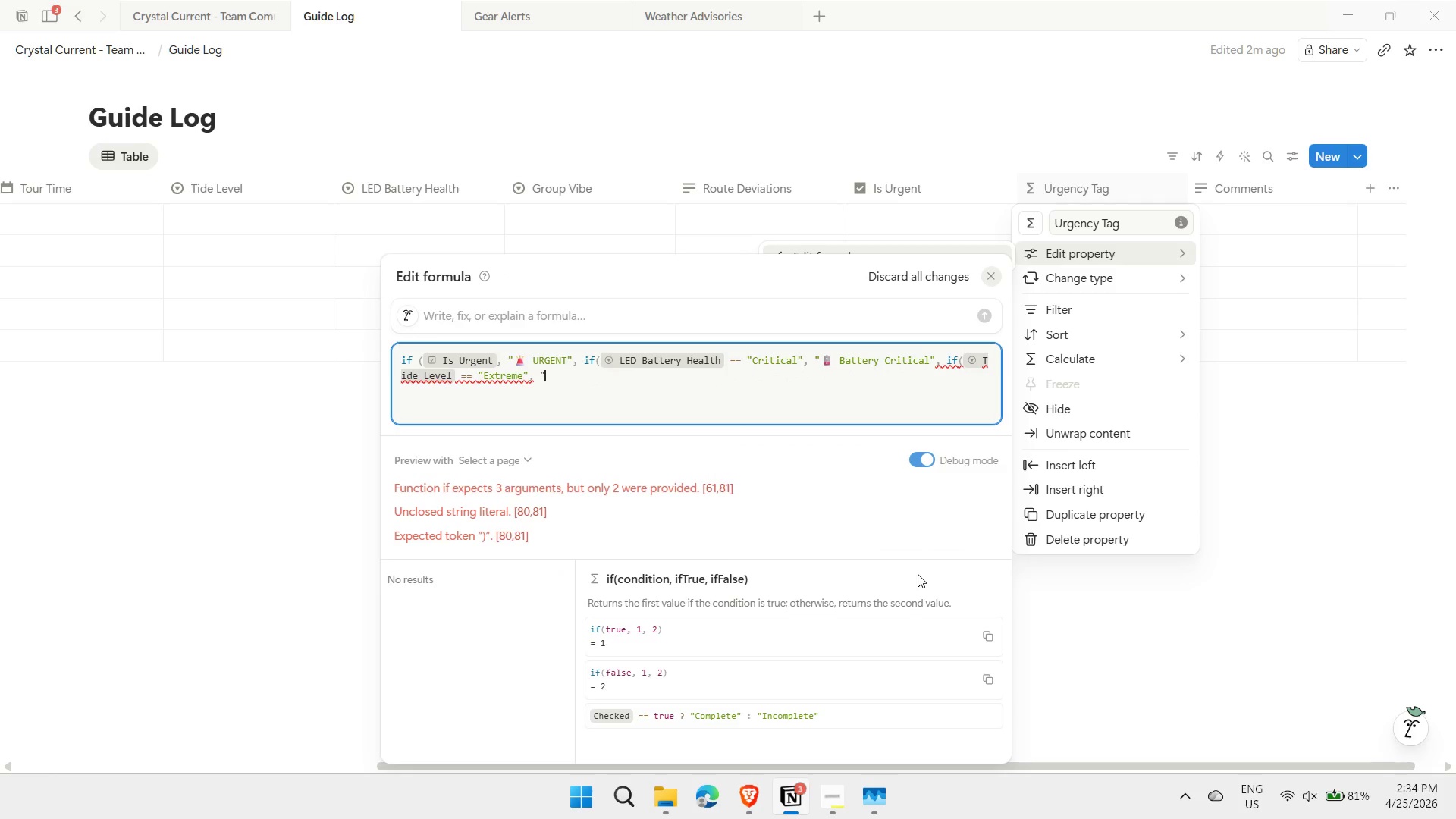 
key(Meta+Period)
 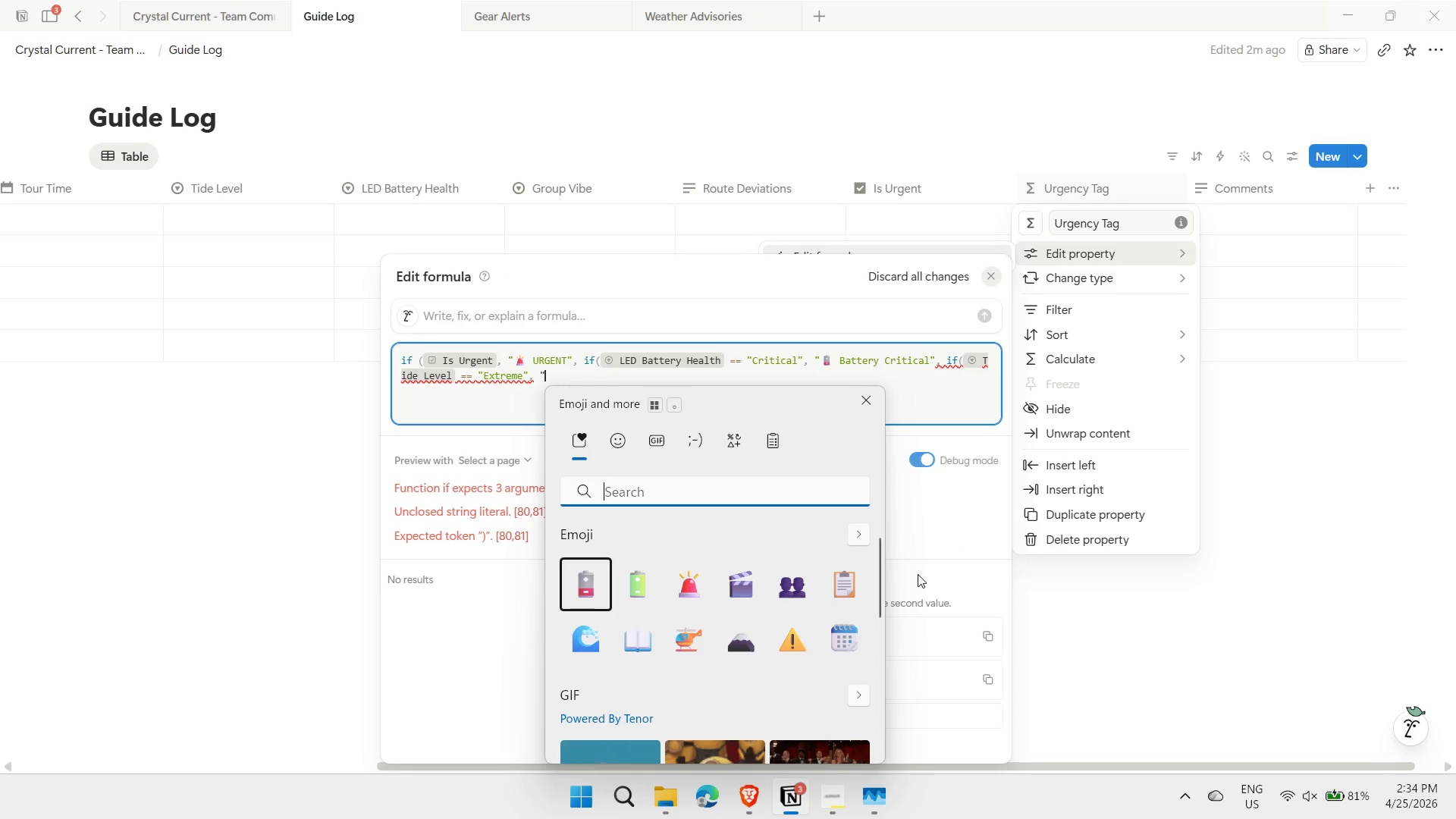 
key(ArrowDown)
 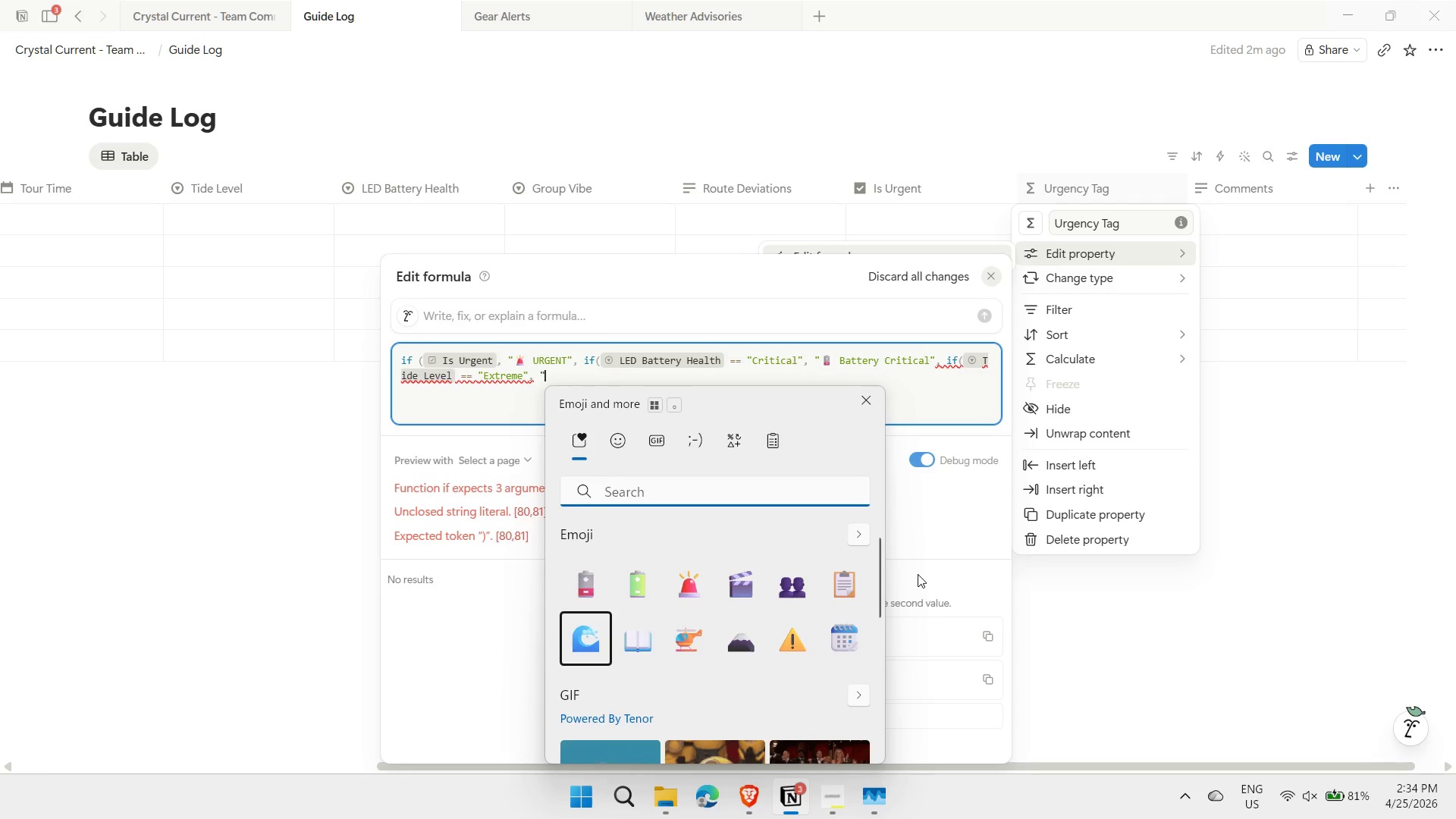 
key(Enter)
 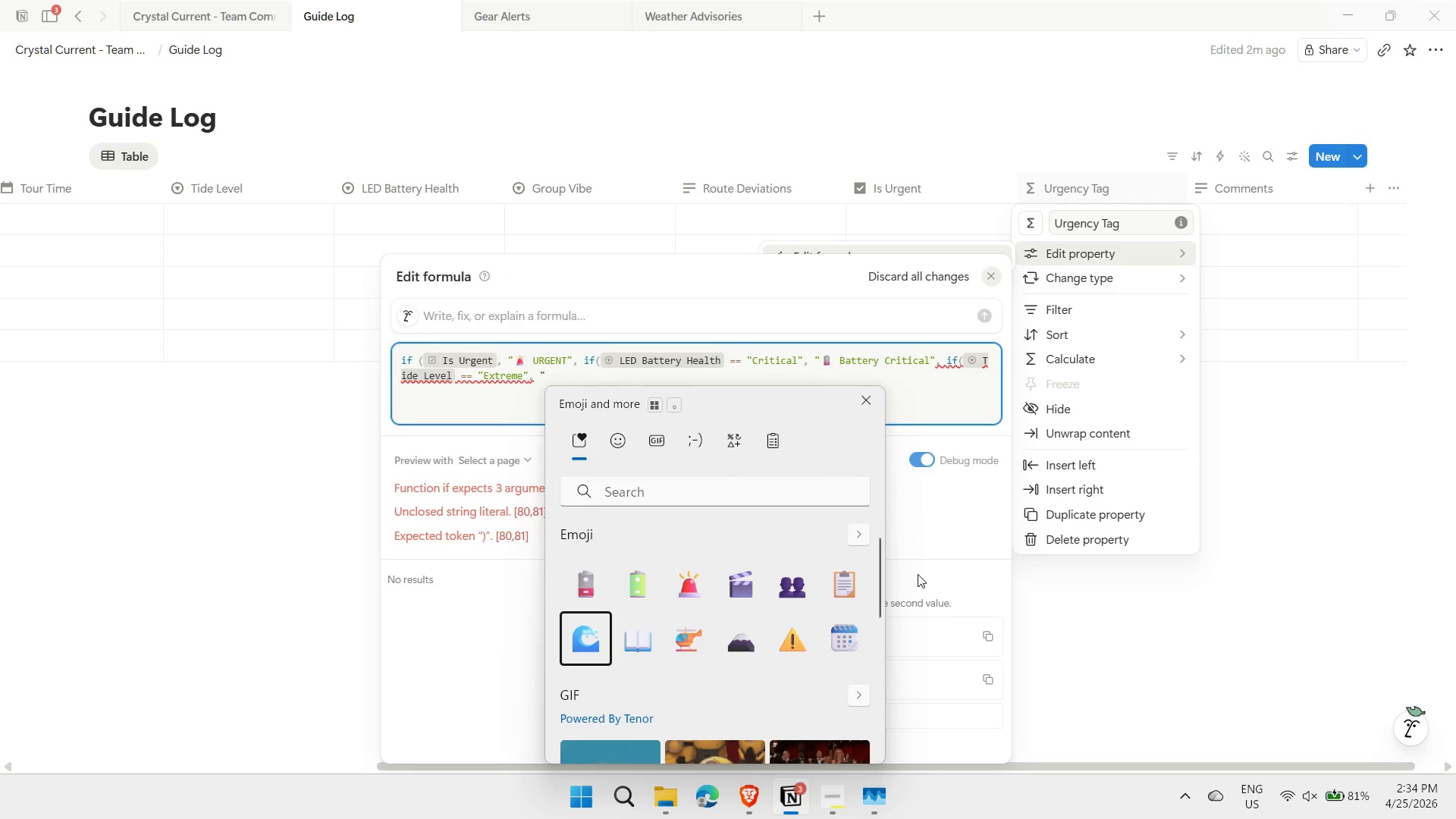 
type( Tie Alert", ")
 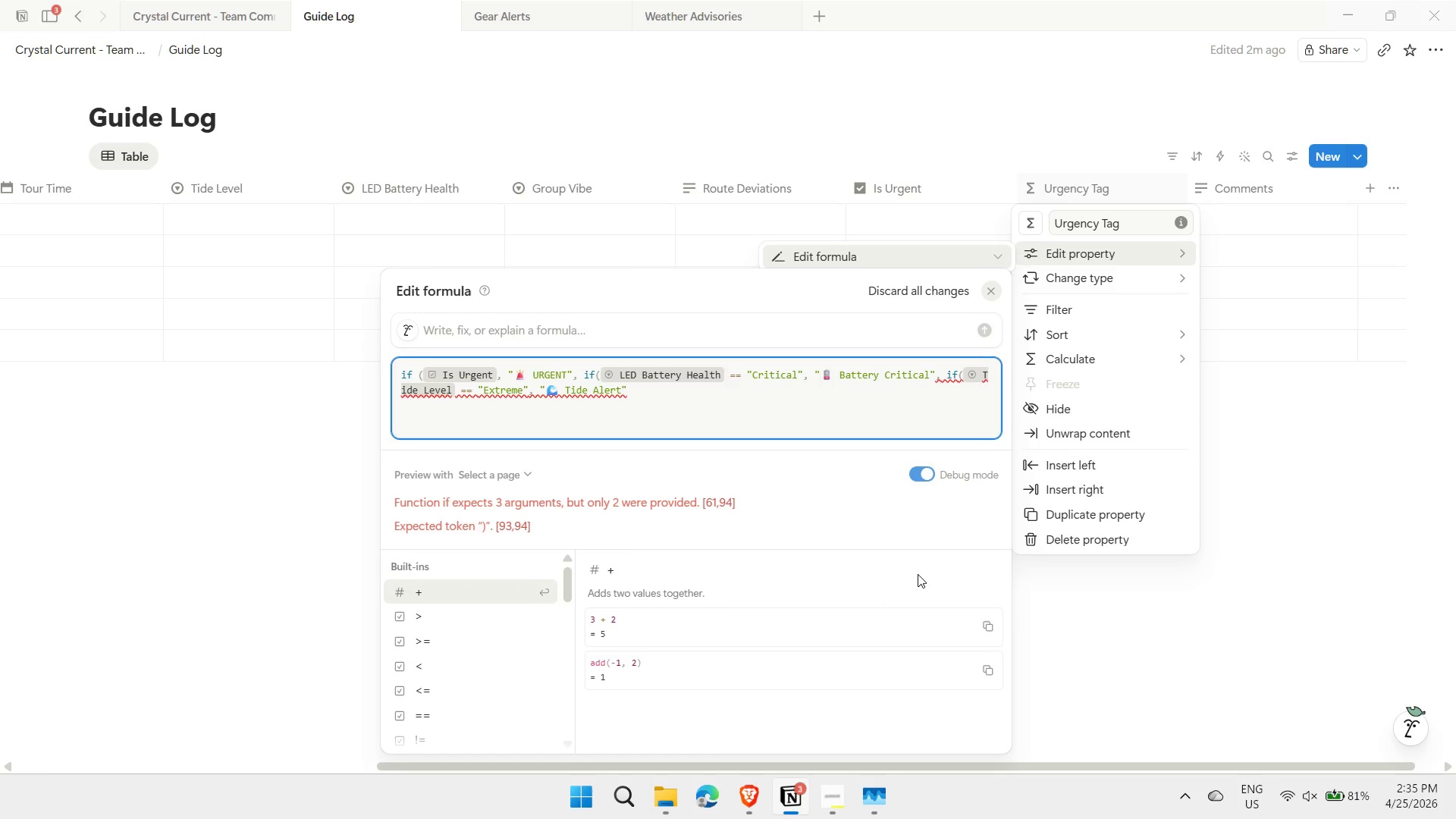 
 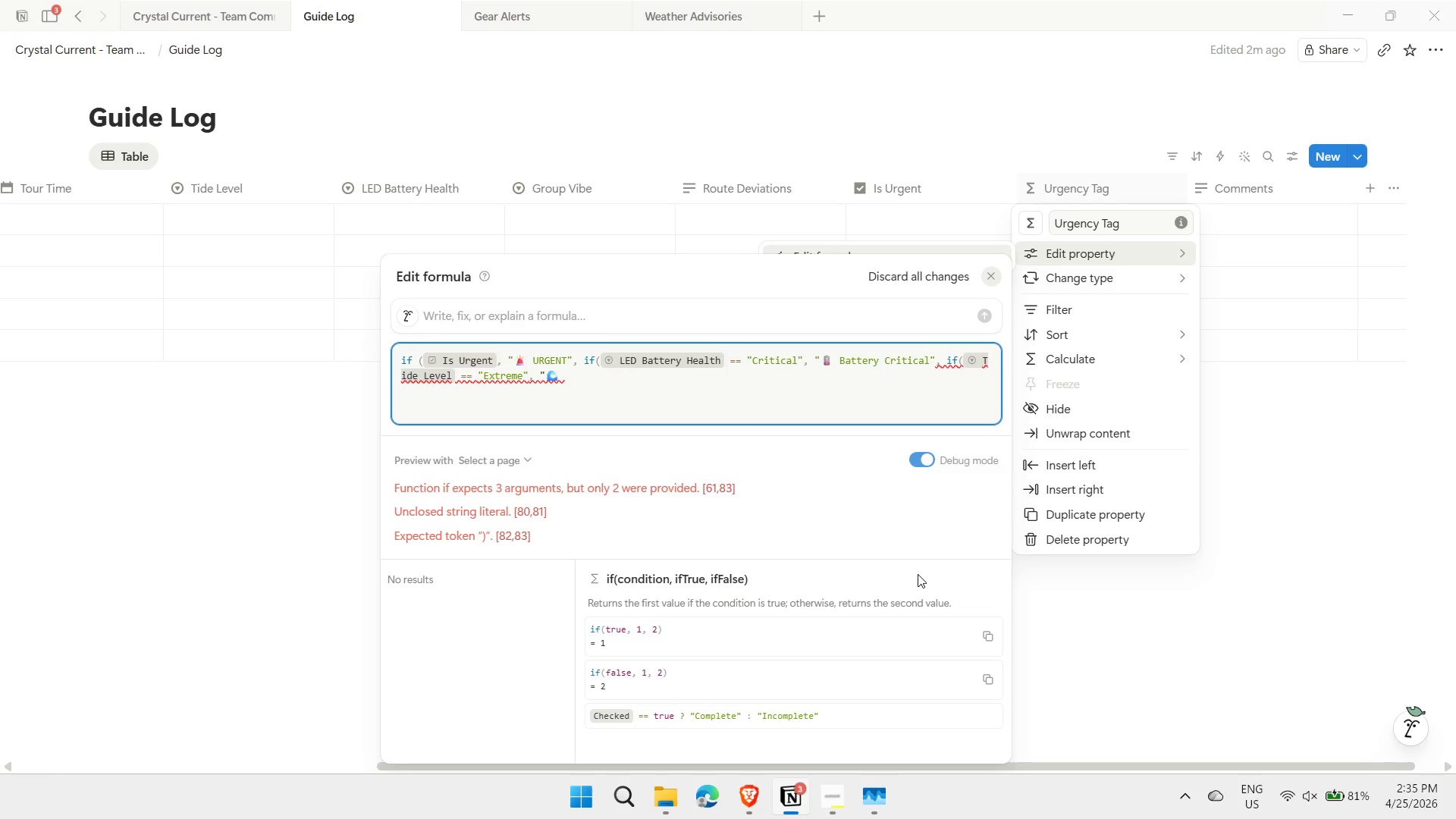 
hold_key(key=D, duration=0.33)
 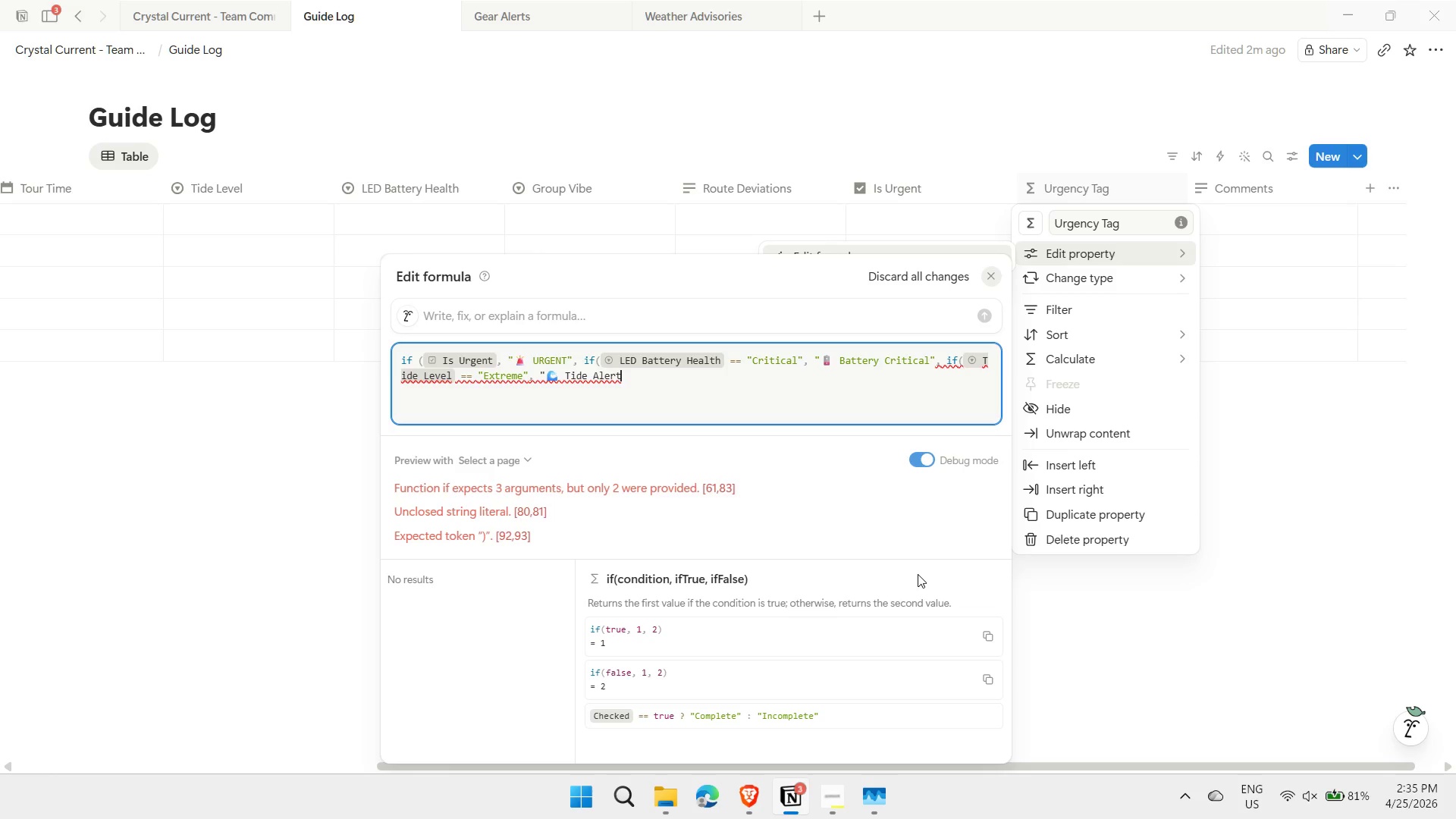 
key(Meta+MetaLeft)
 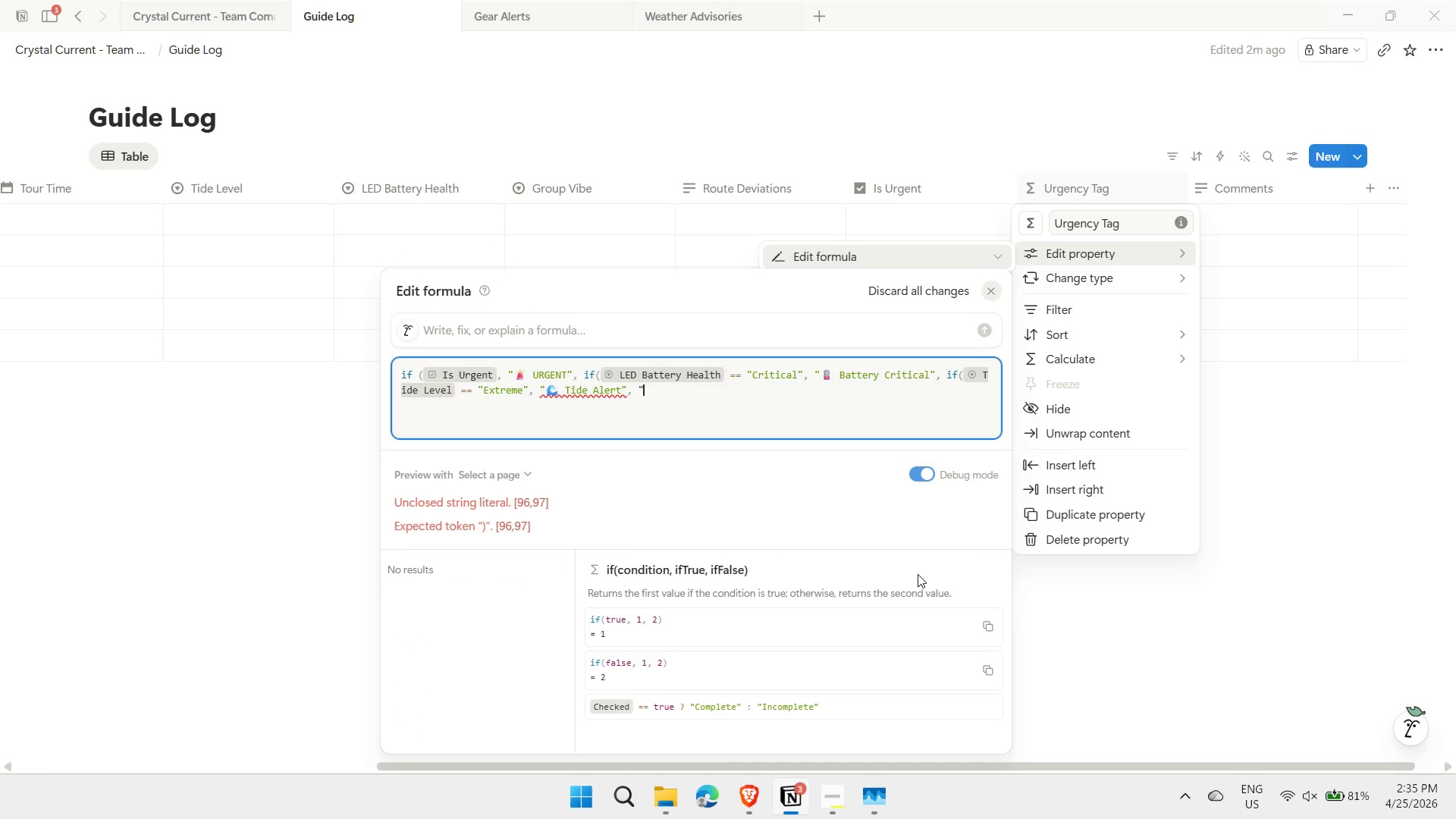 
key(Meta+Period)
 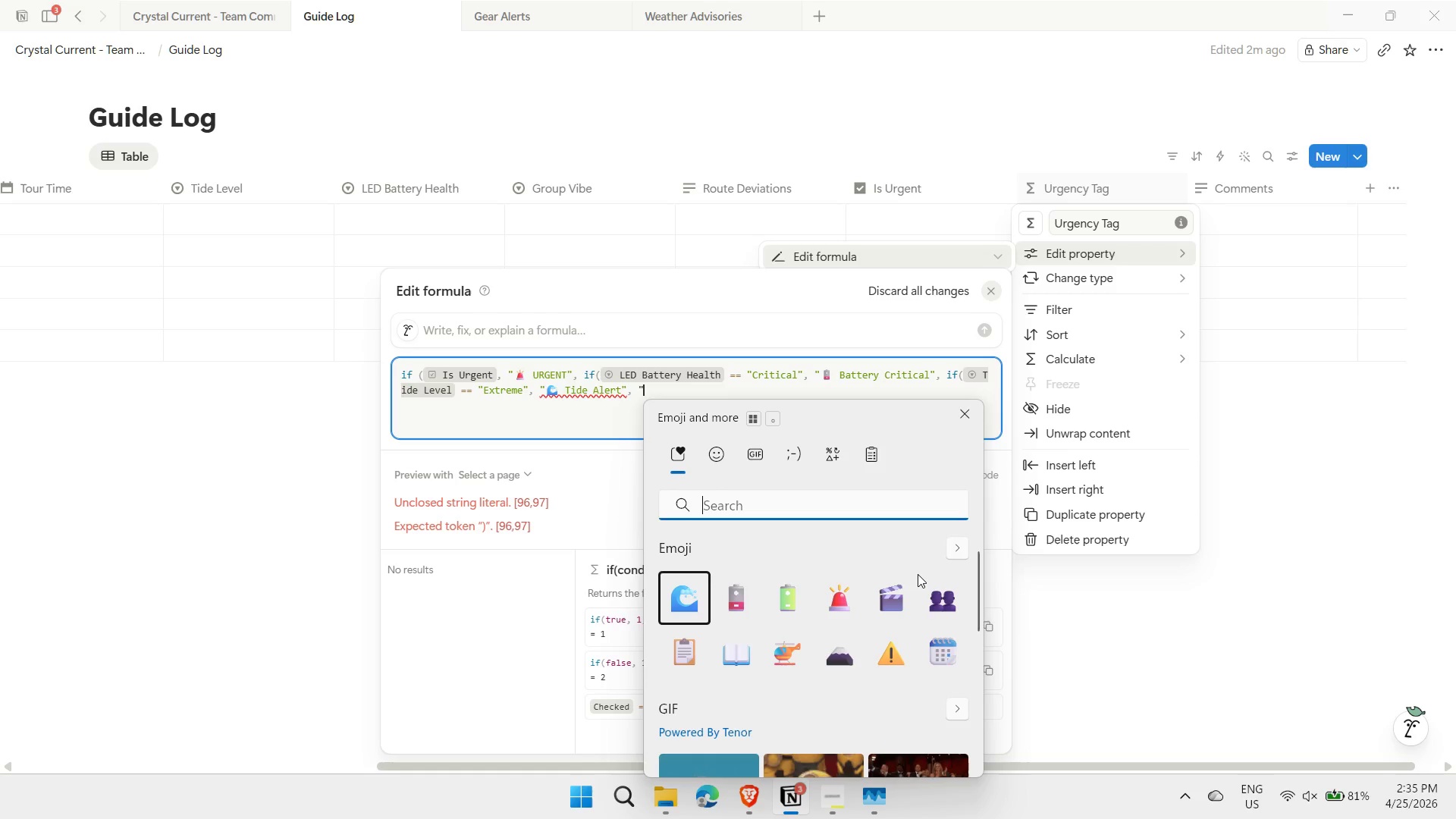 
type(check)
 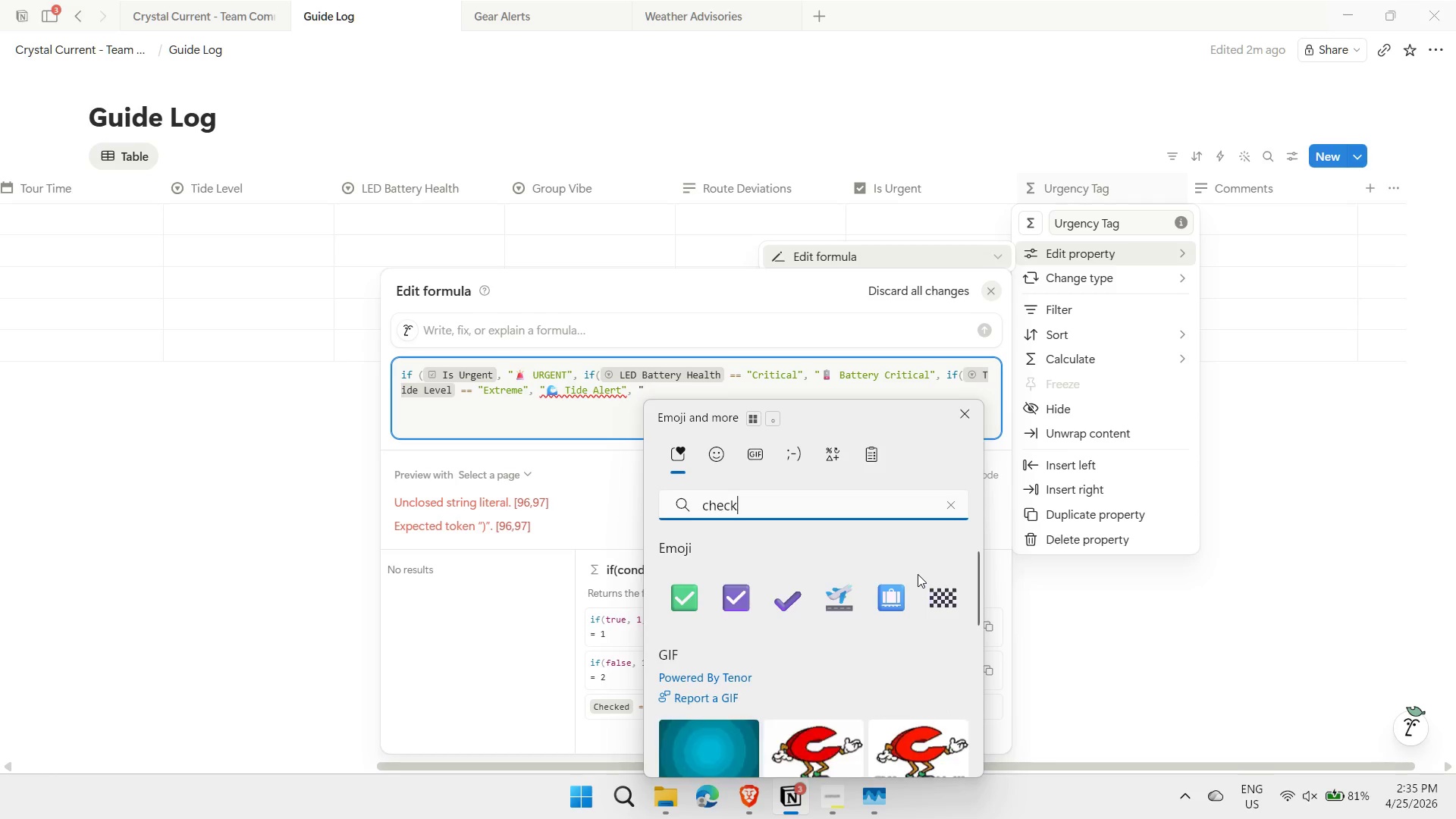 
key(ArrowDown)
 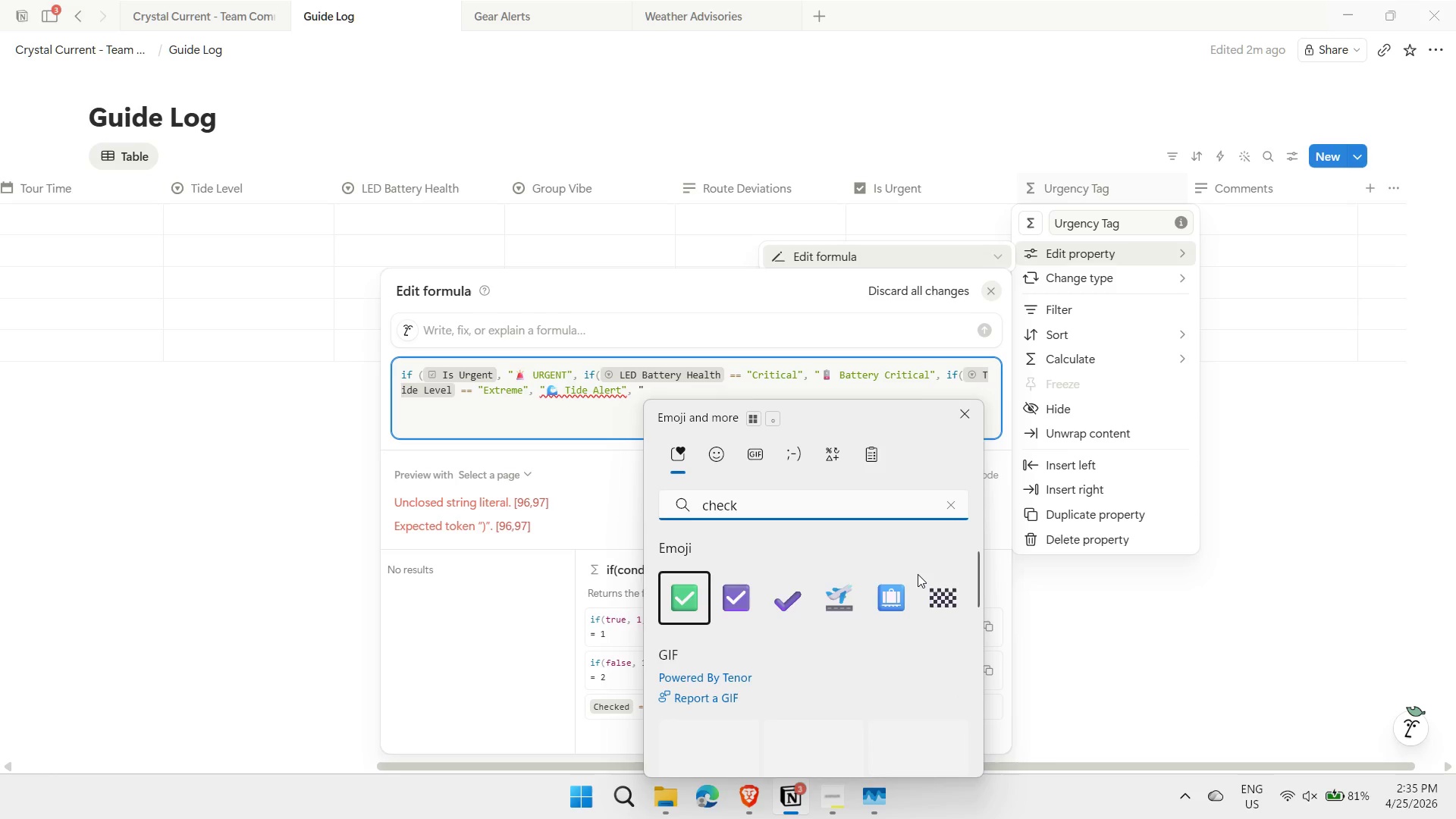 
key(Enter)
 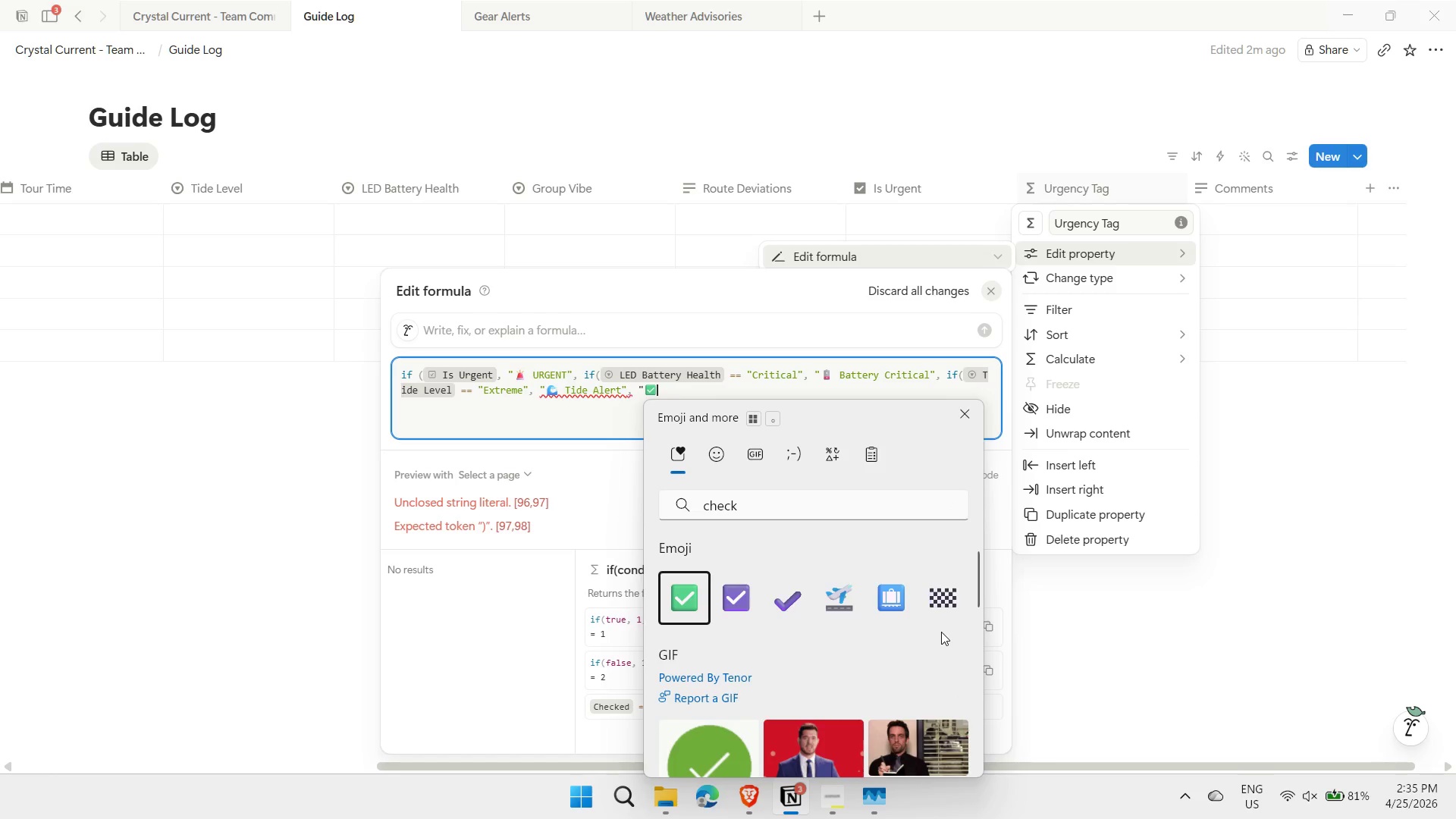 
type( Routine")
 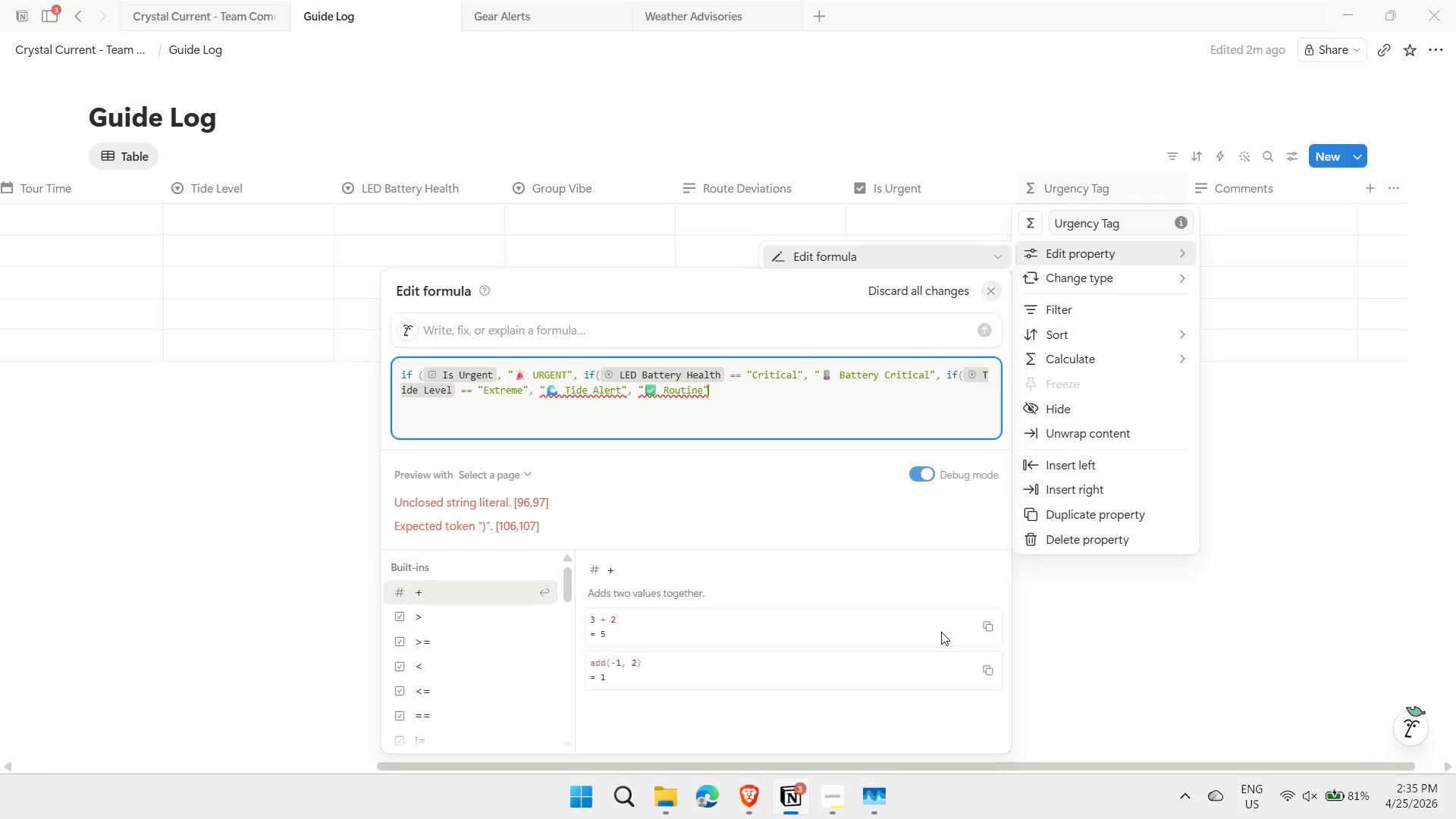 
type())))
 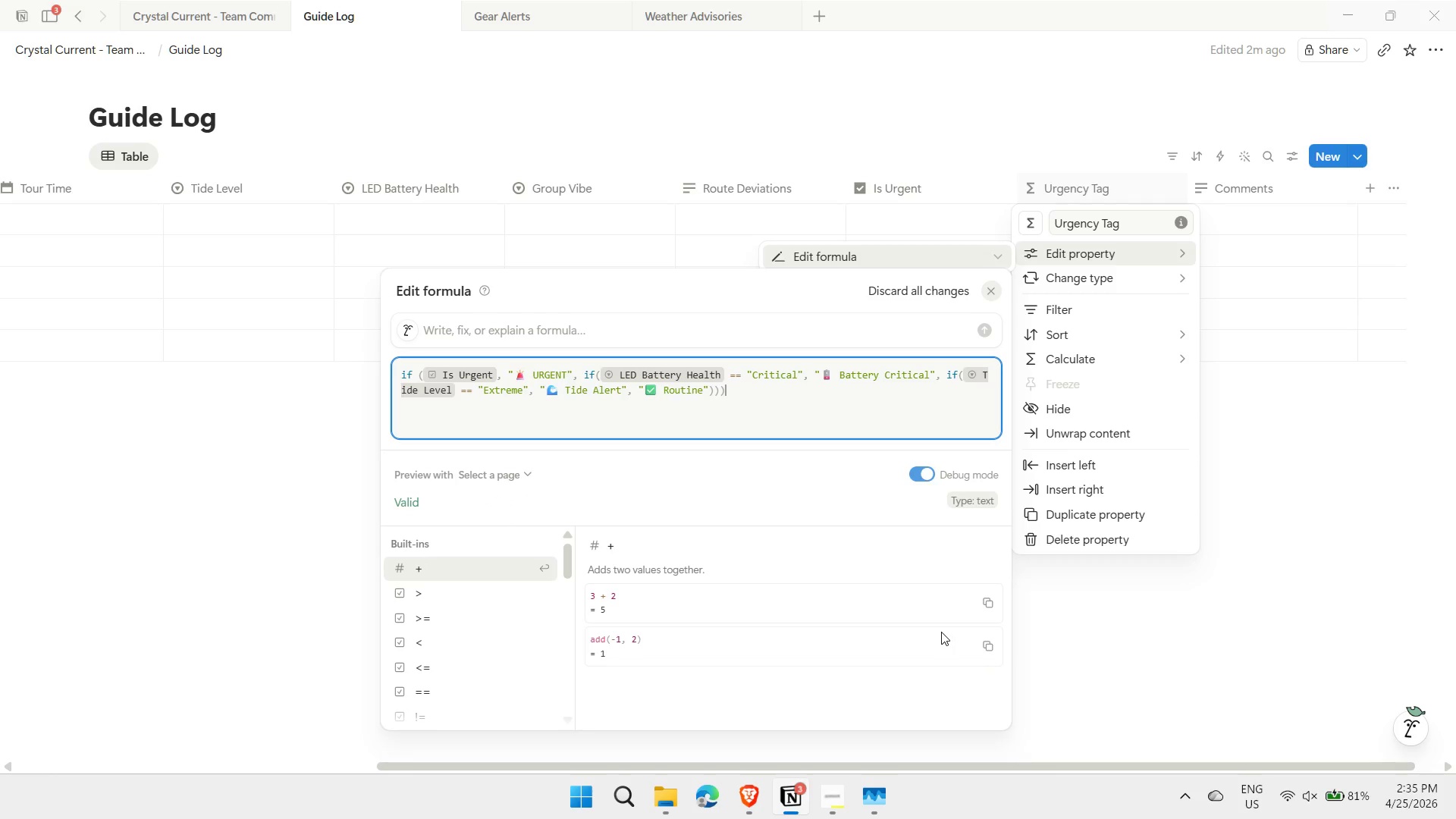 
left_click([228, 456])
 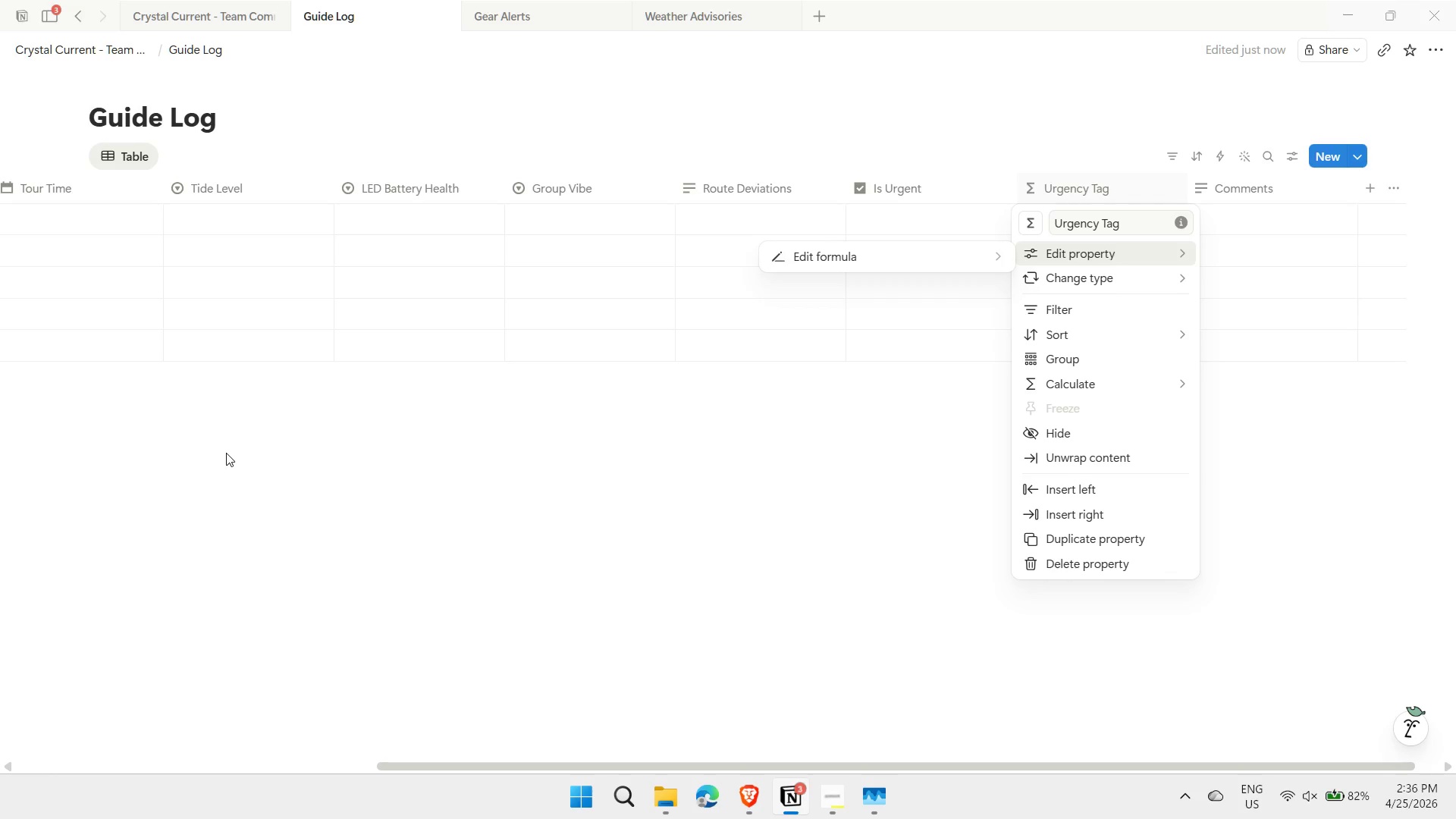 
wait(33.66)
 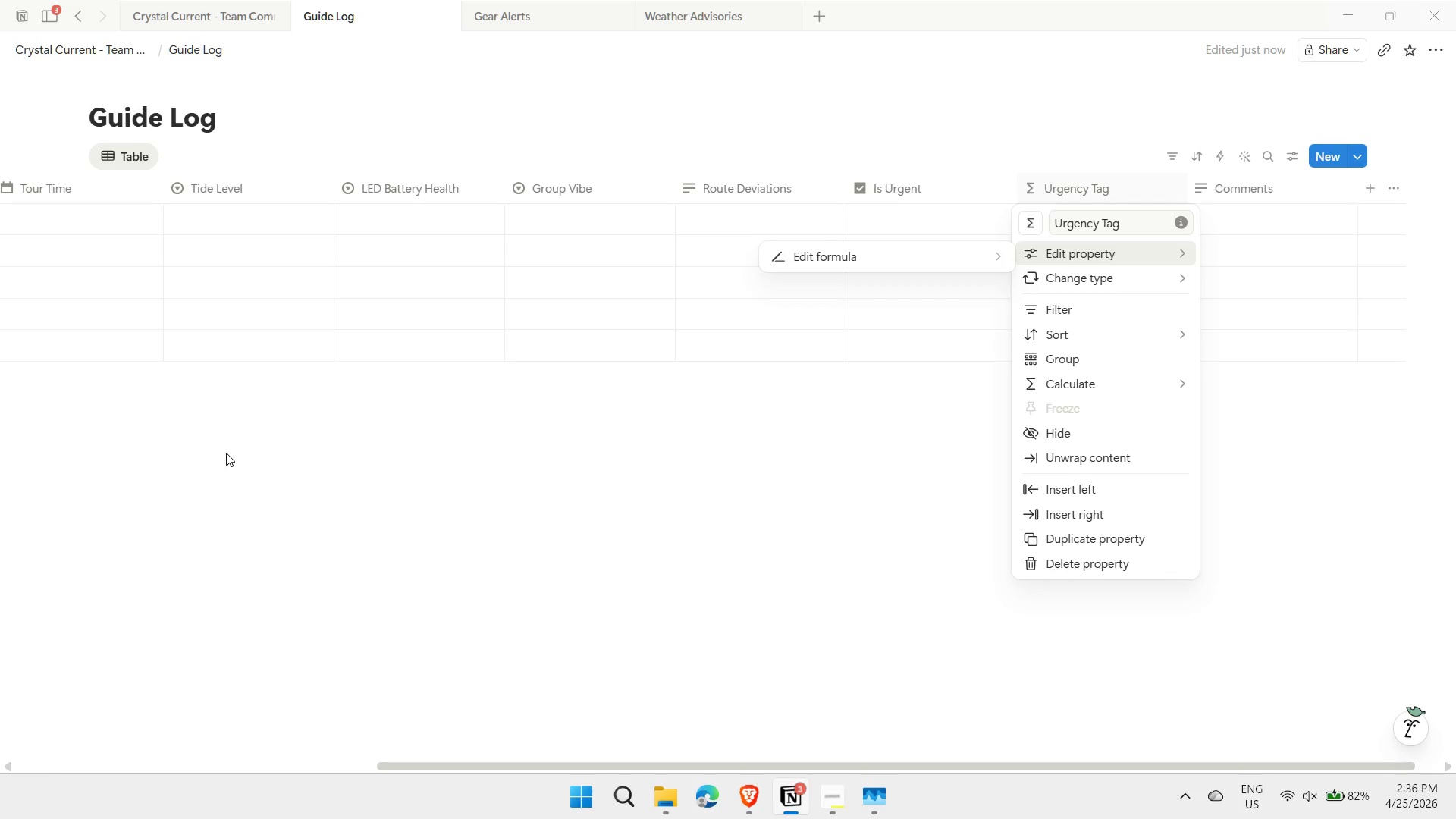 
left_click_drag(start_coordinate=[736, 764], to_coordinate=[549, 762])
 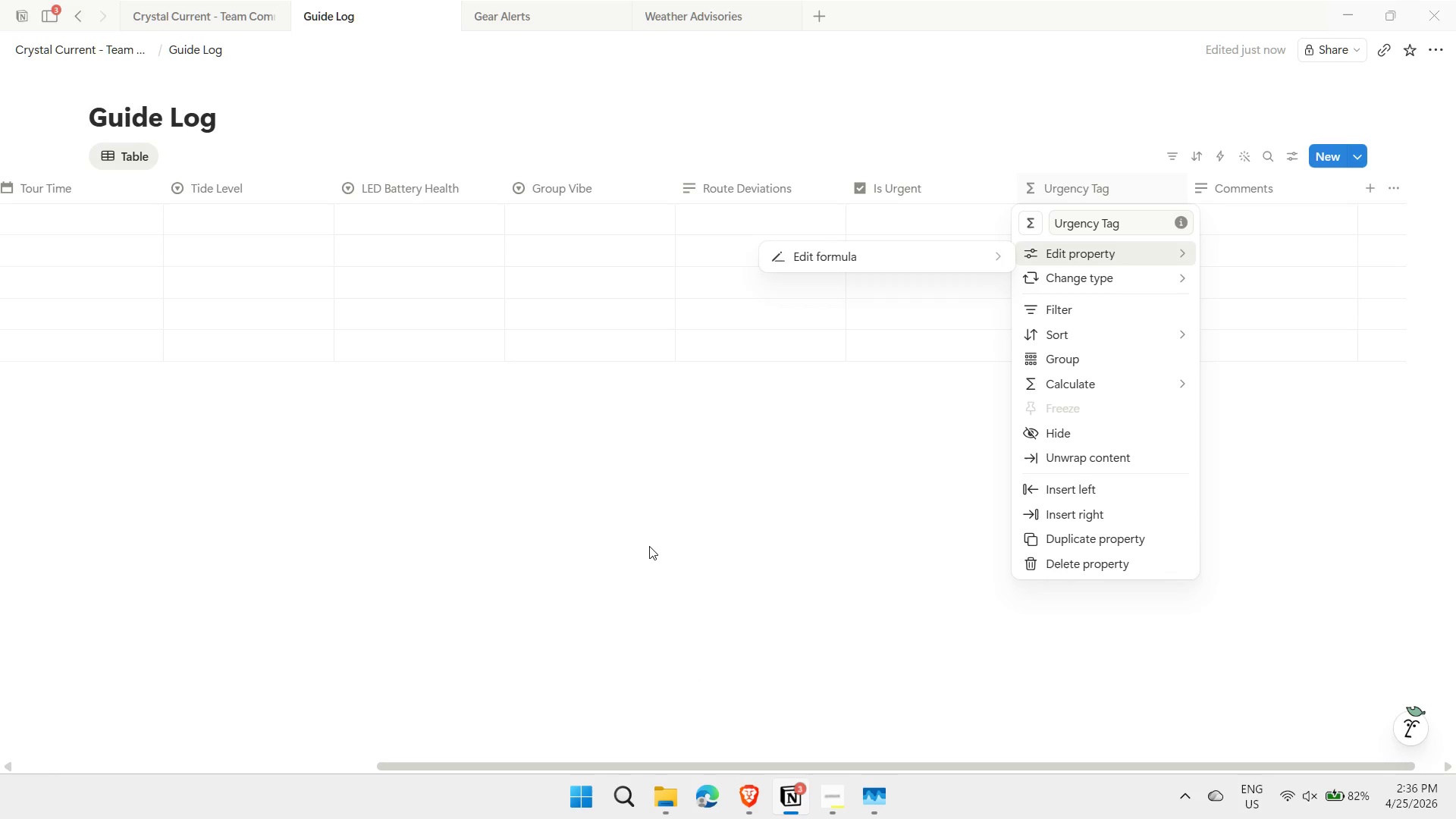 
left_click([649, 546])
 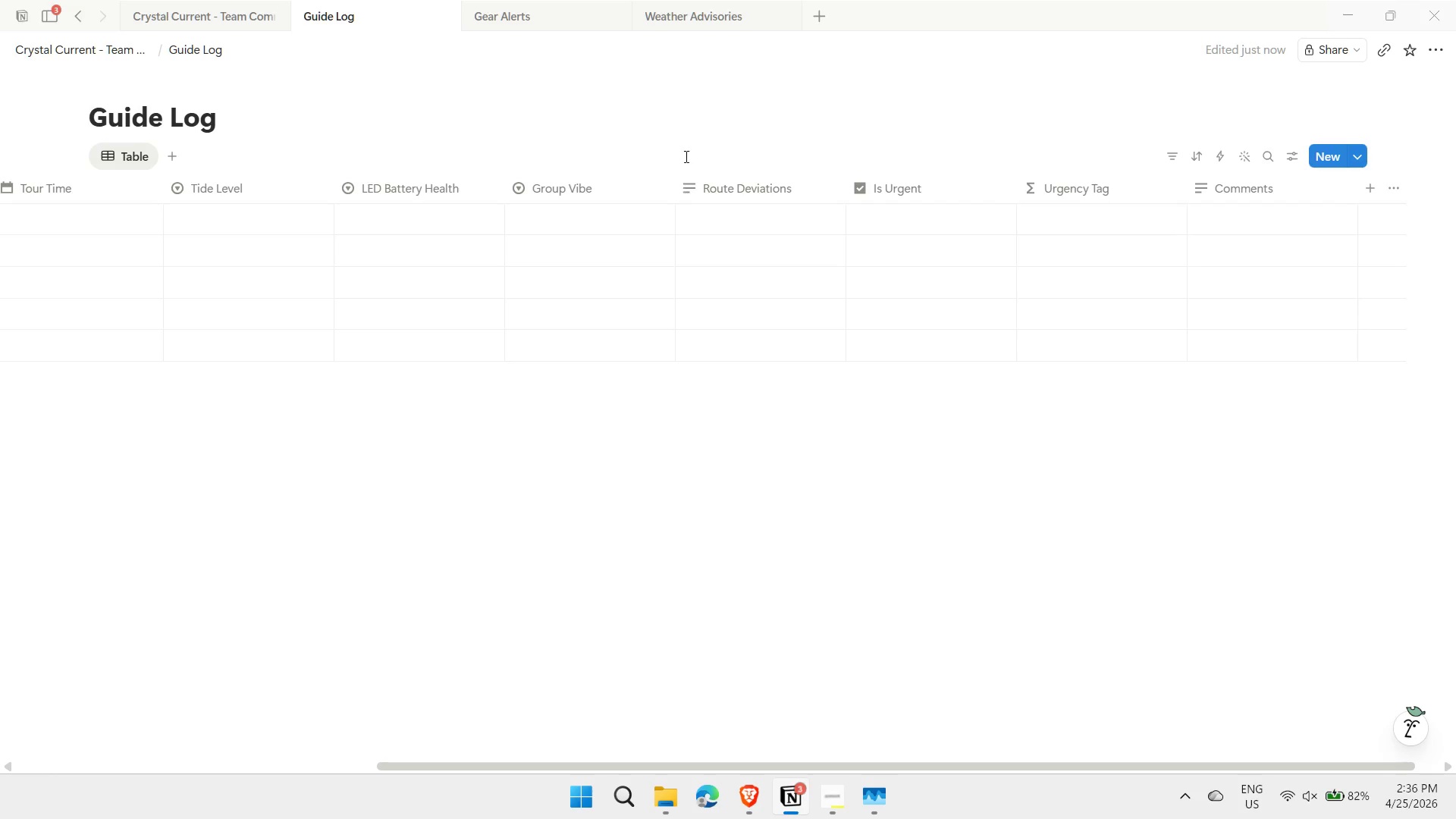 
left_click([541, 16])
 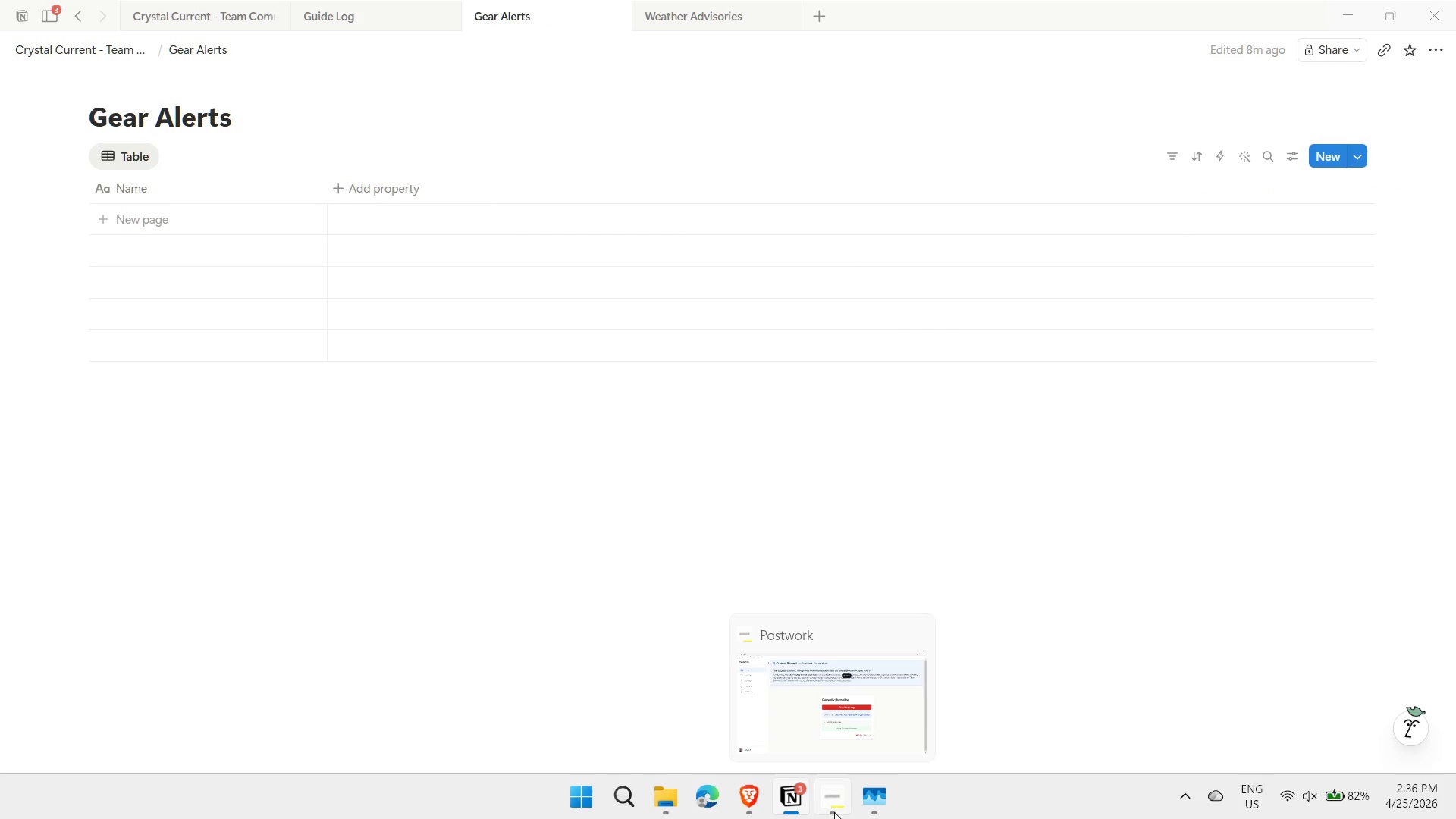 
wait(5.36)
 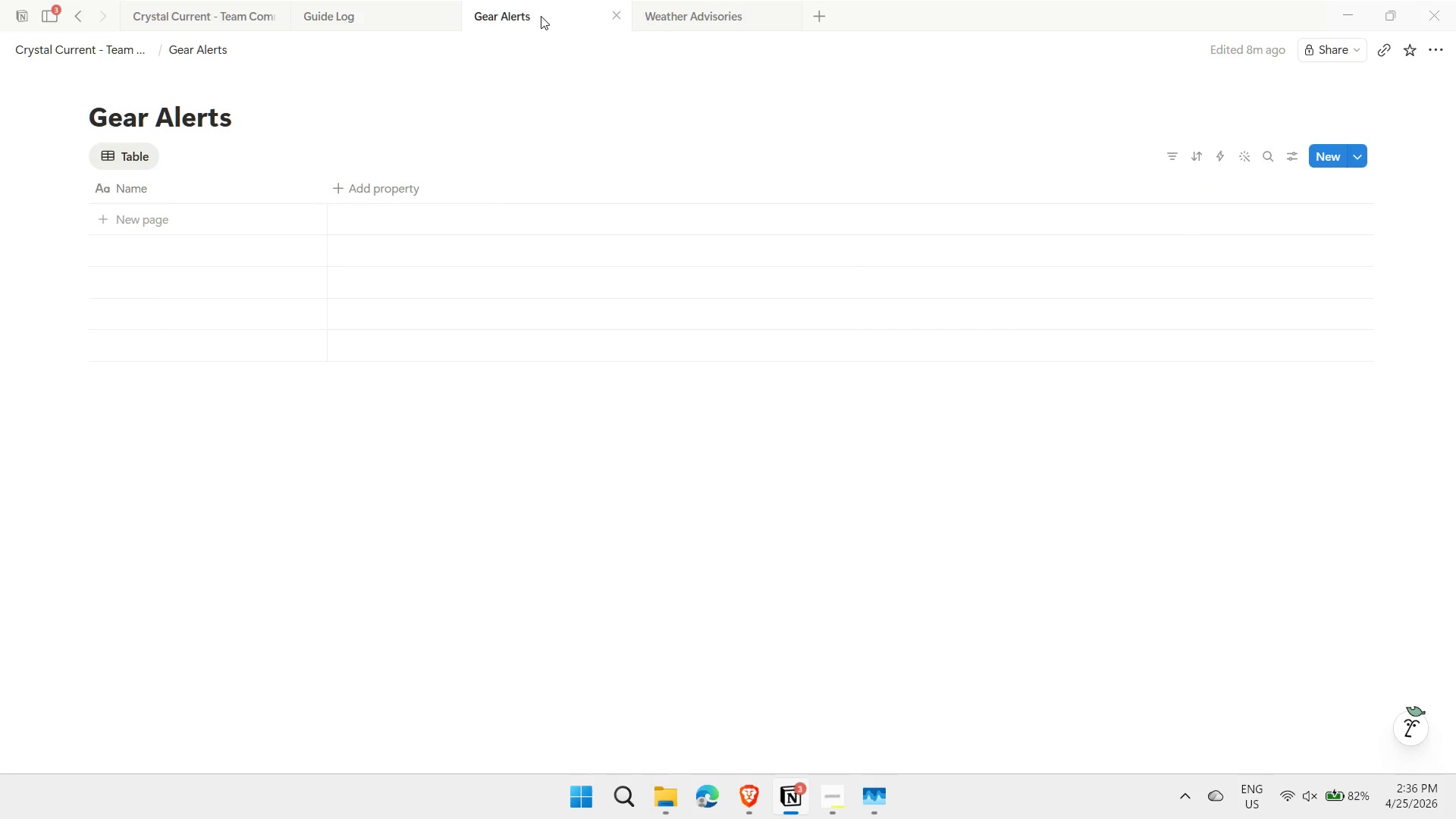 
left_click([1183, 803])
 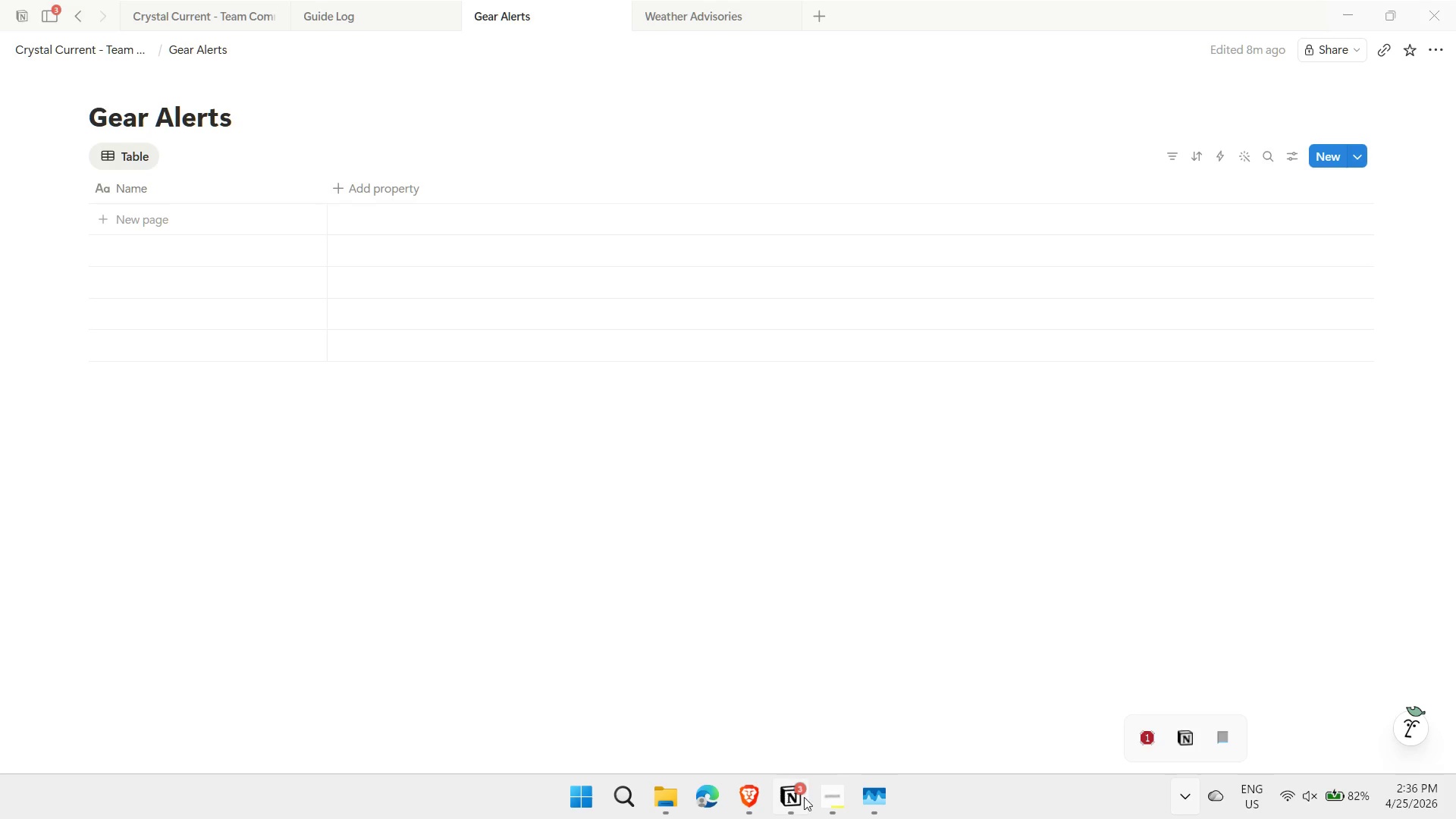 
left_click([834, 803])